 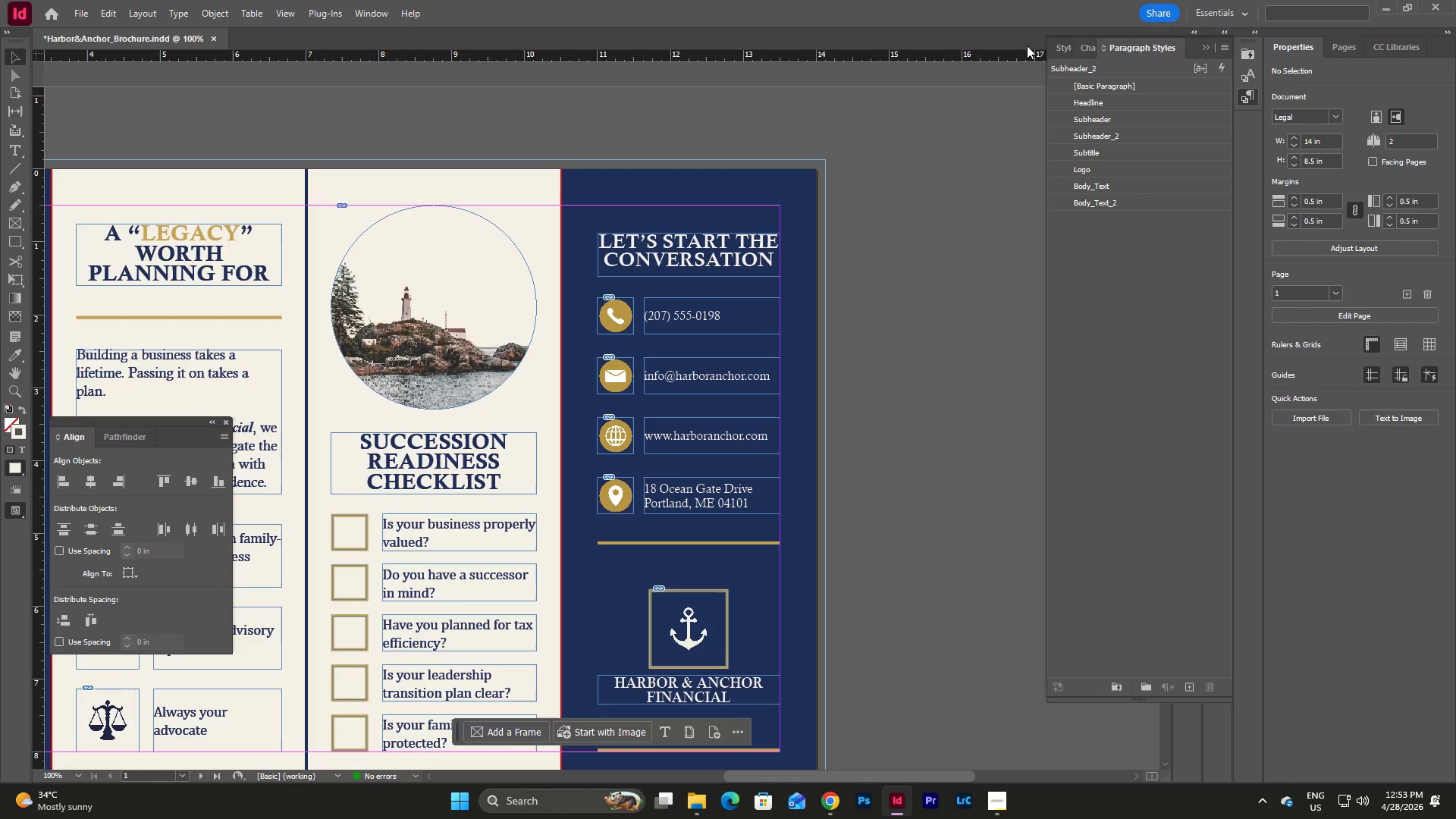 
left_click([1062, 46])
 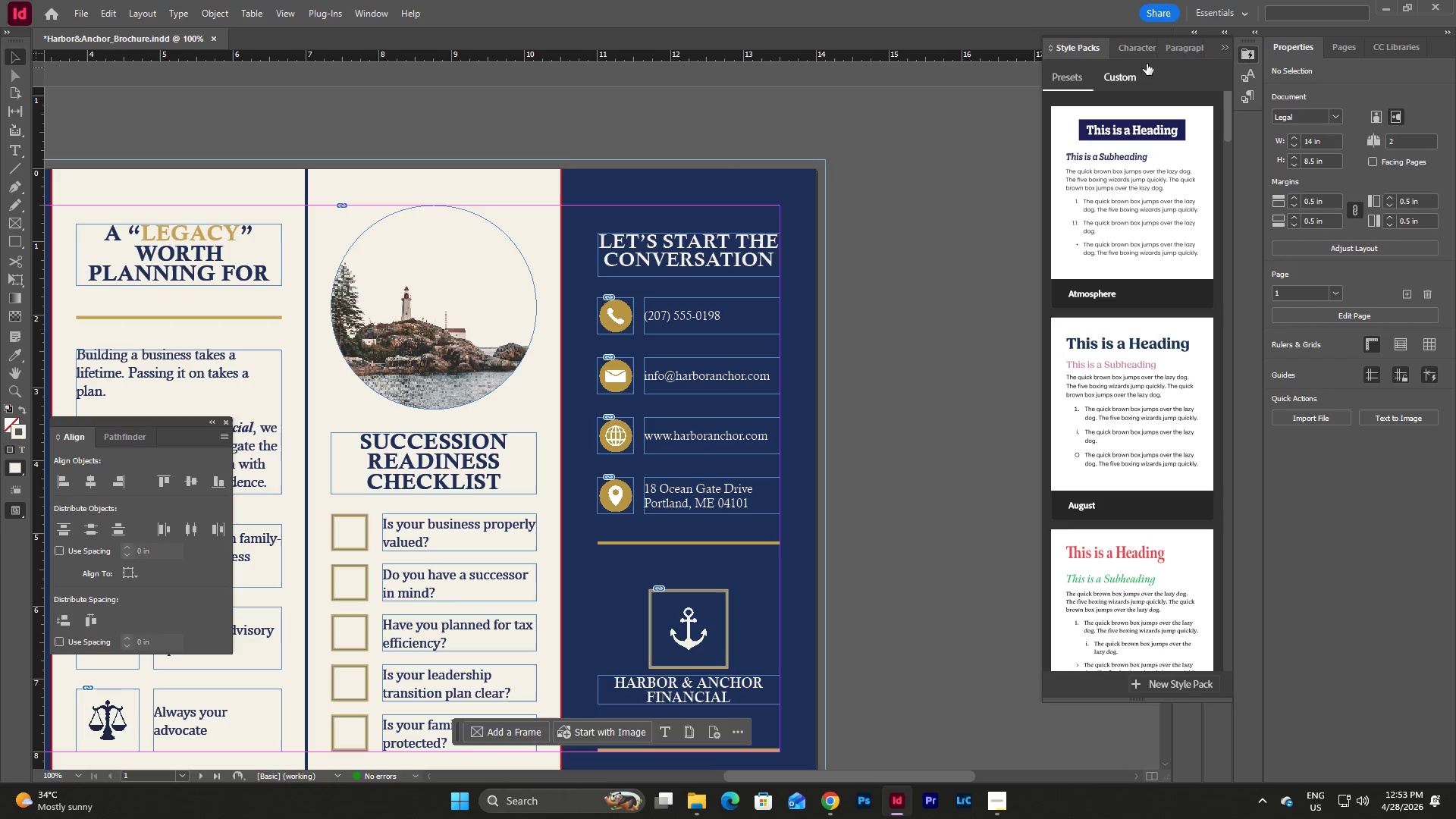 
left_click([1188, 52])
 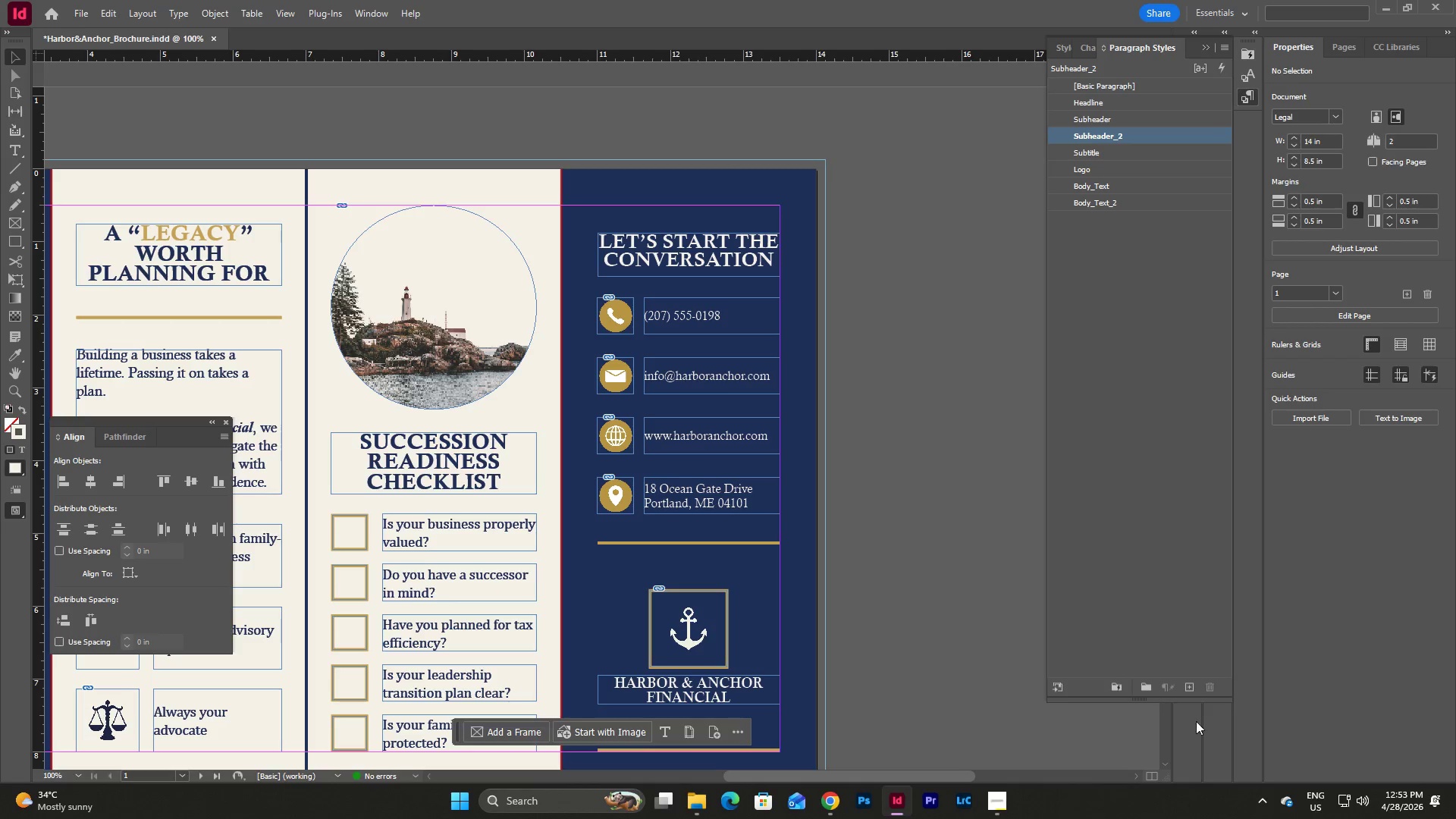 
left_click([1188, 736])
 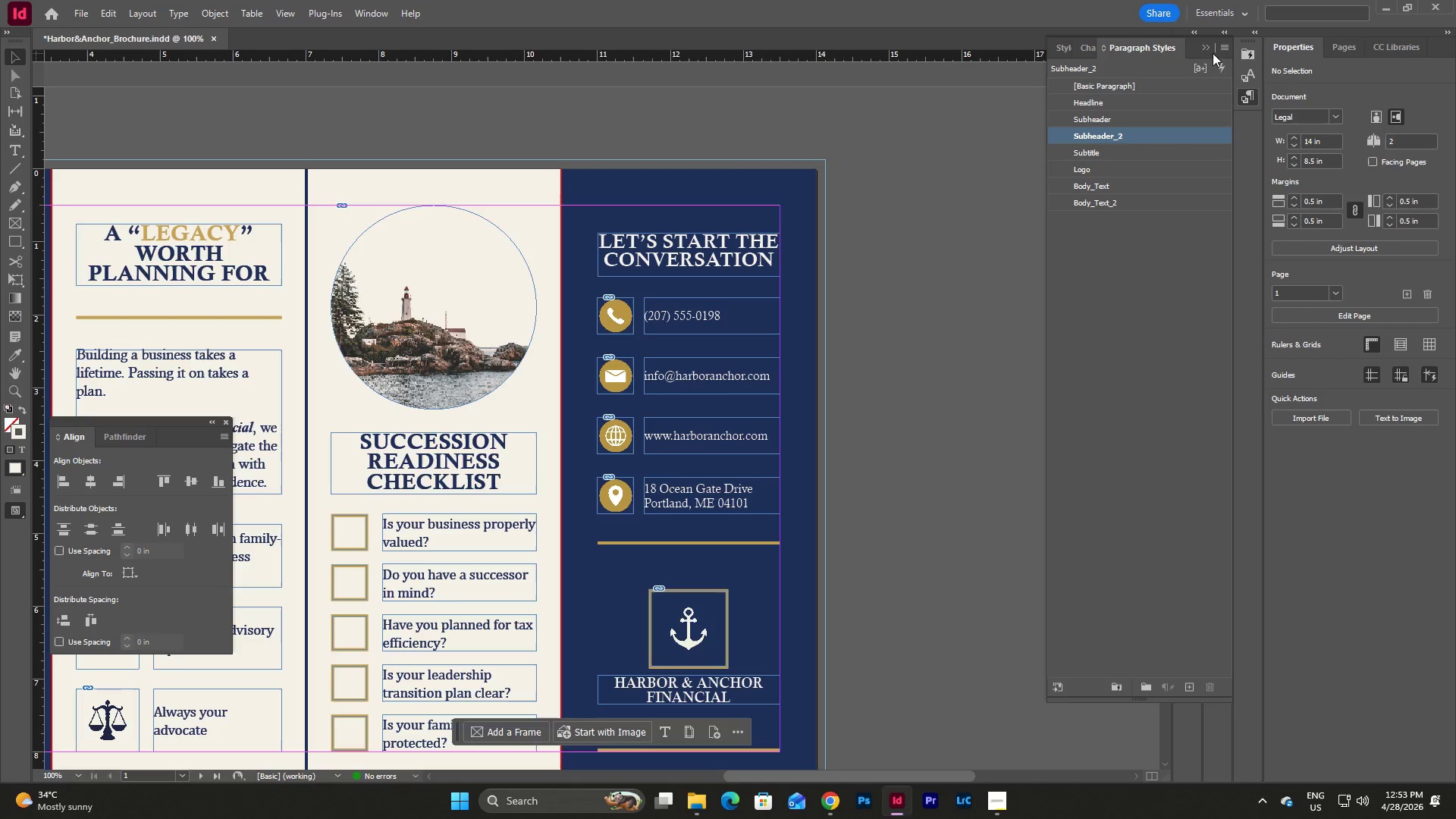 
left_click([1186, 30])
 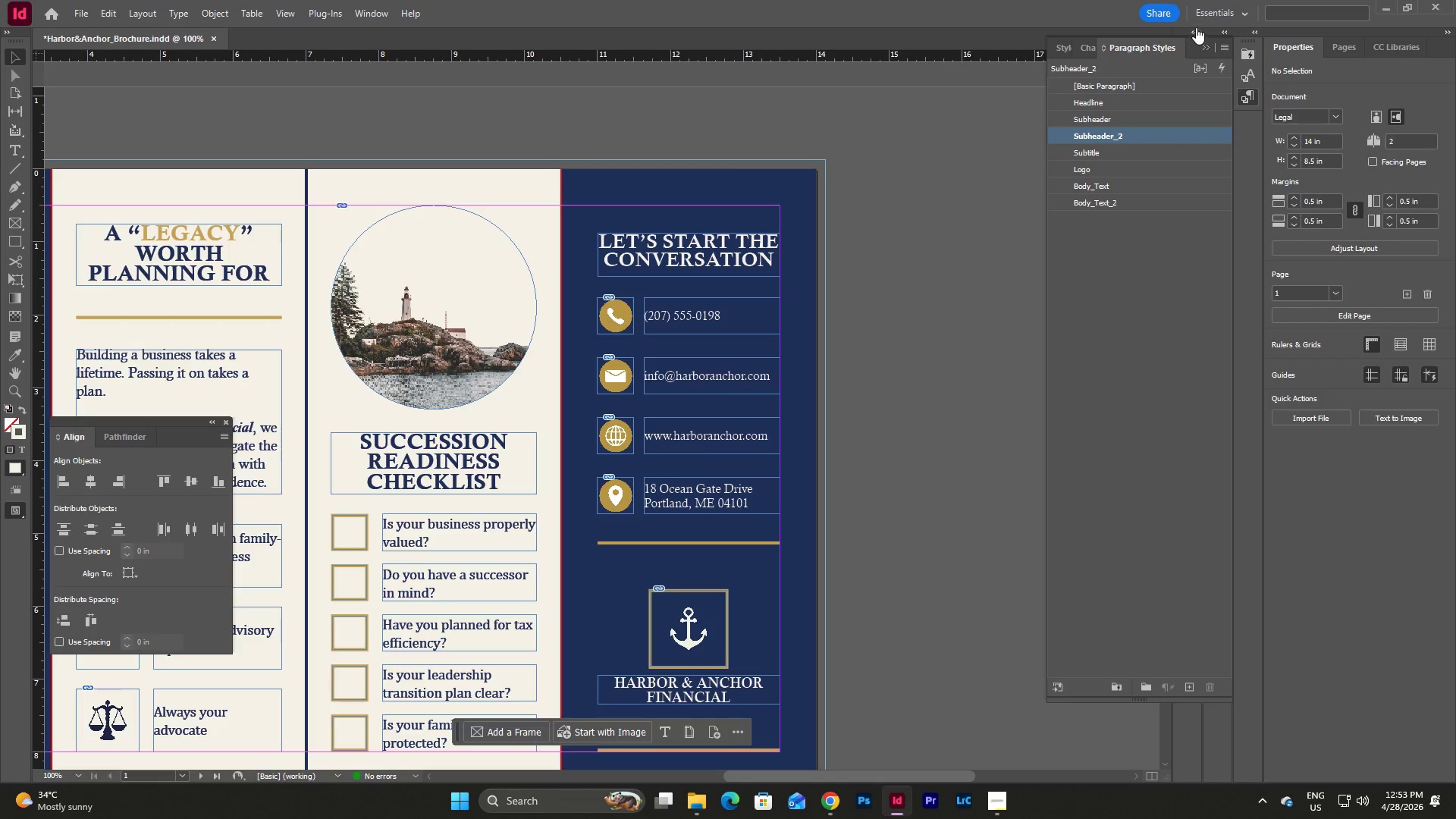 
left_click([1196, 27])
 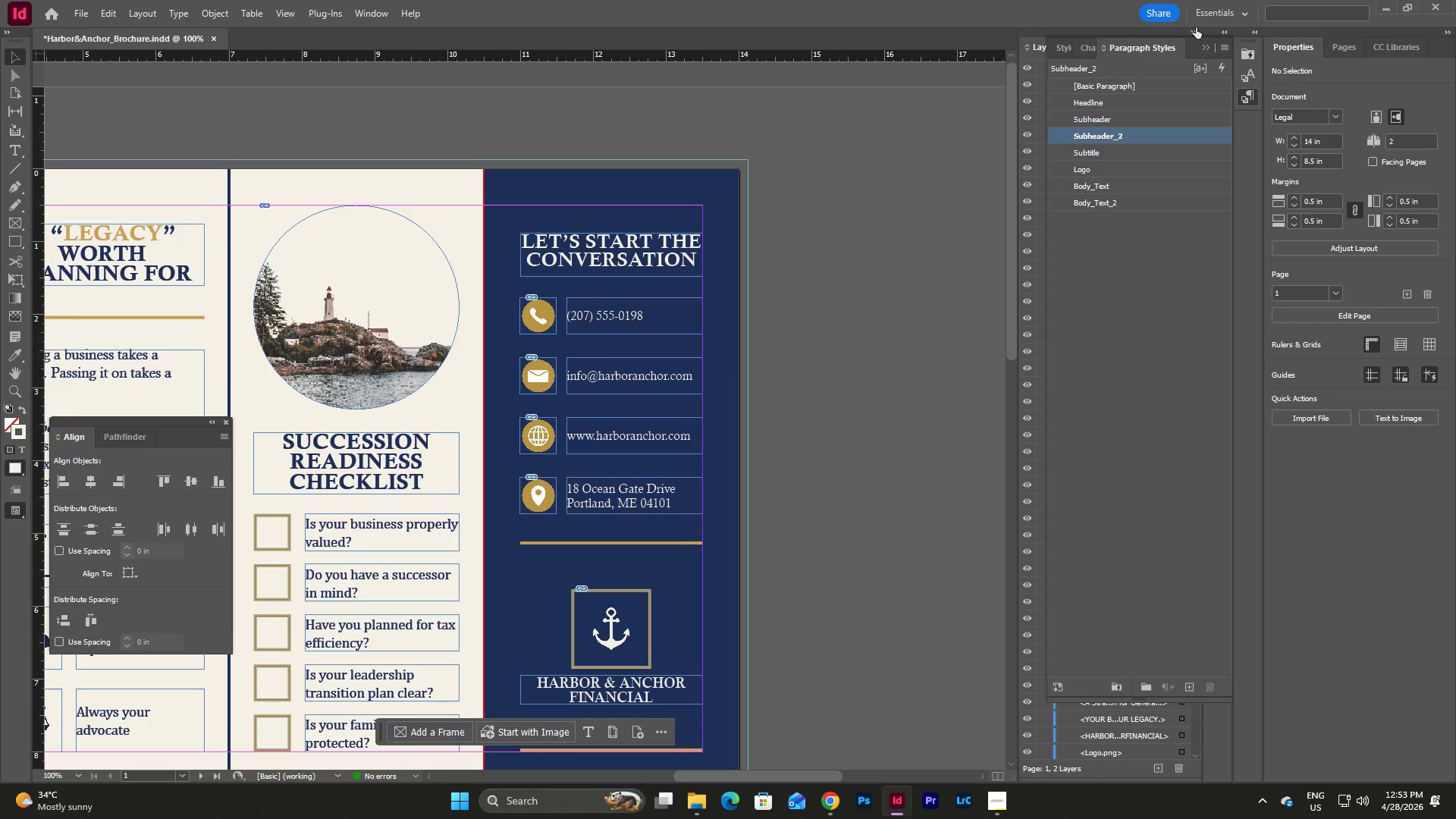 
left_click([1196, 27])
 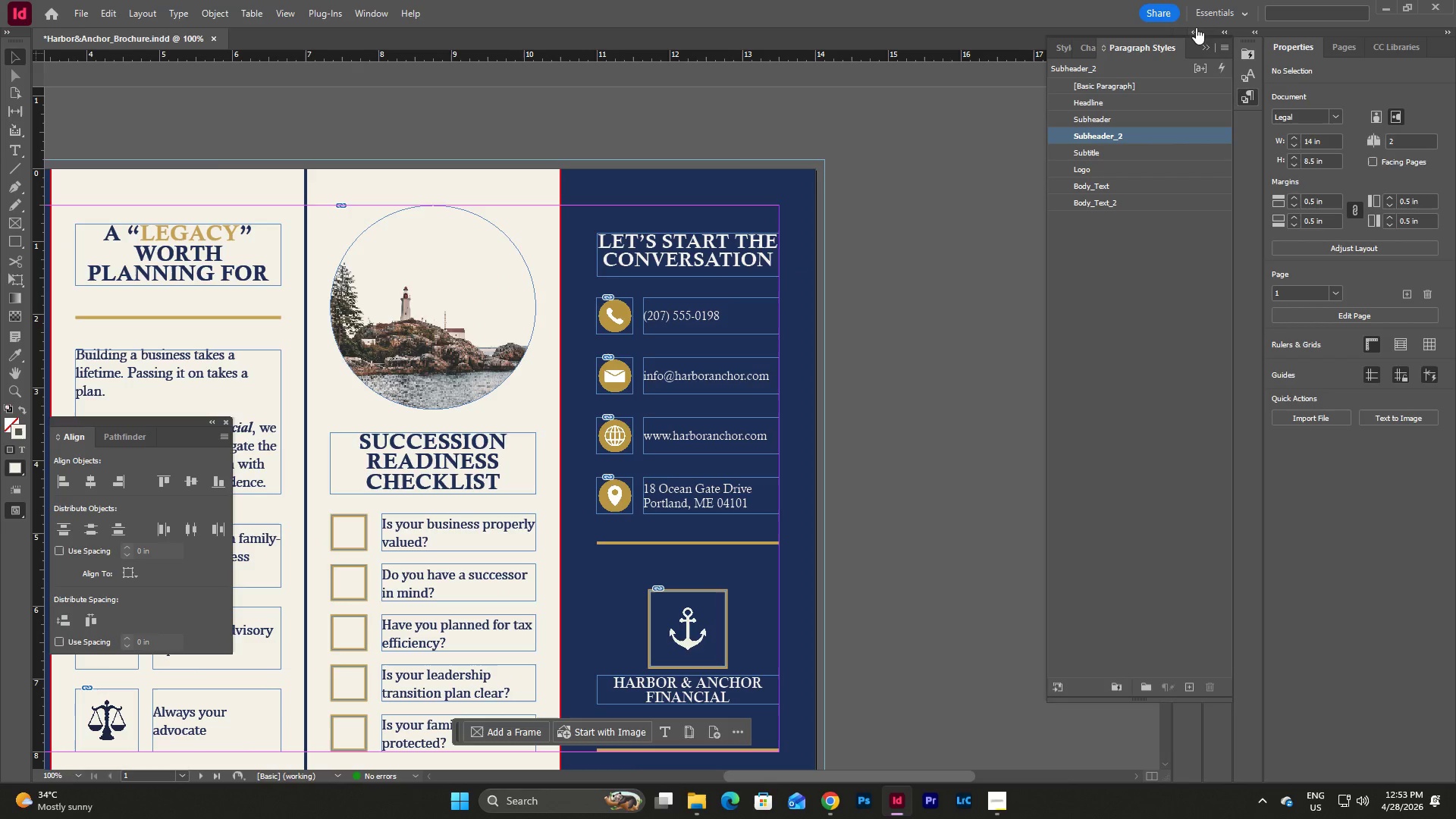 
left_click([1196, 27])
 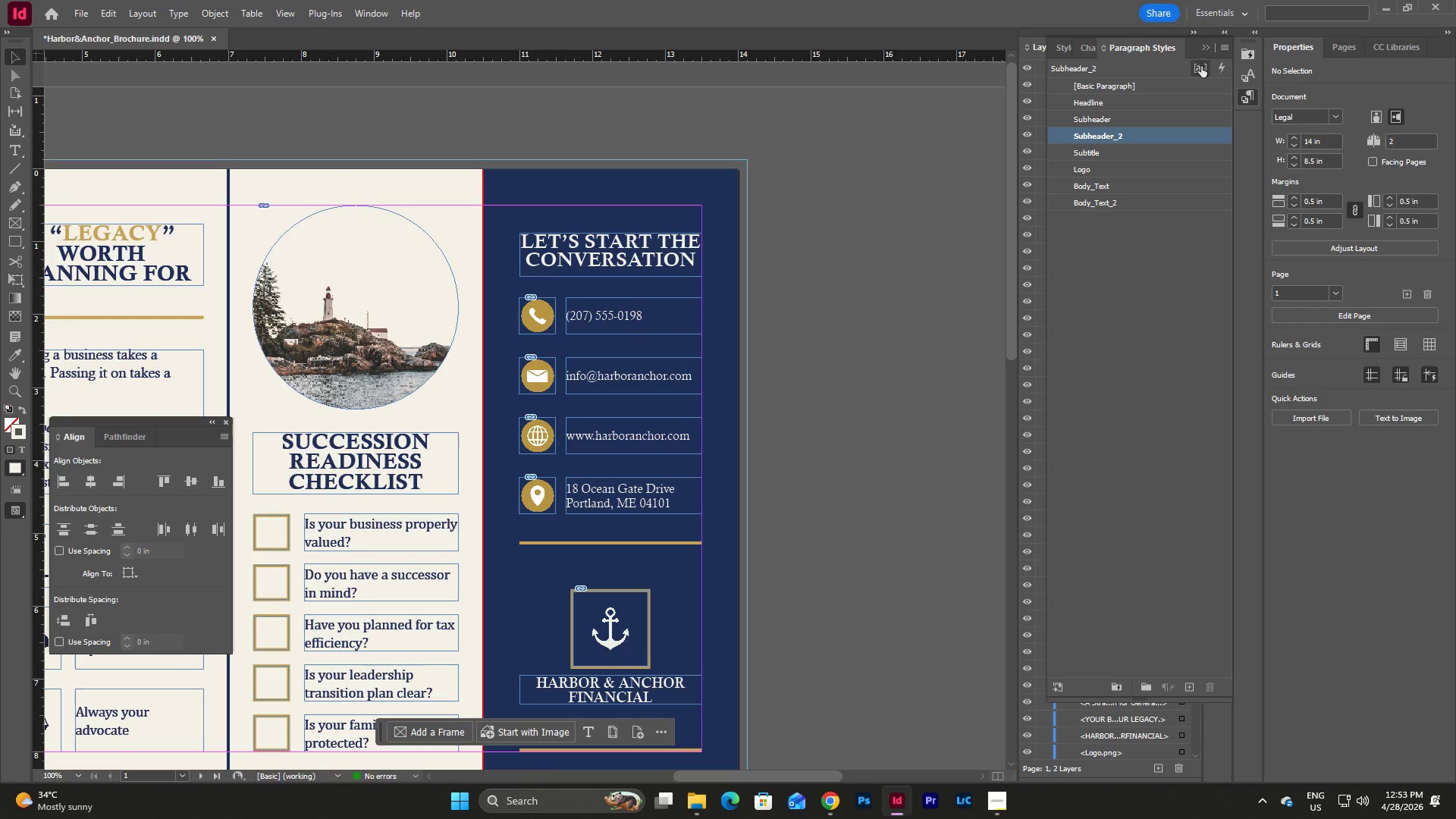 
left_click([1204, 46])
 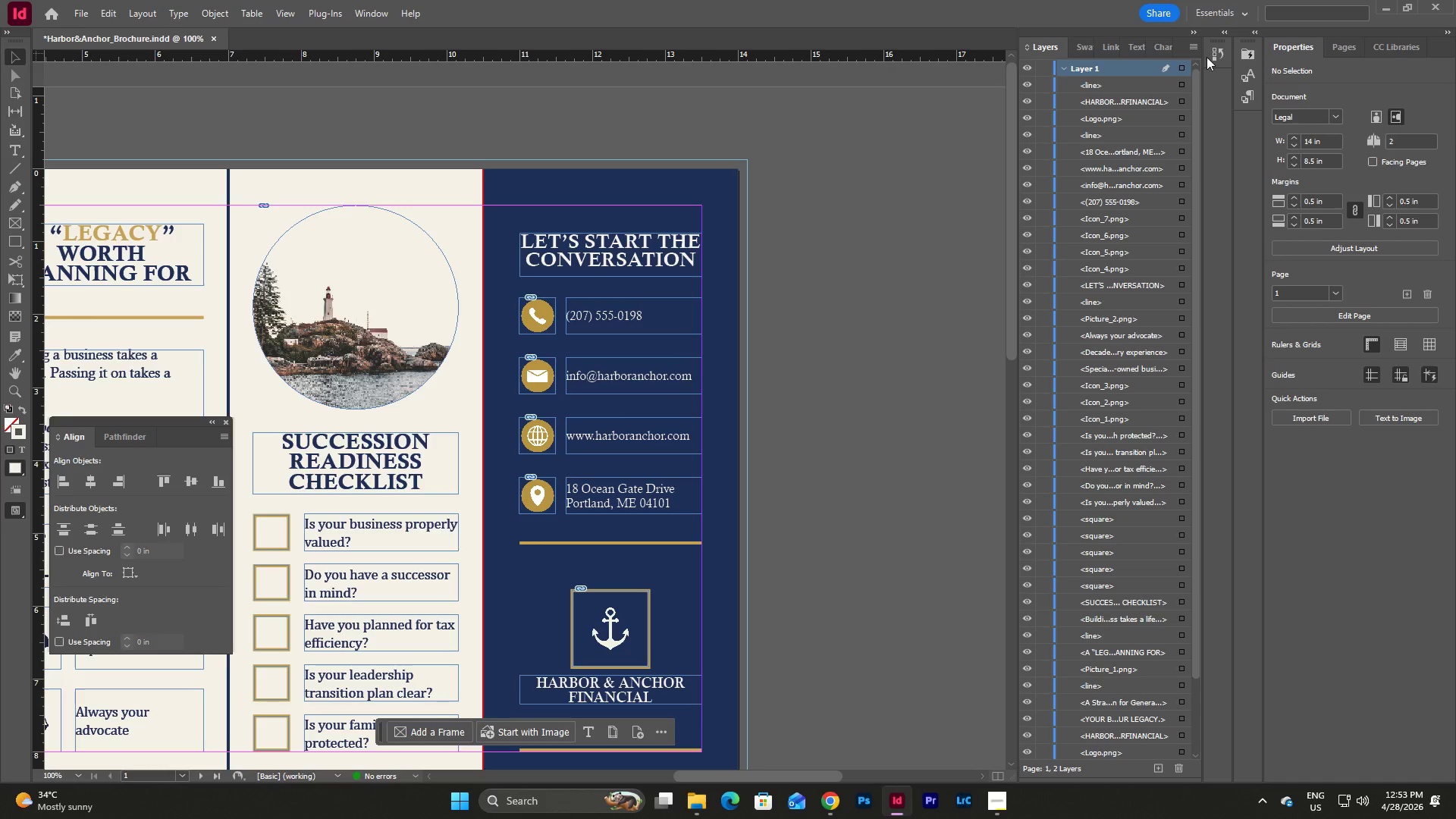 
mouse_move([1212, 47])
 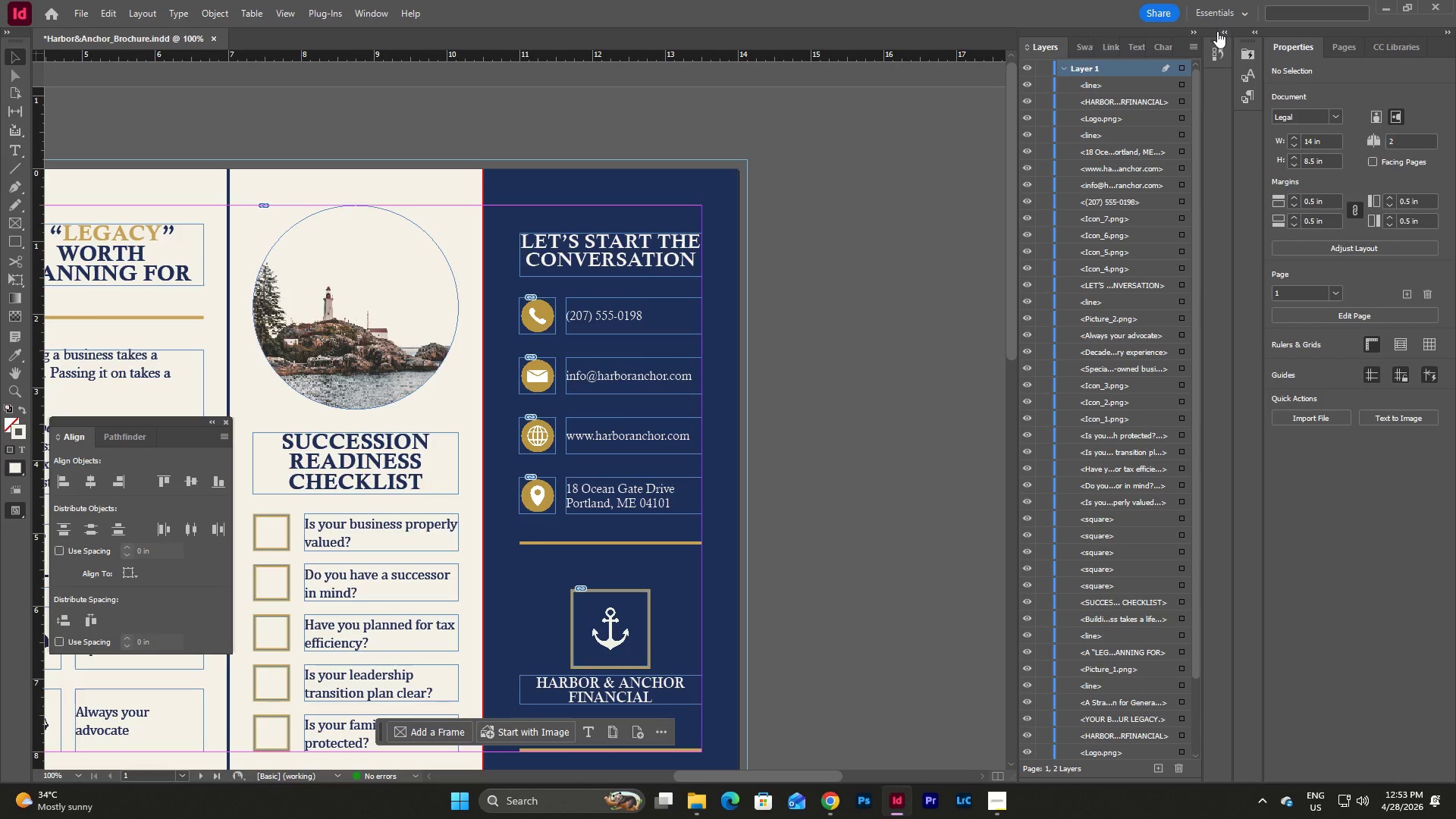 
left_click([1217, 31])
 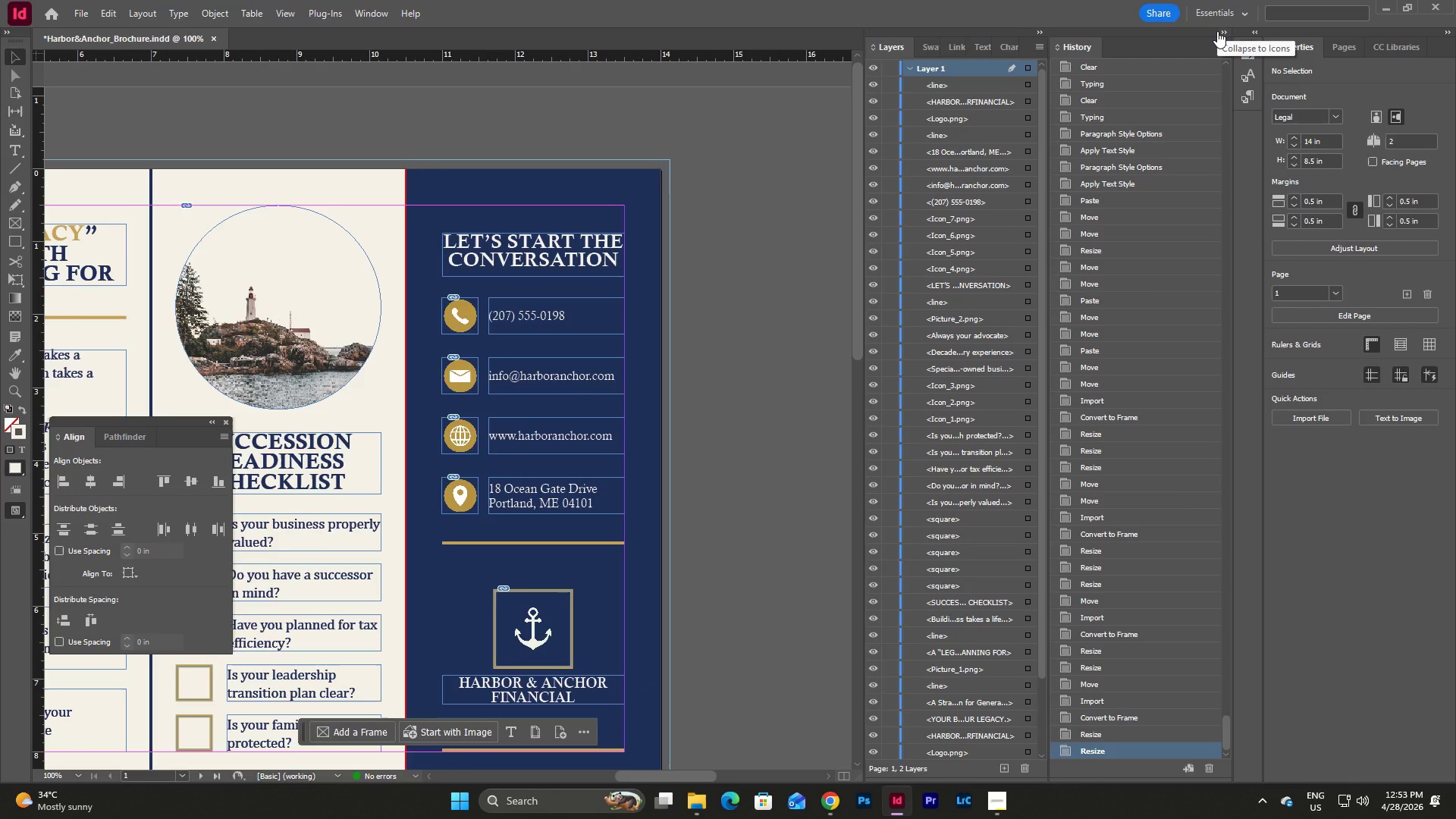 
left_click([1217, 31])
 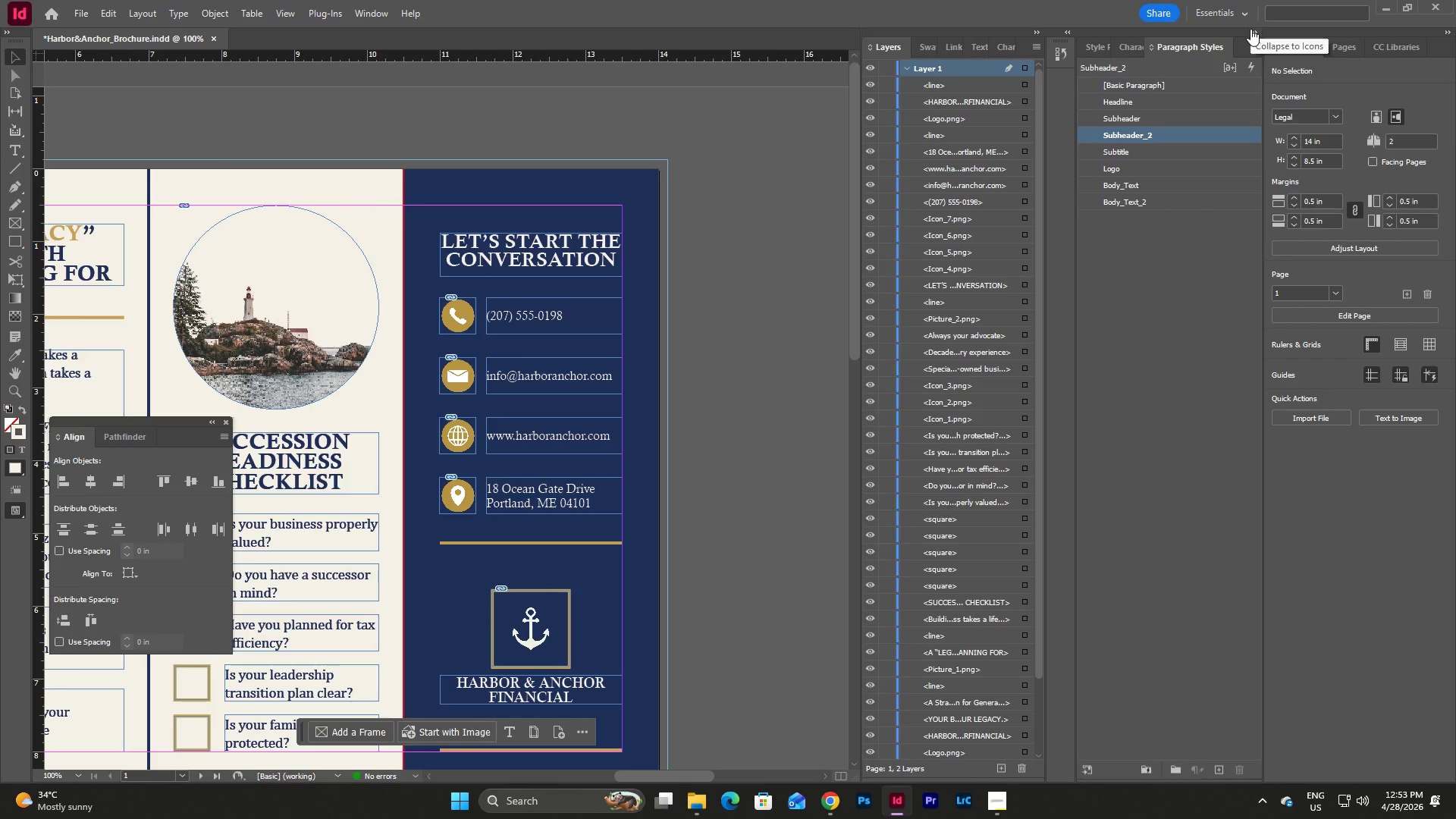 
wait(5.44)
 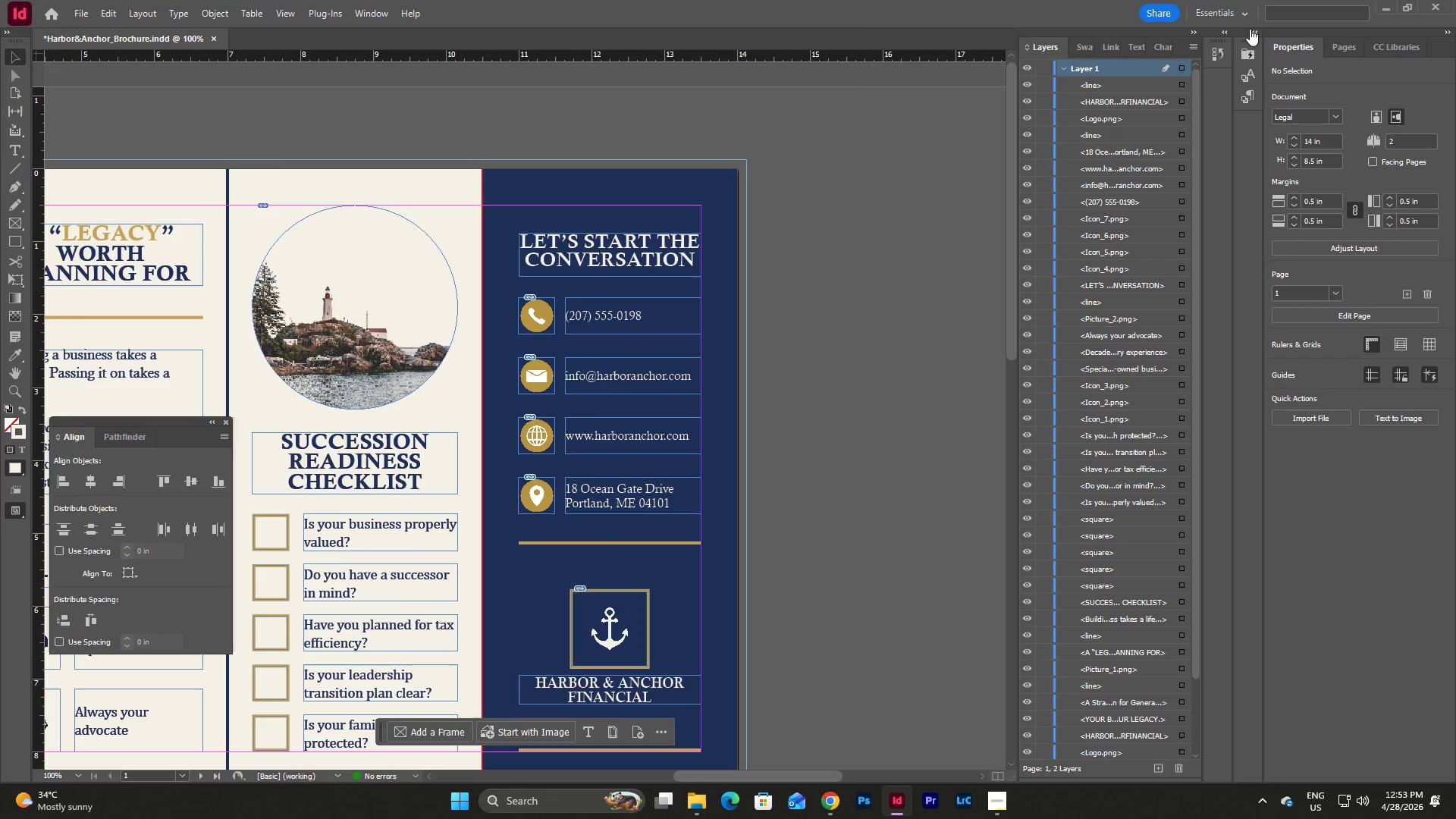 
left_click_drag(start_coordinate=[1076, 243], to_coordinate=[1102, 240])
 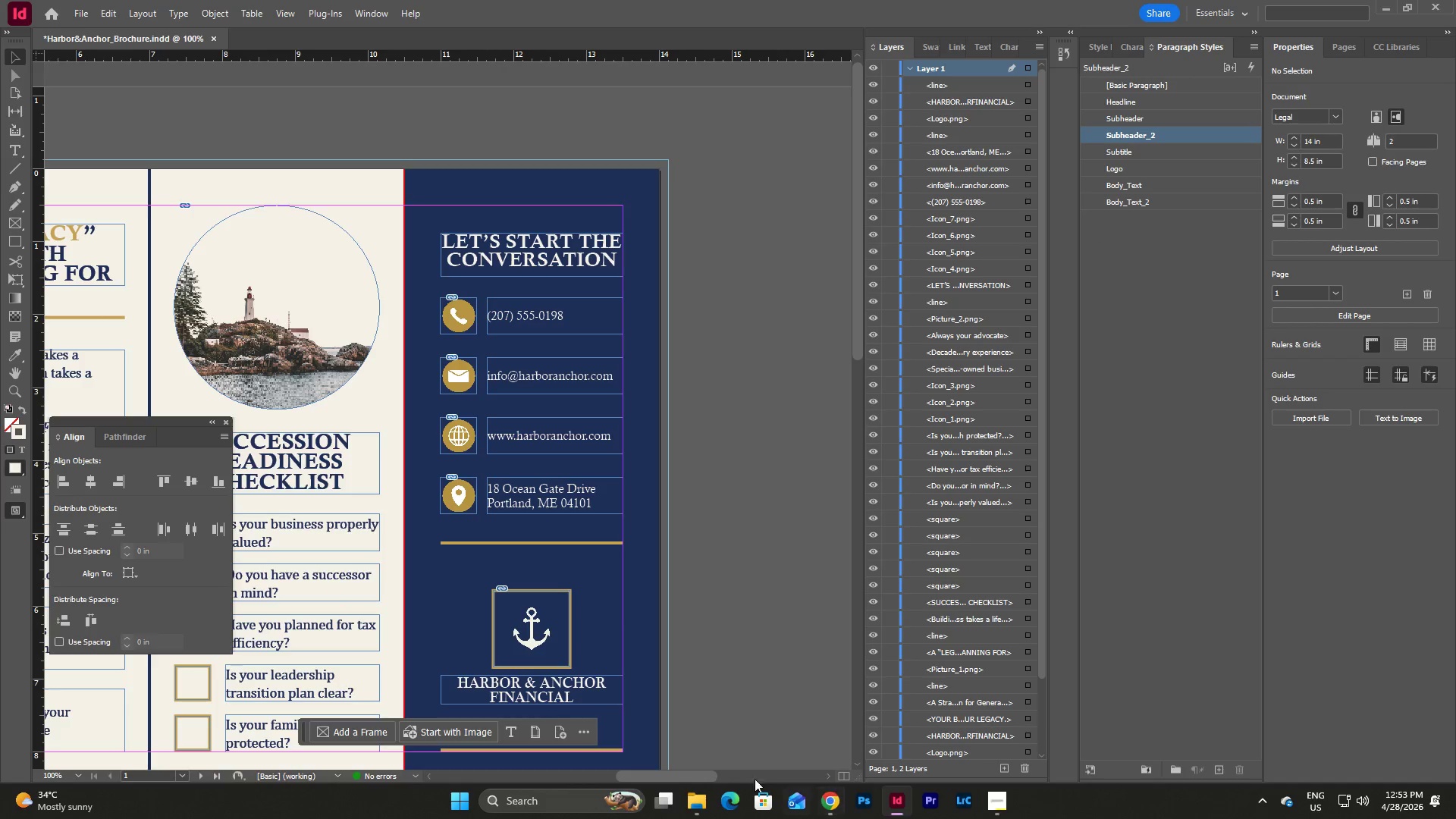 
left_click_drag(start_coordinate=[704, 775], to_coordinate=[686, 768])
 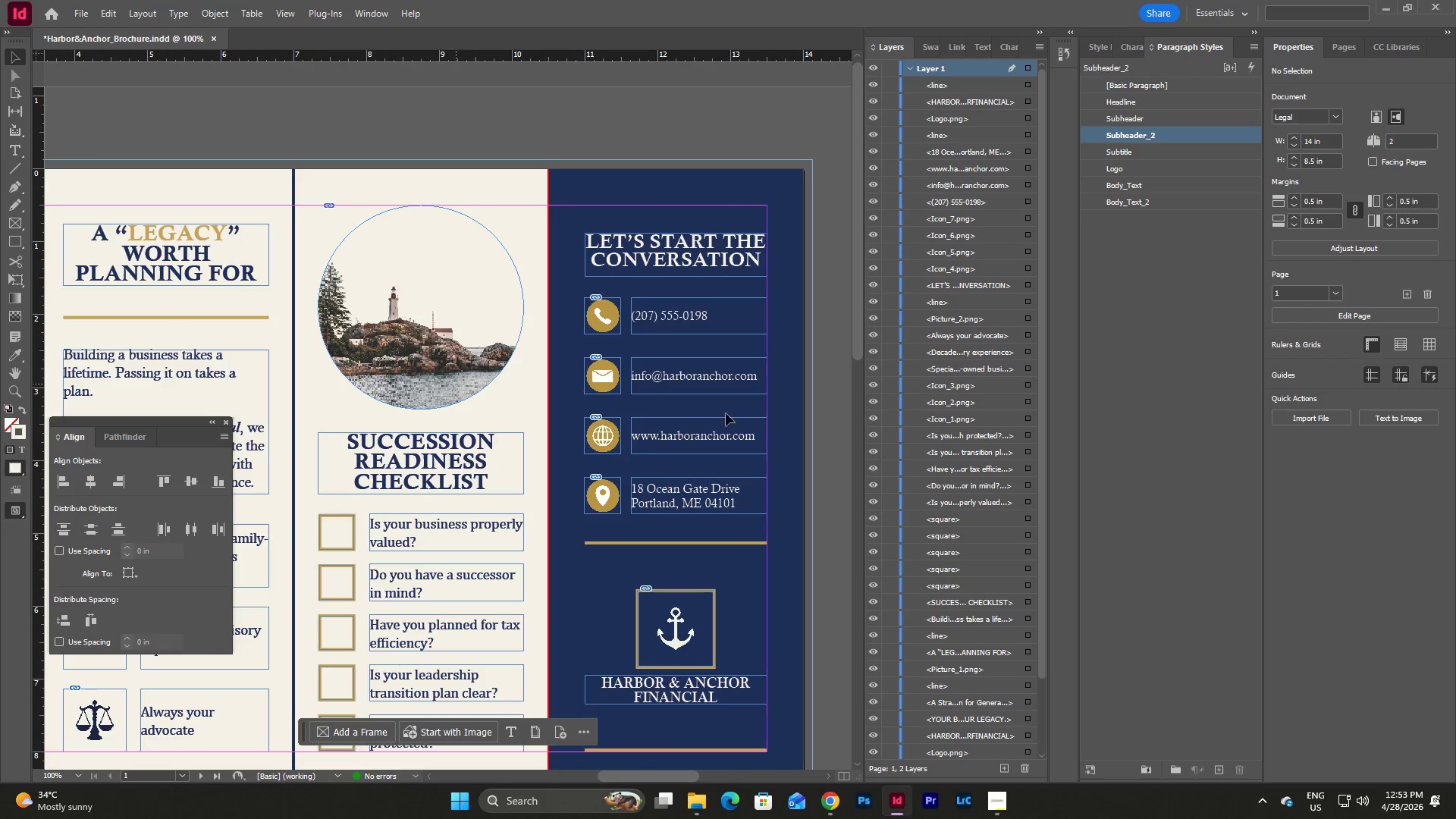 
scroll: coordinate [746, 450], scroll_direction: up, amount: 3.0
 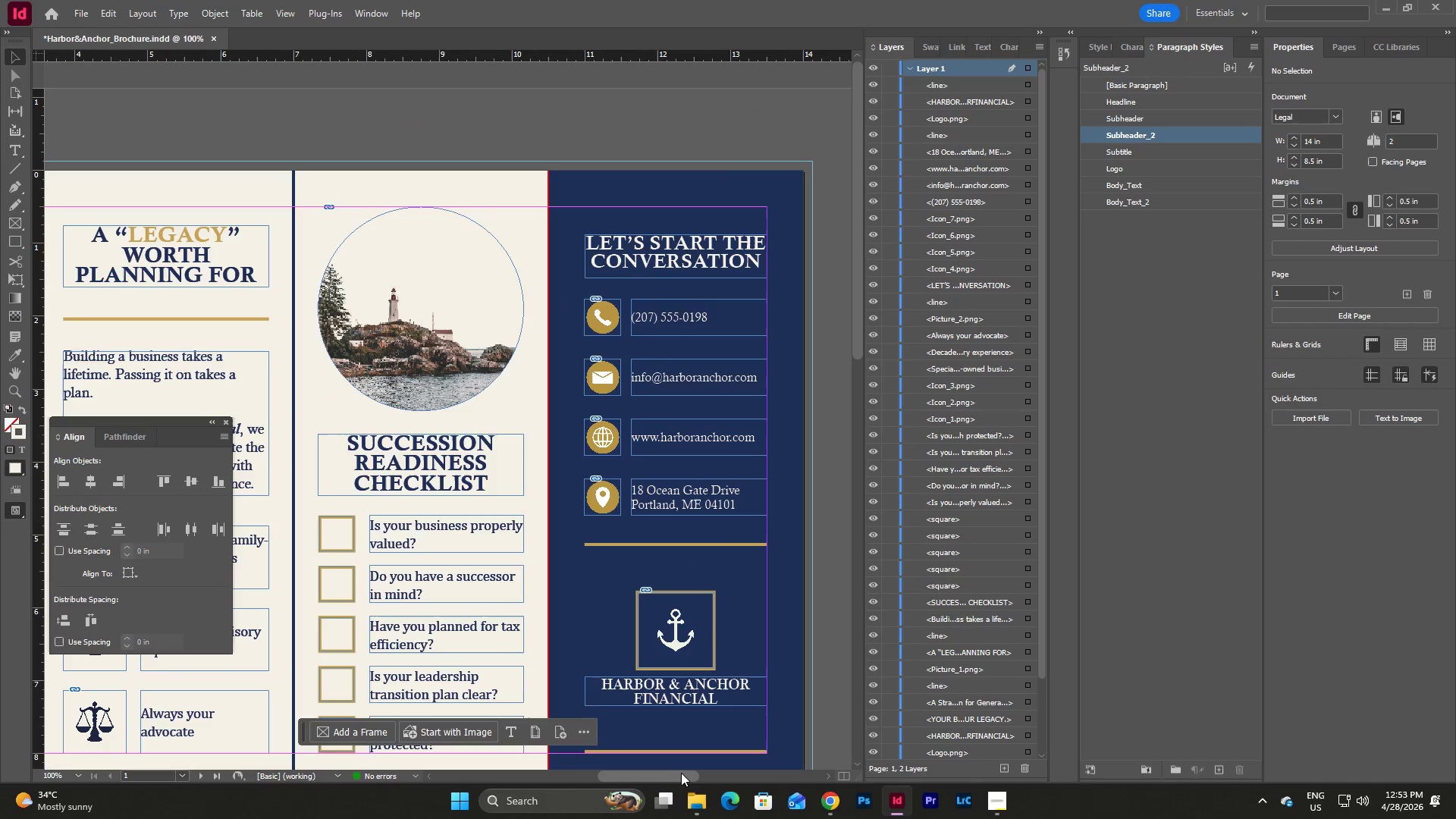 
left_click_drag(start_coordinate=[677, 773], to_coordinate=[617, 771])
 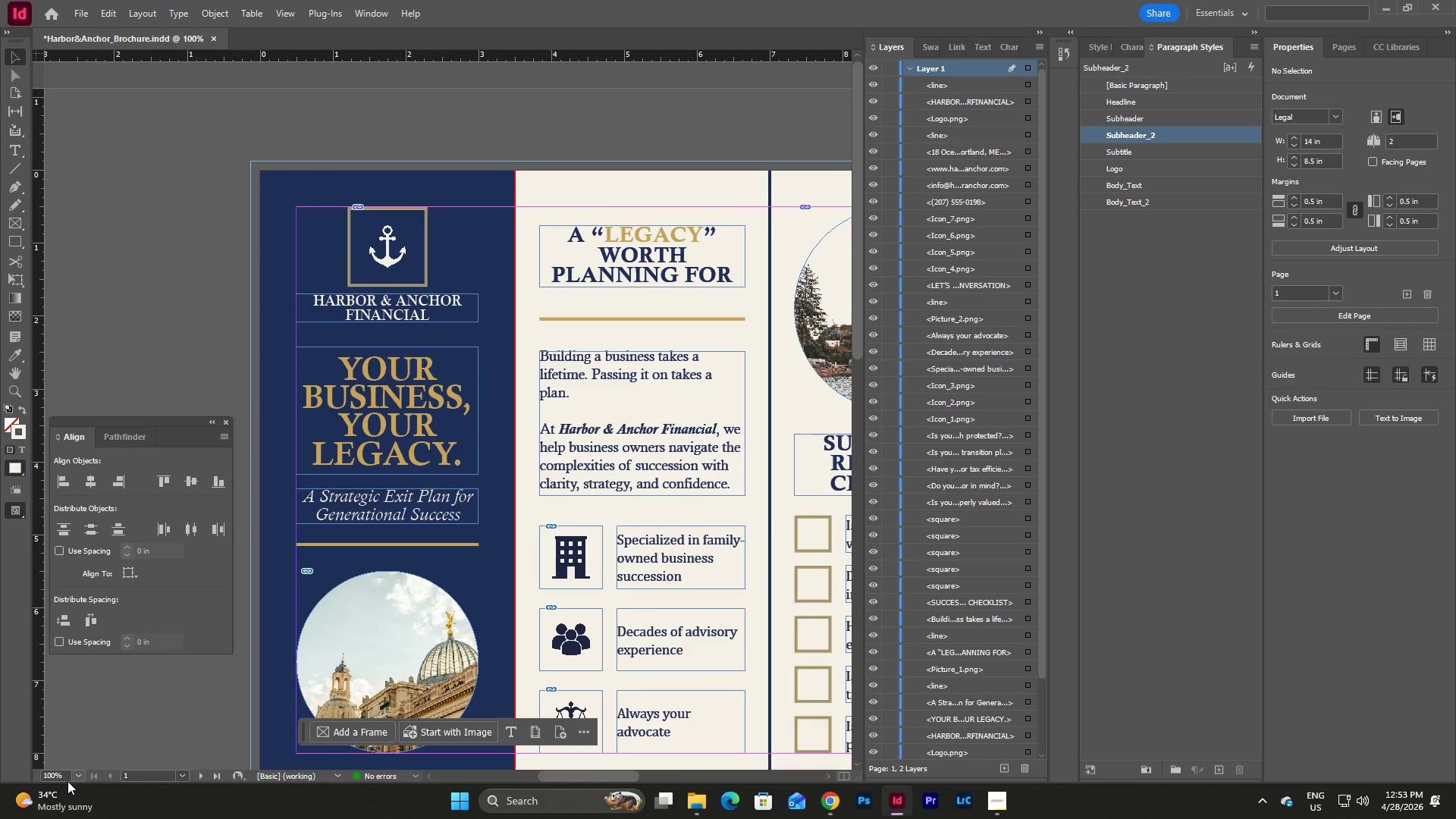 
left_click([74, 775])
 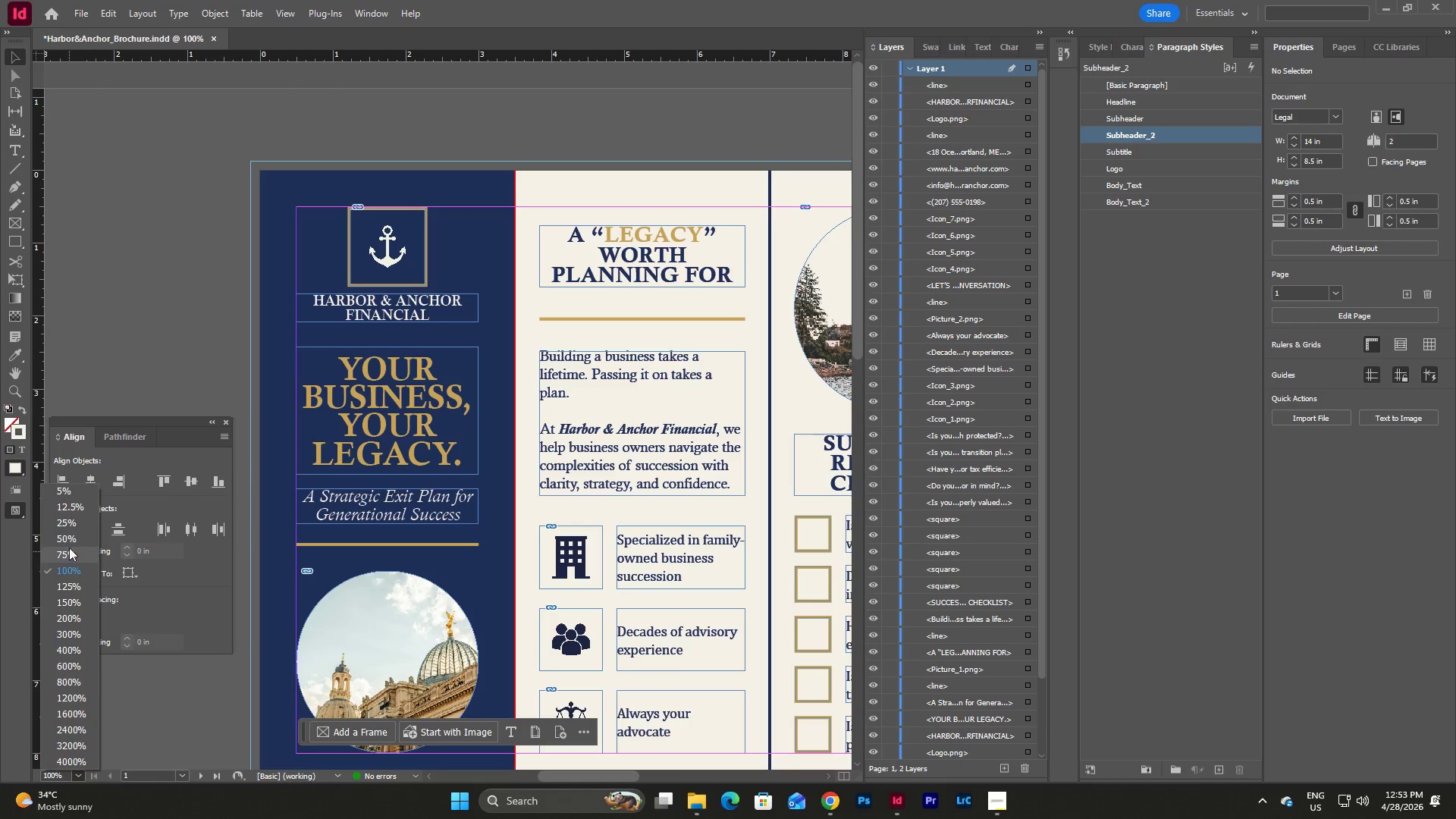 
left_click([69, 538])
 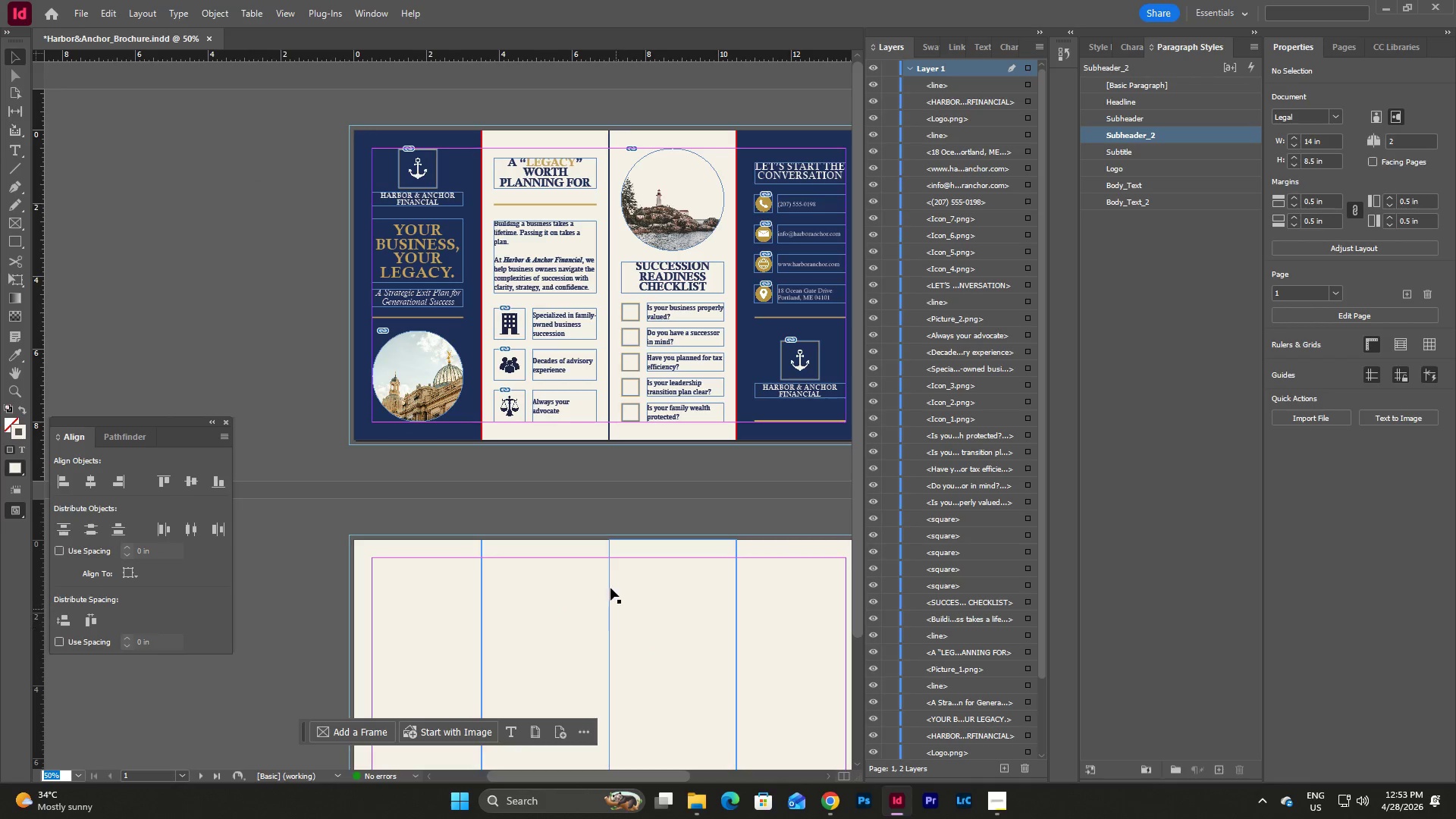 
scroll: coordinate [632, 482], scroll_direction: up, amount: 3.0
 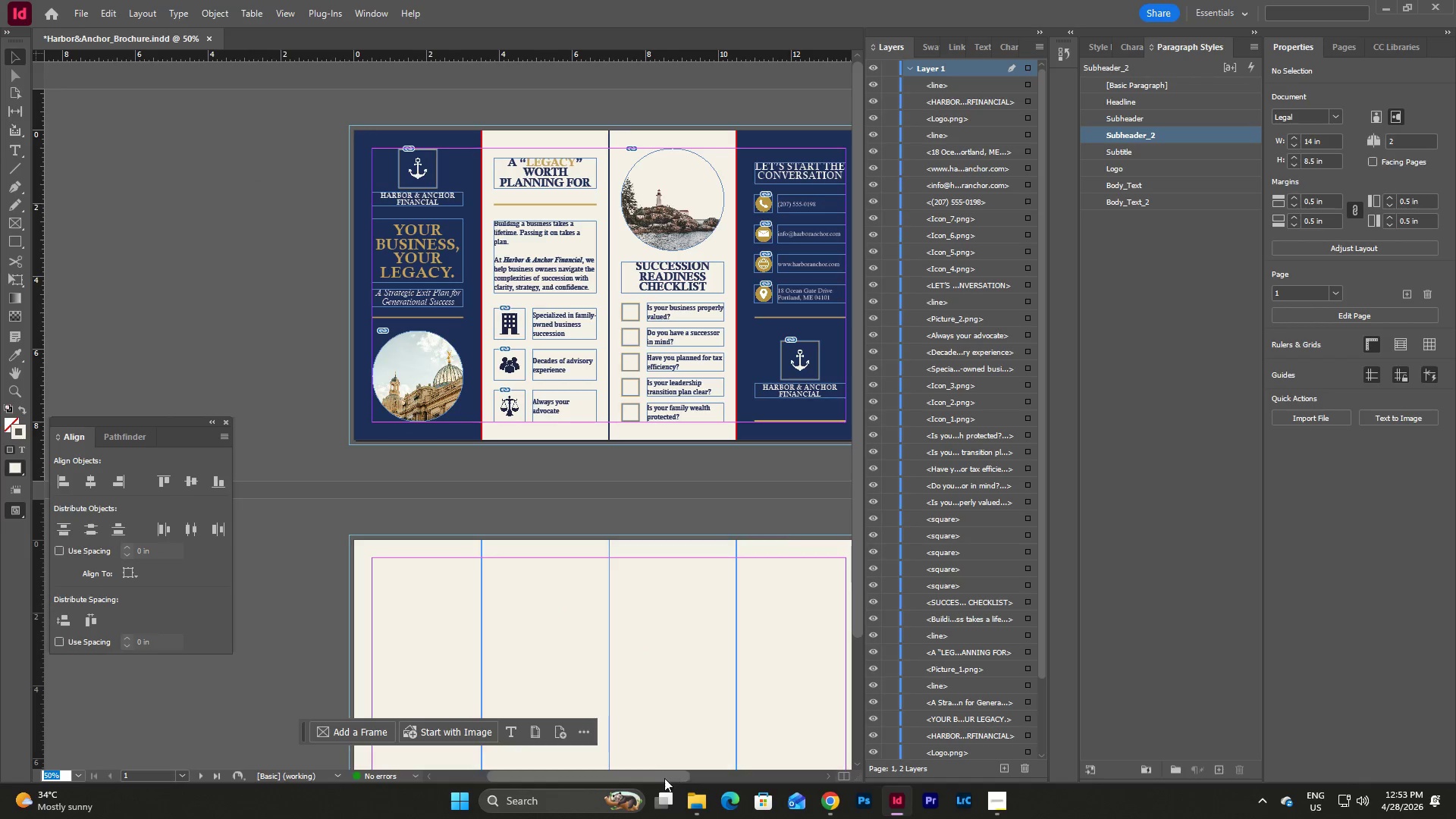 
left_click_drag(start_coordinate=[661, 780], to_coordinate=[687, 770])
 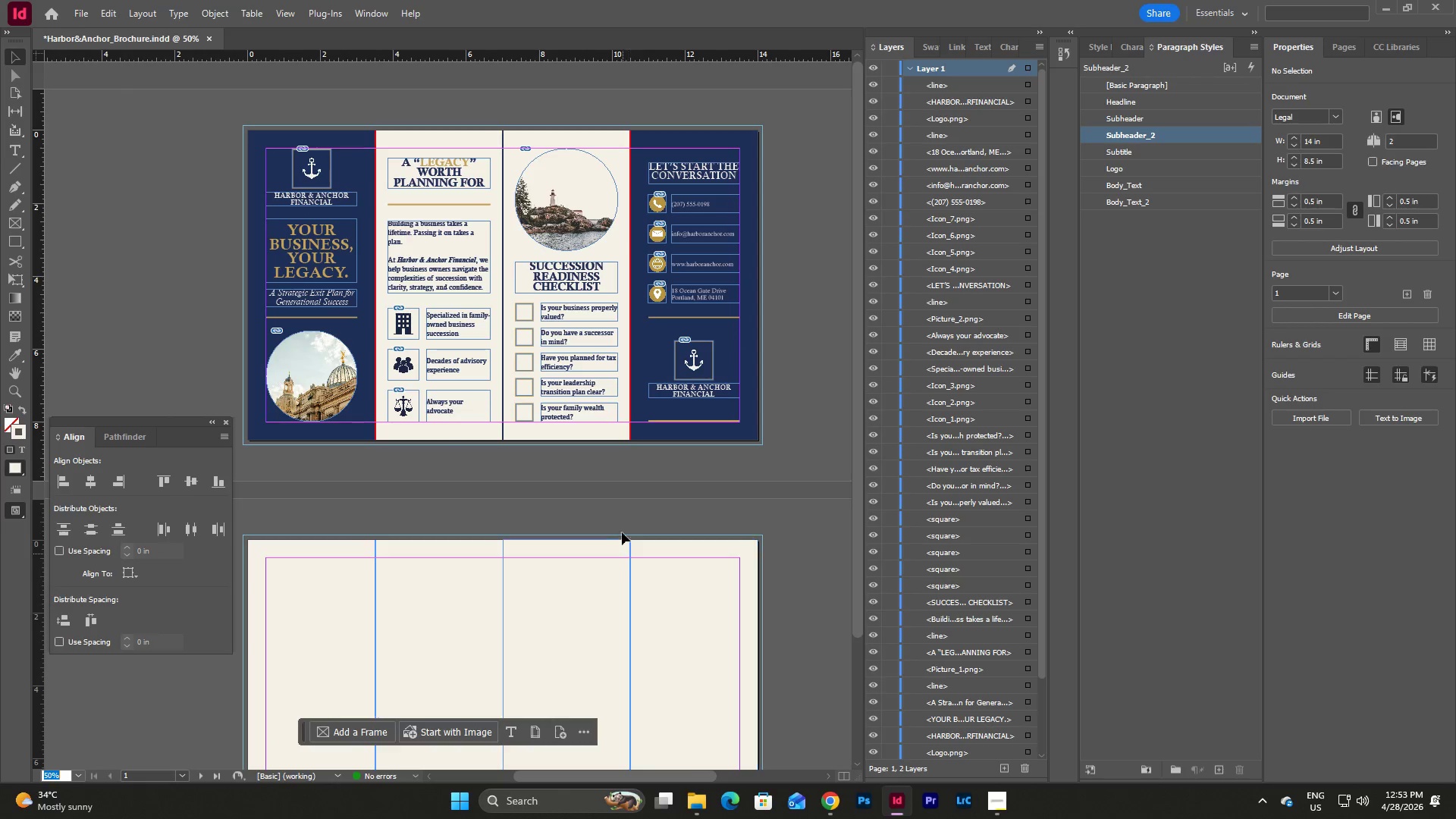 
scroll: coordinate [626, 521], scroll_direction: up, amount: 4.0
 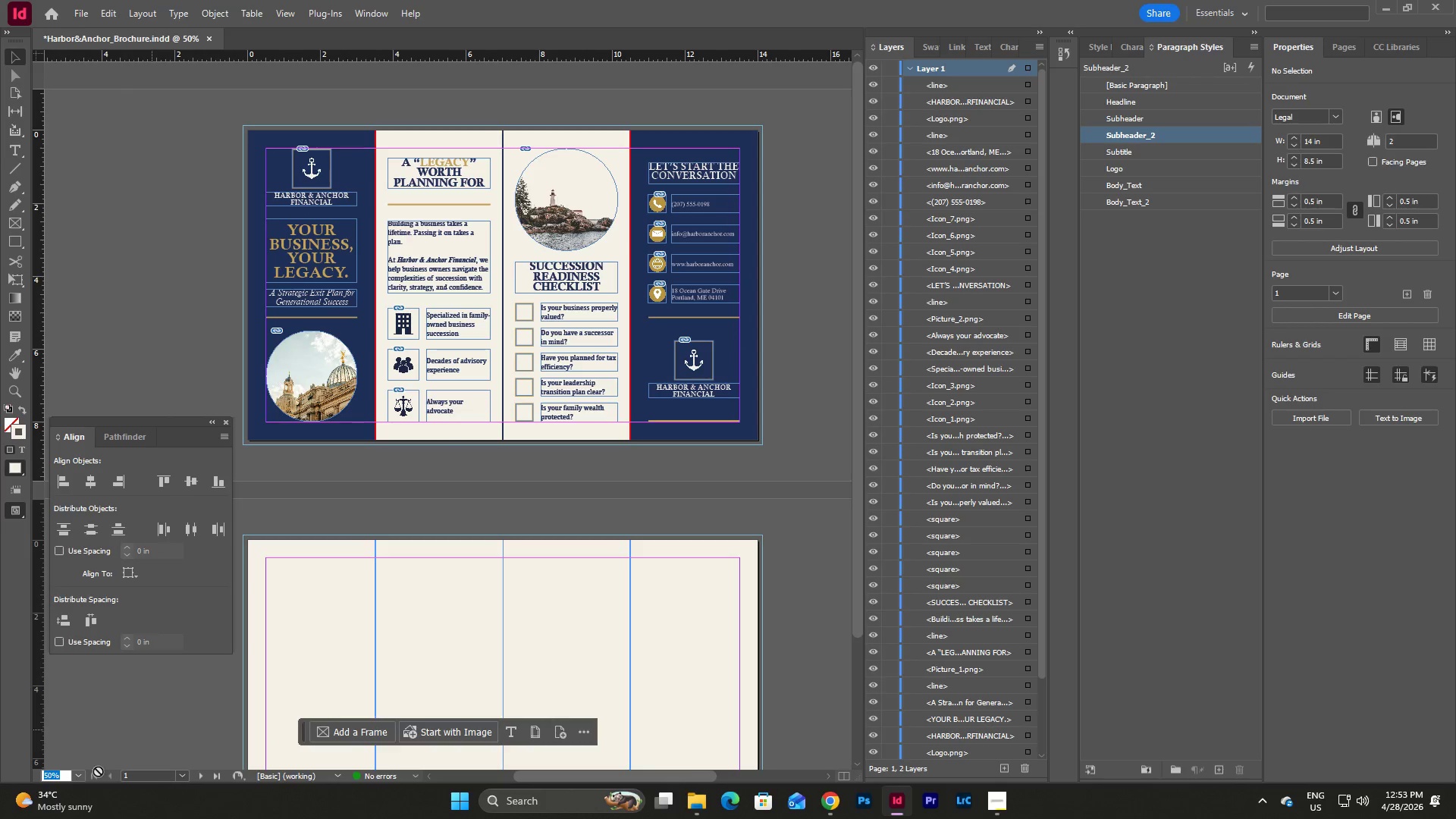 
left_click([82, 777])
 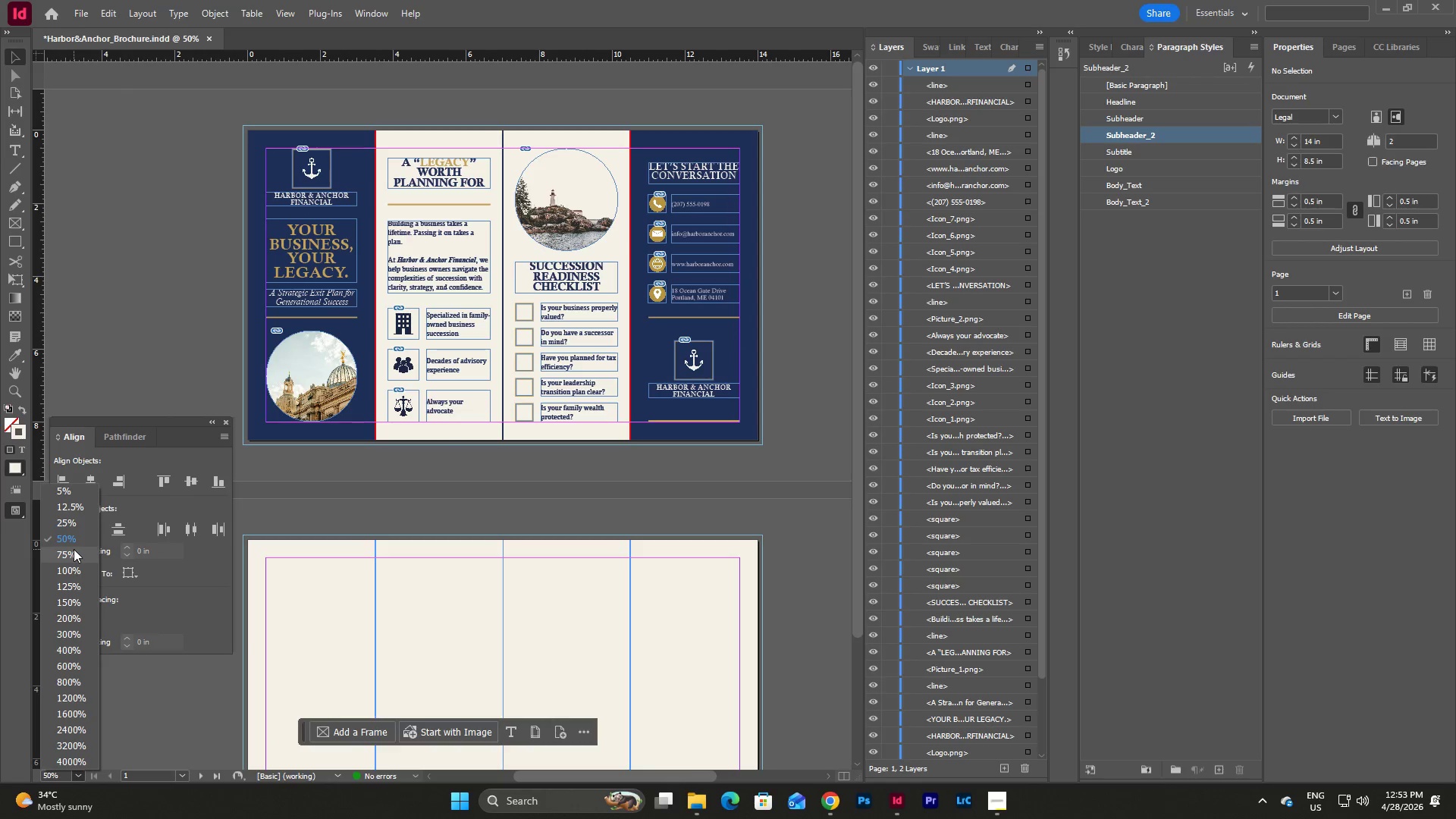 
left_click([74, 549])
 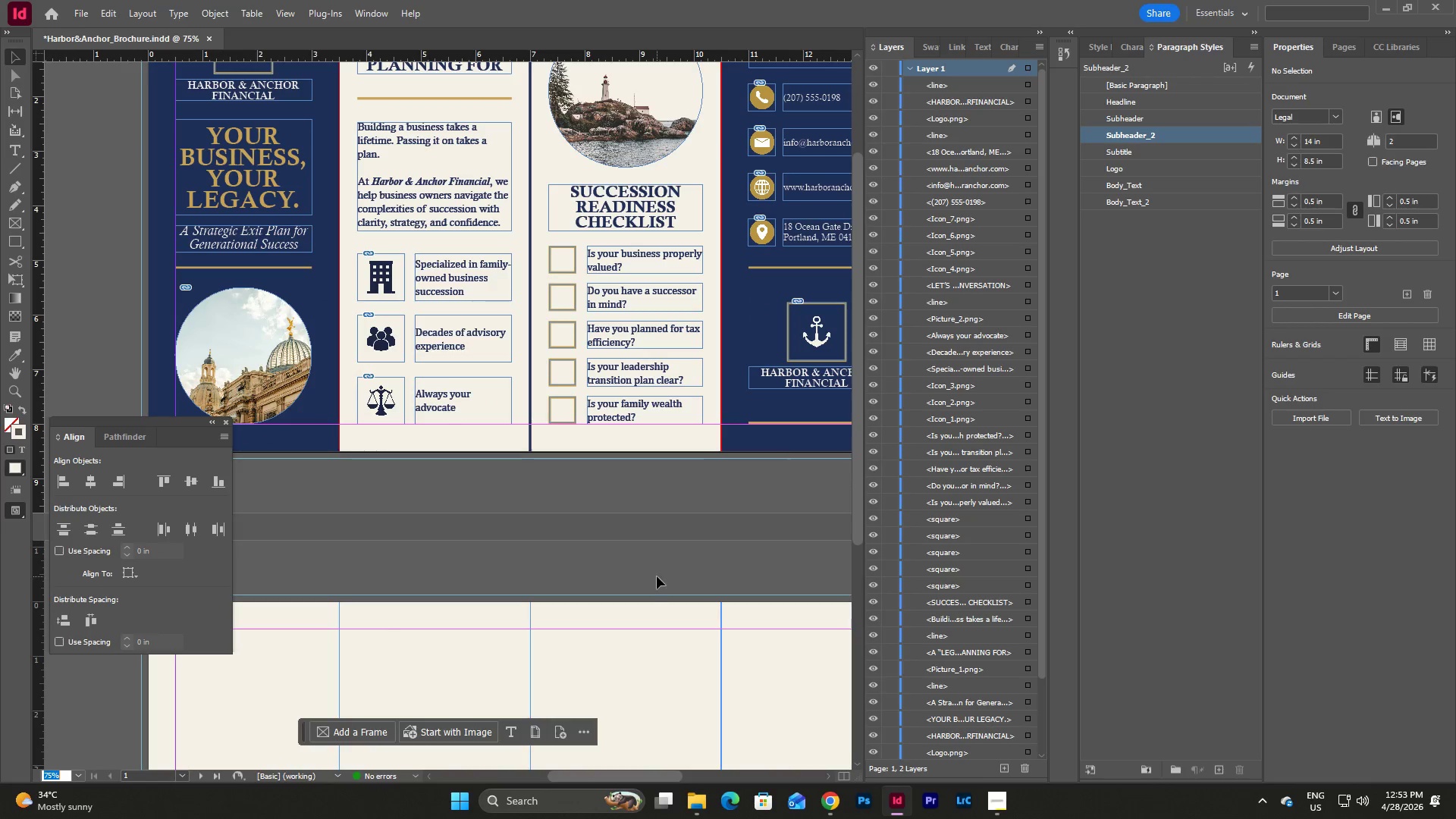 
scroll: coordinate [657, 574], scroll_direction: up, amount: 5.0
 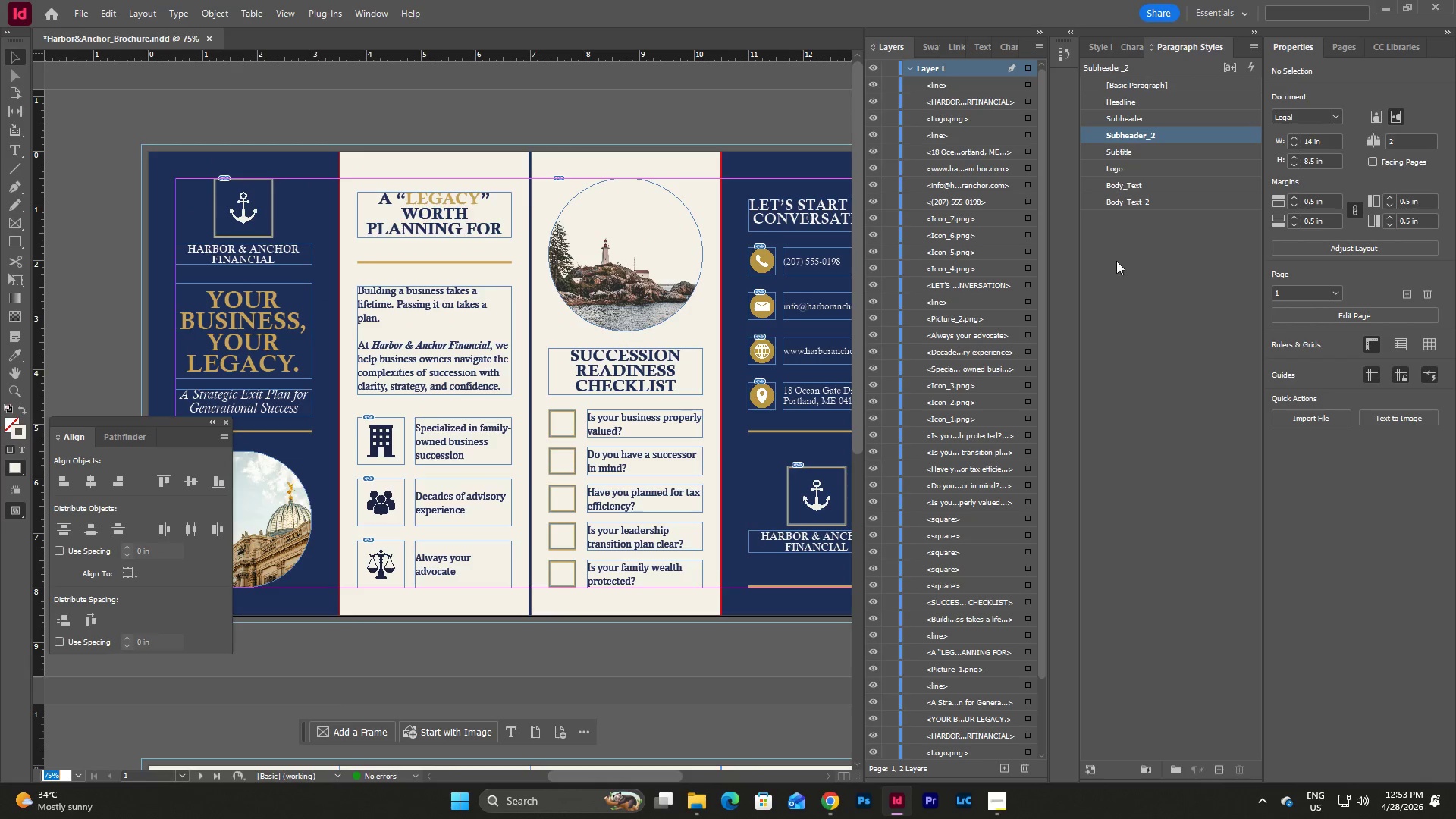 
left_click([1120, 266])
 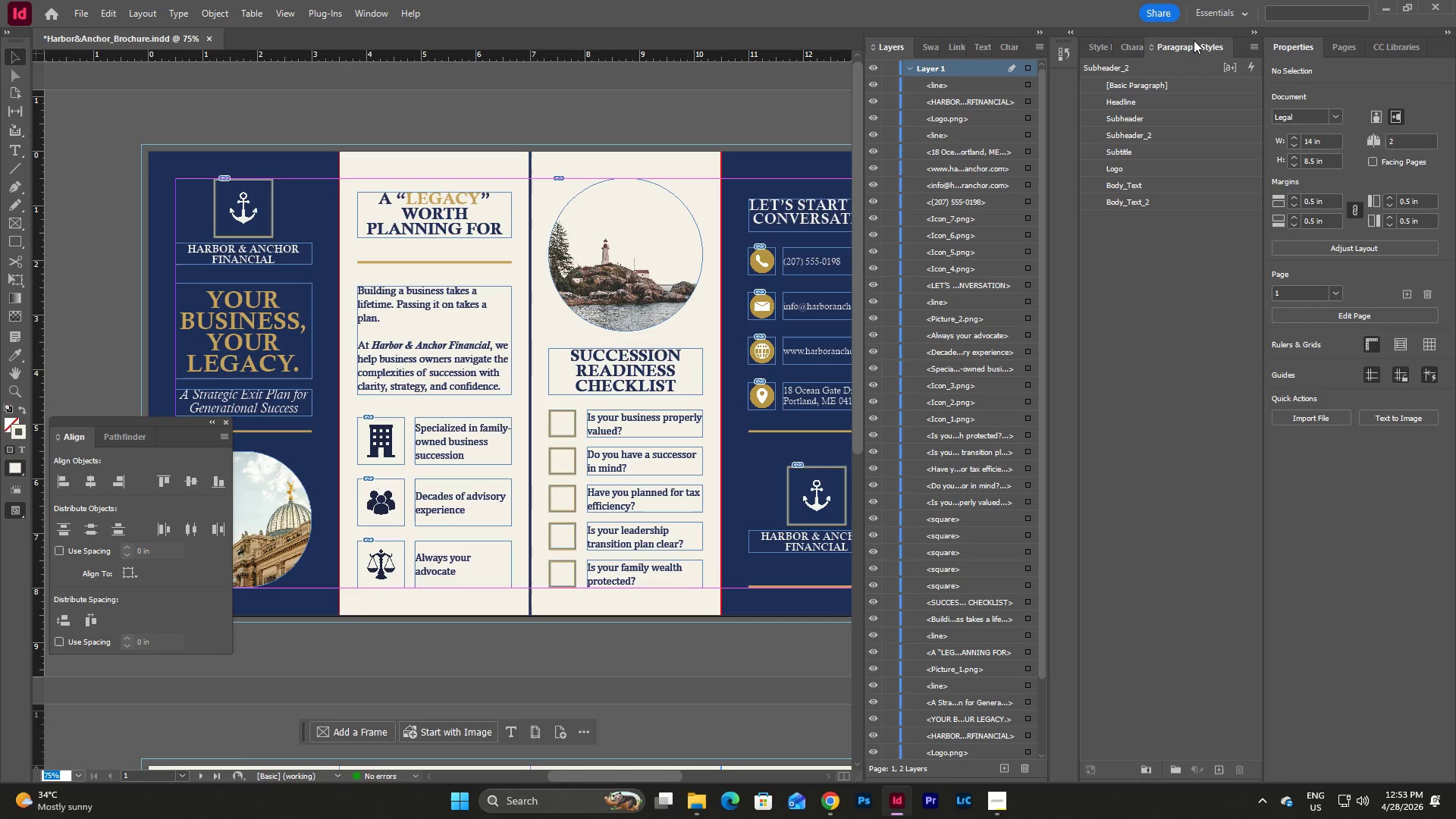 
left_click([1255, 33])
 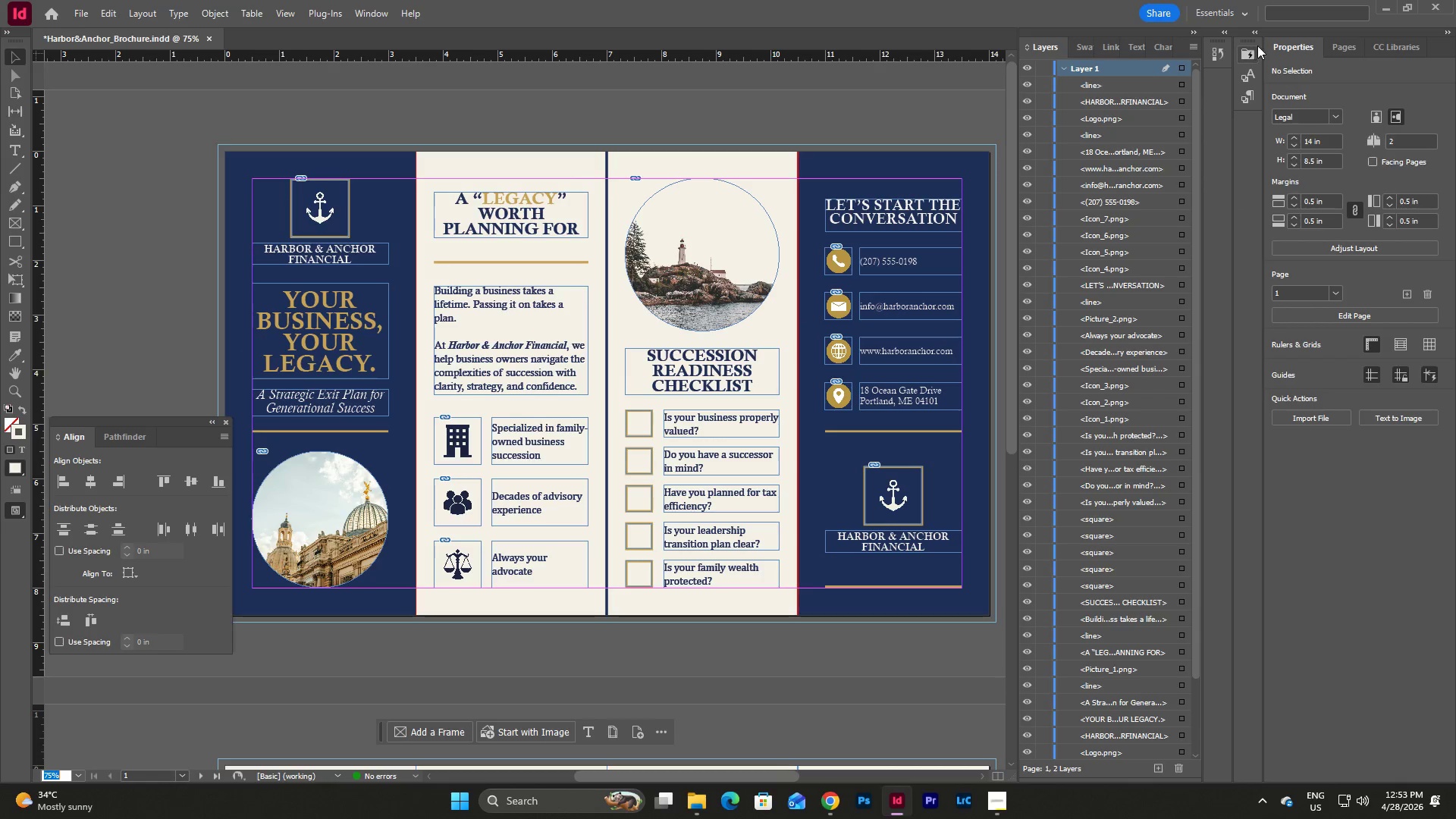 
left_click([1256, 30])
 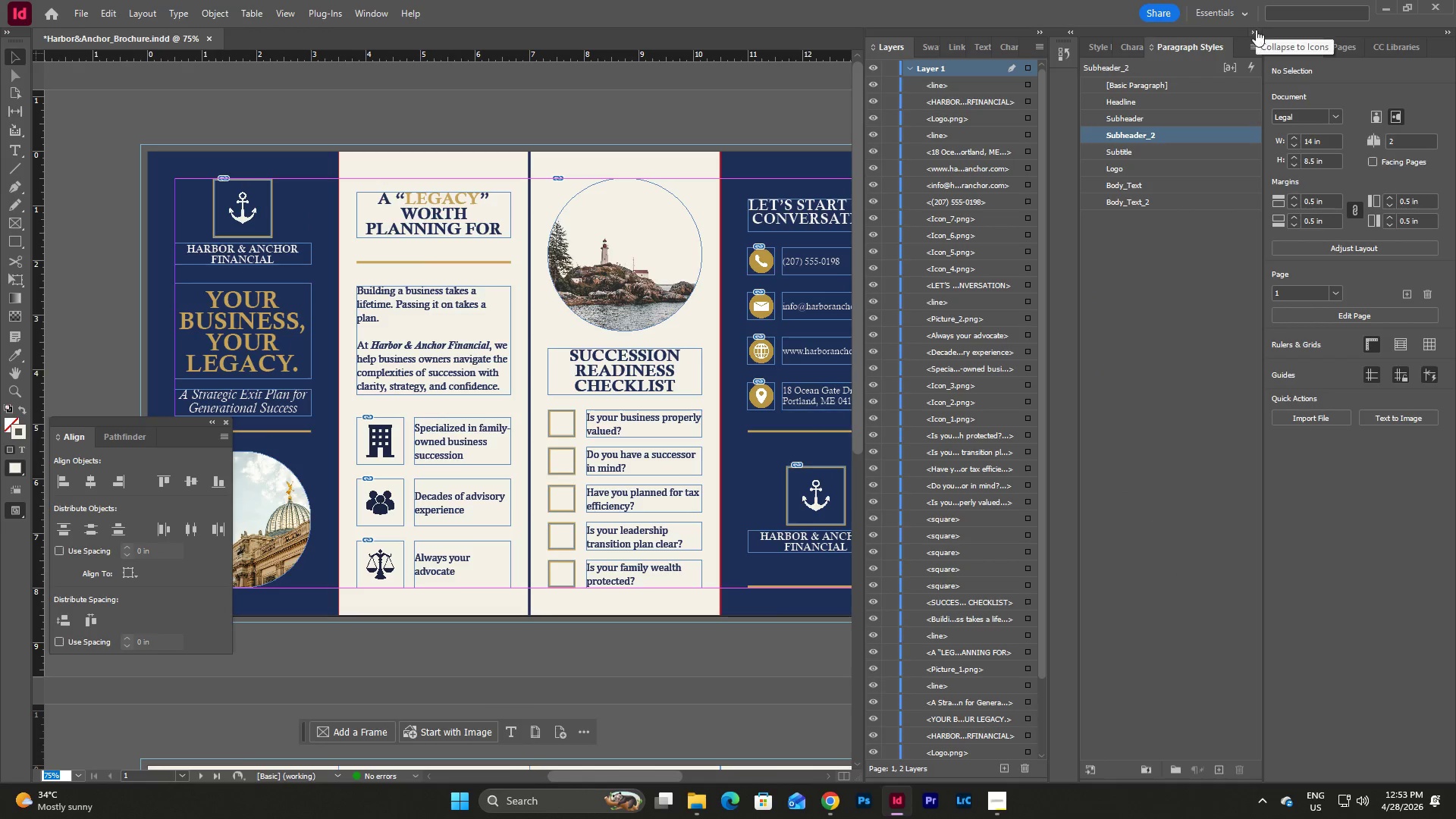 
left_click([1256, 30])
 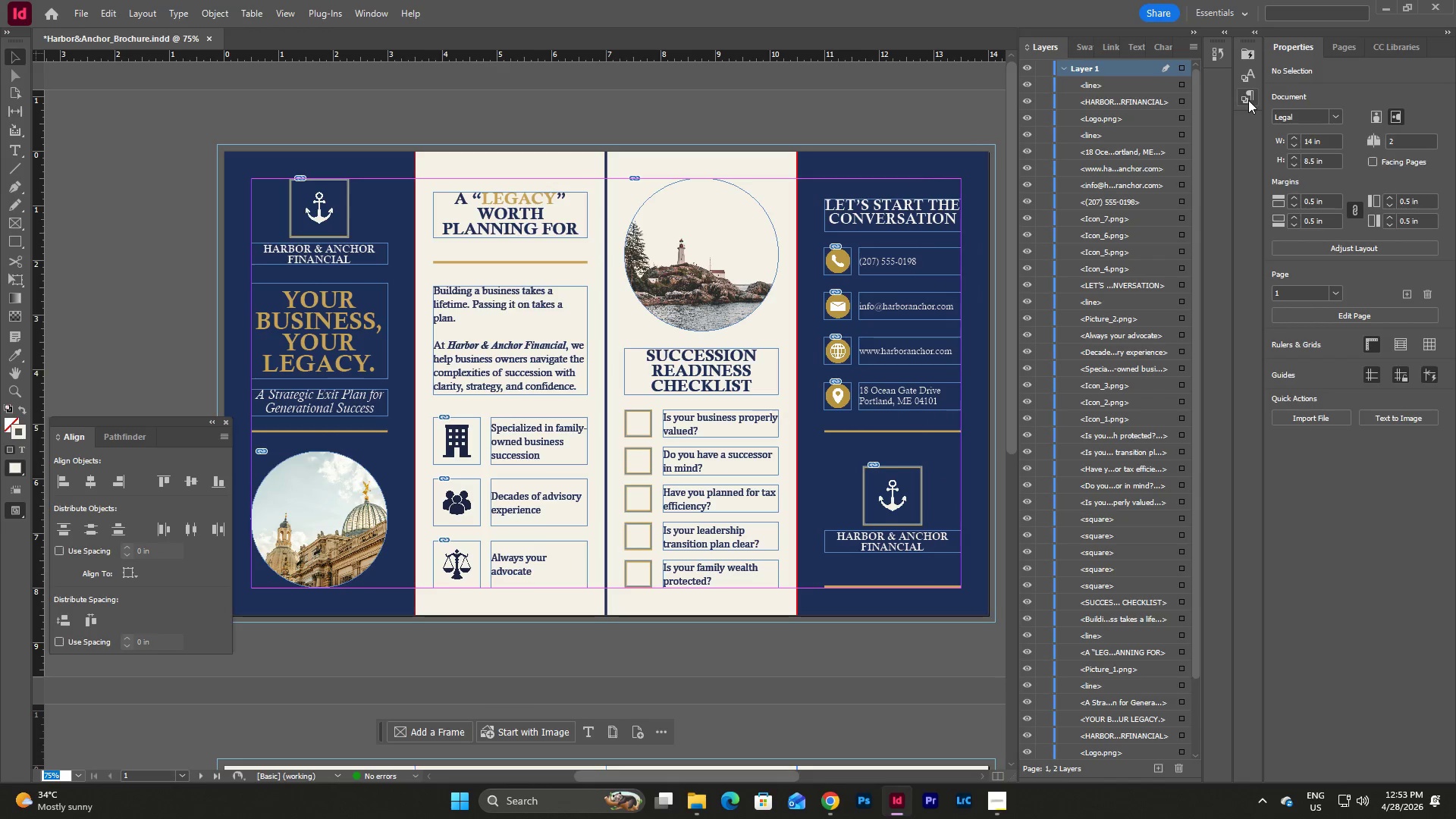 
left_click([1248, 100])
 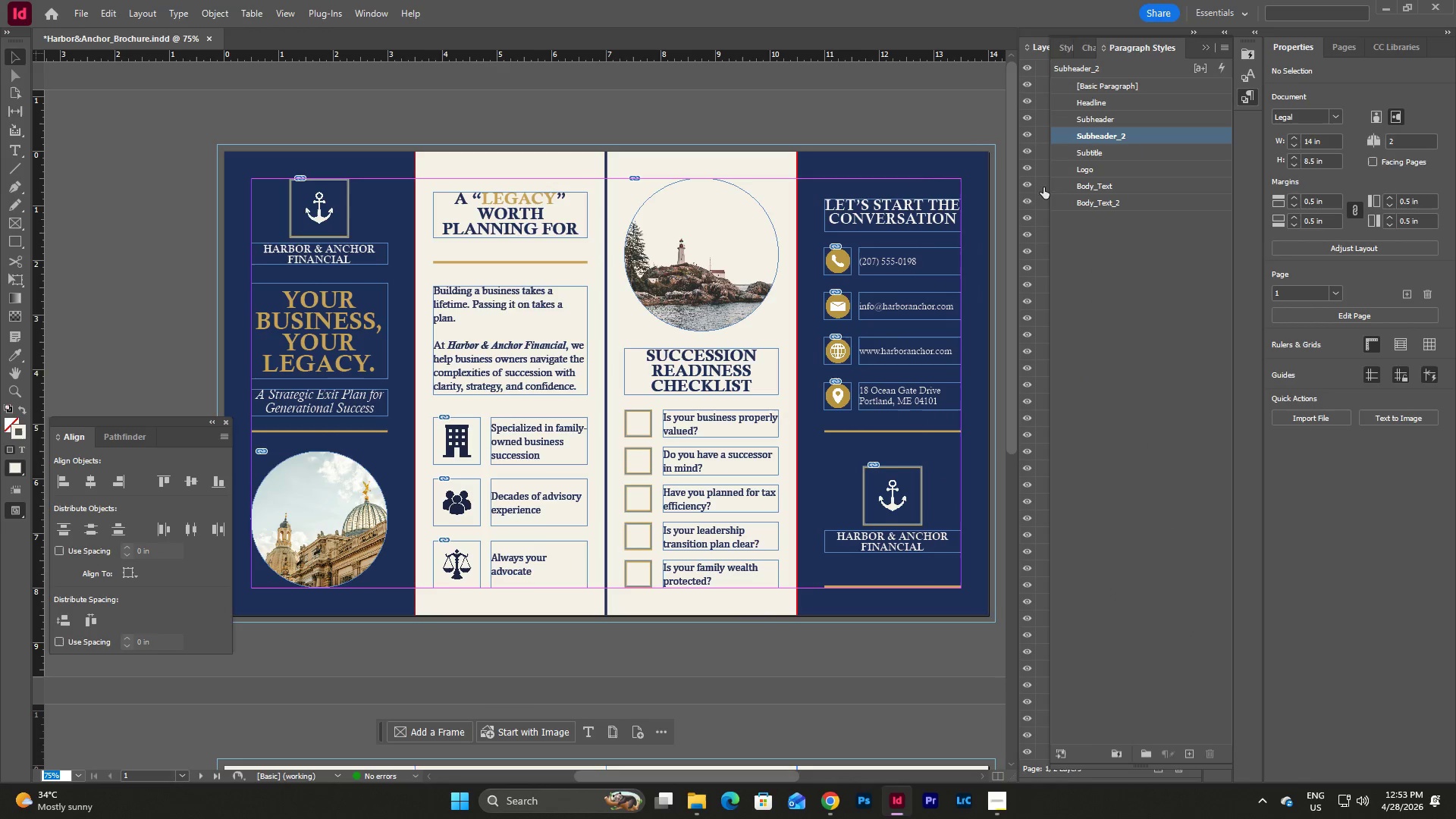 
left_click([1038, 36])
 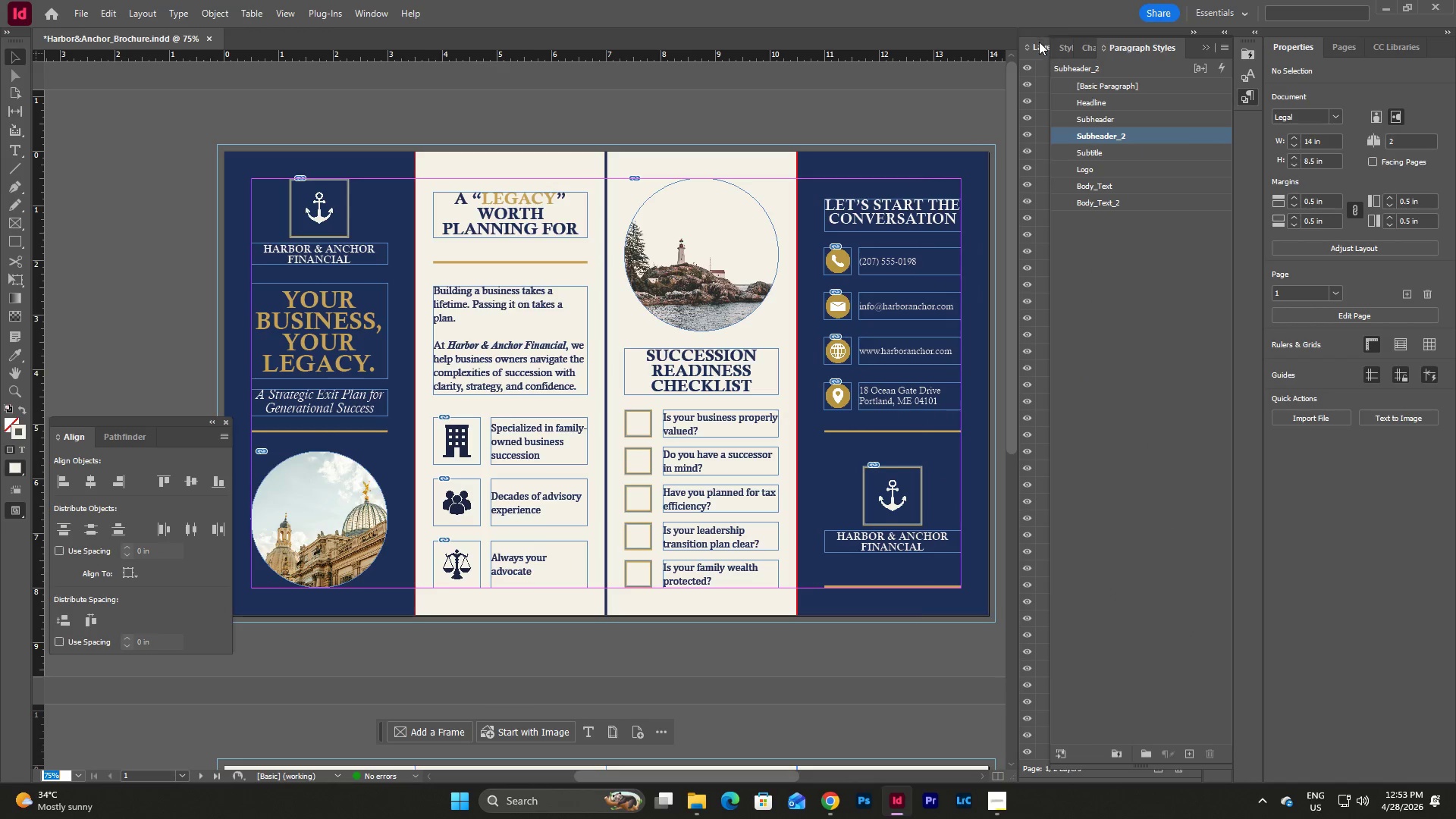 
left_click([1039, 42])
 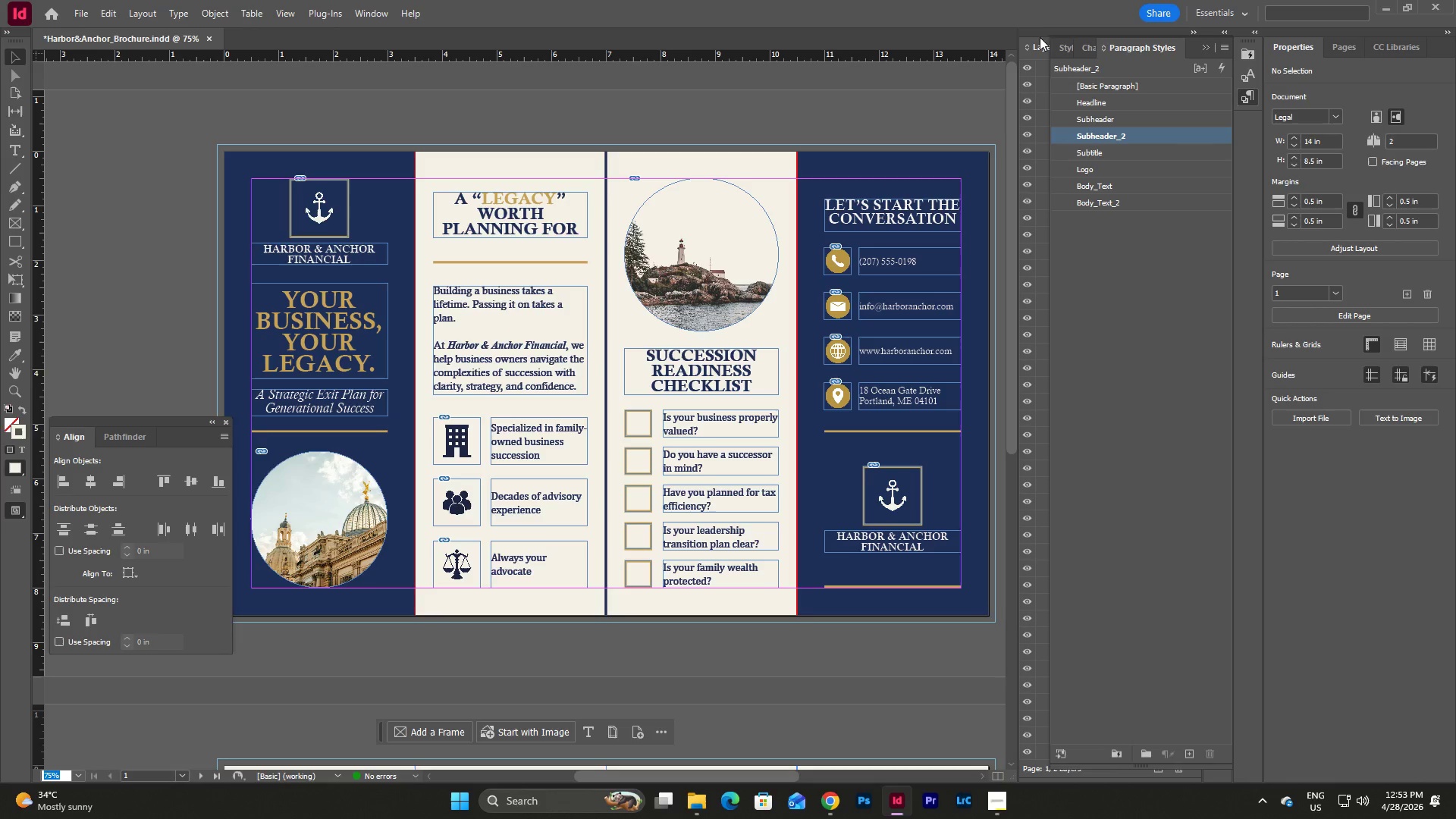 
left_click([1040, 33])
 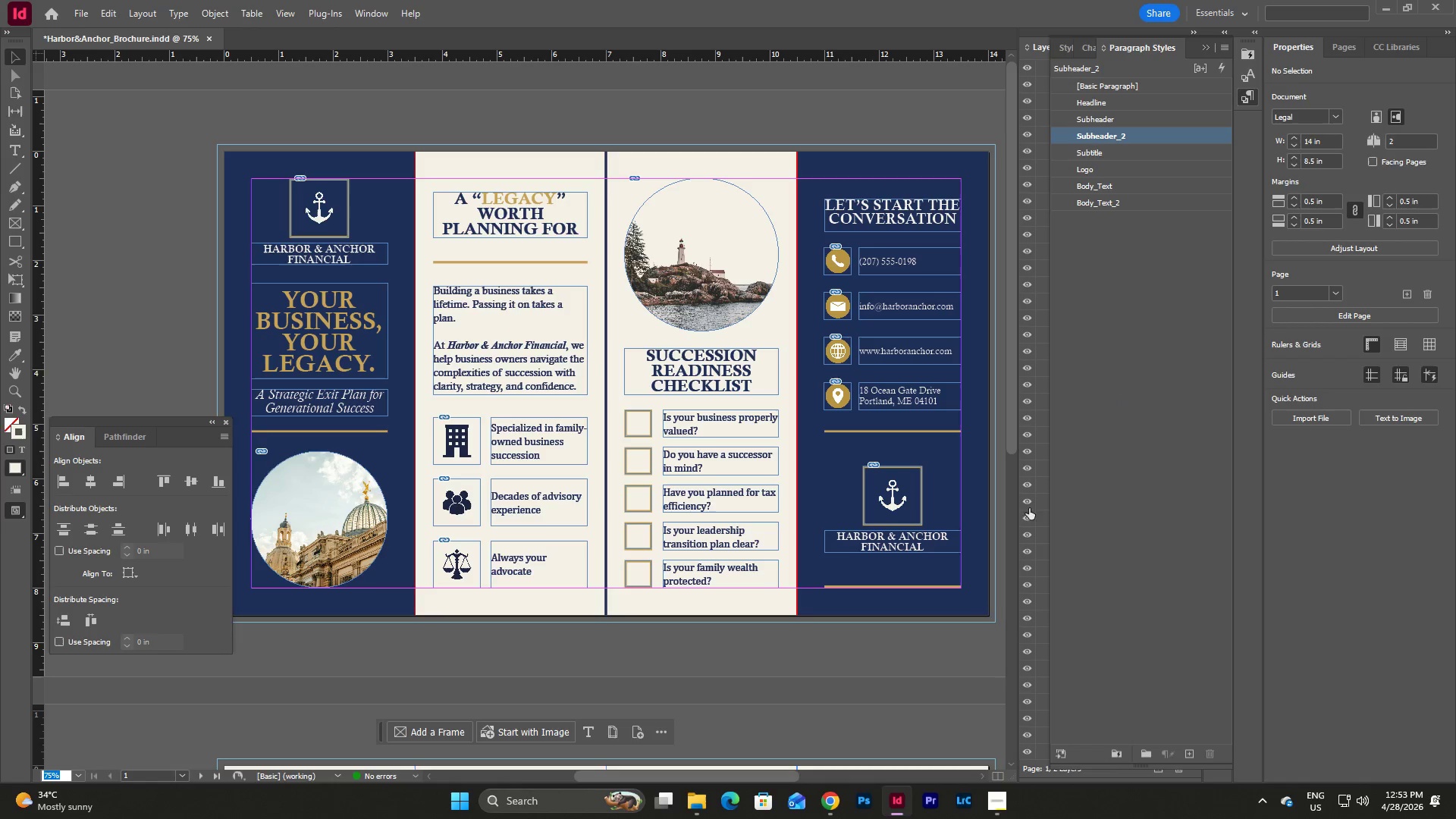 
left_click([1143, 773])
 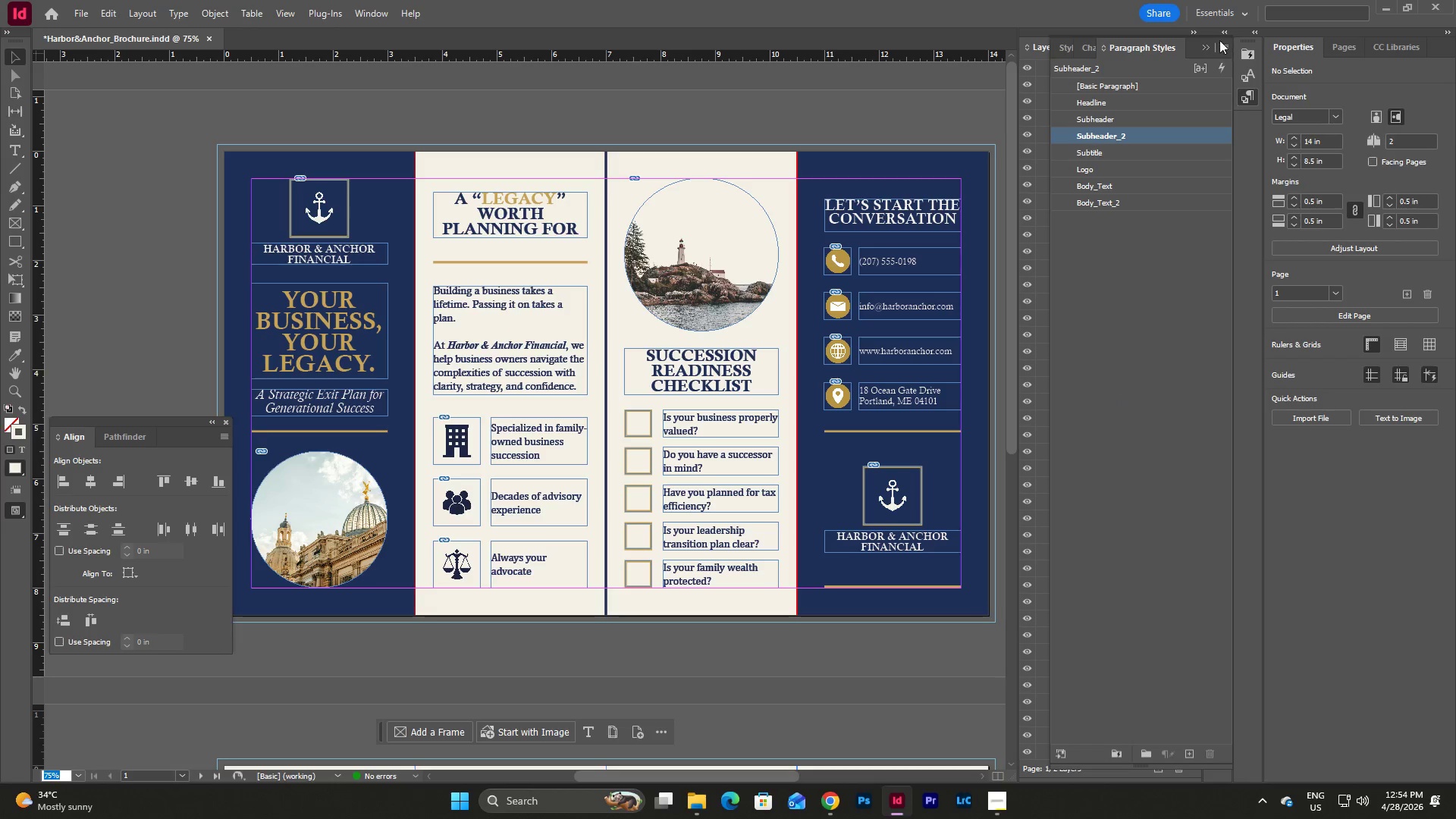 
left_click([1208, 43])
 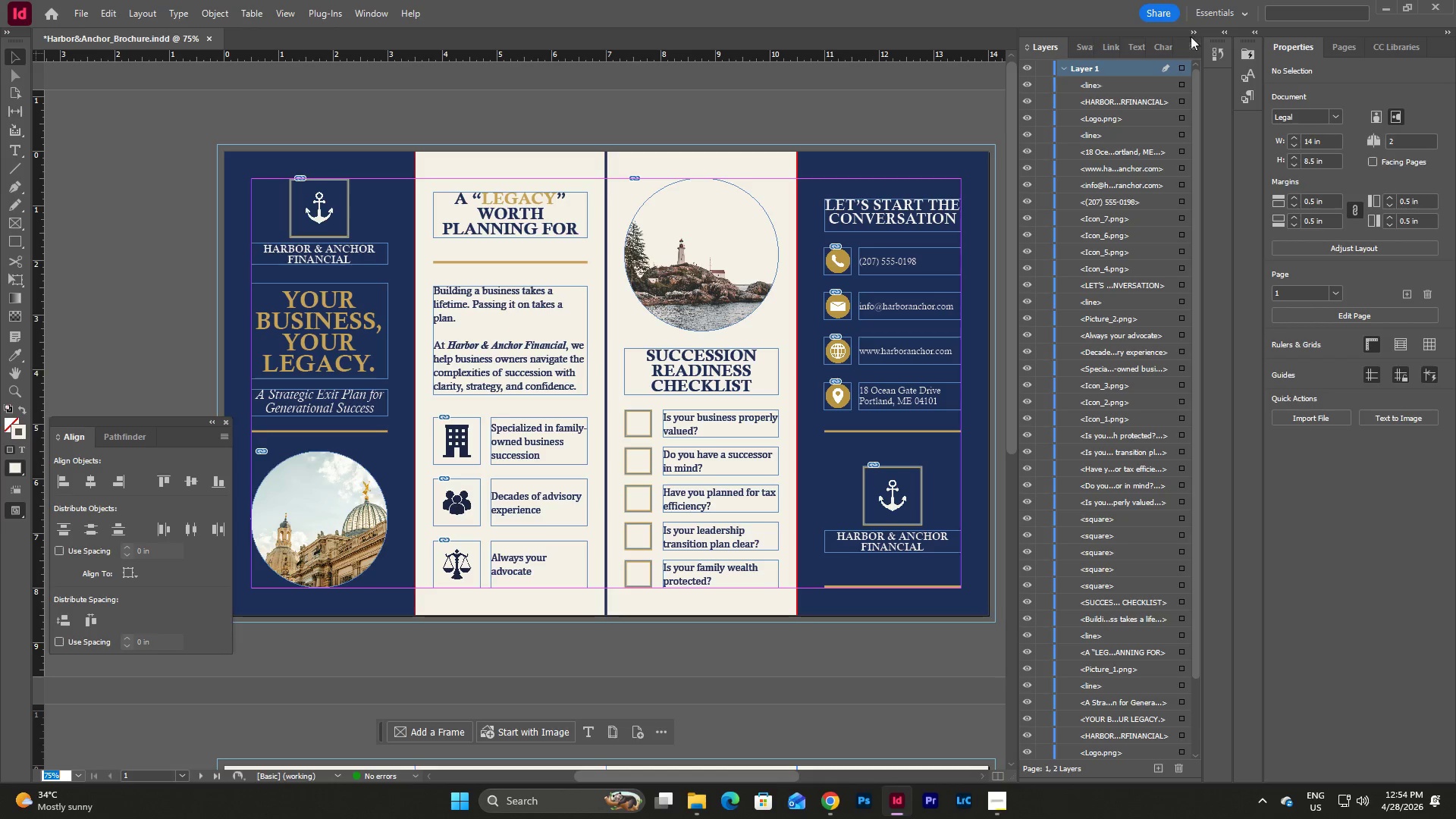 
left_click([1194, 30])
 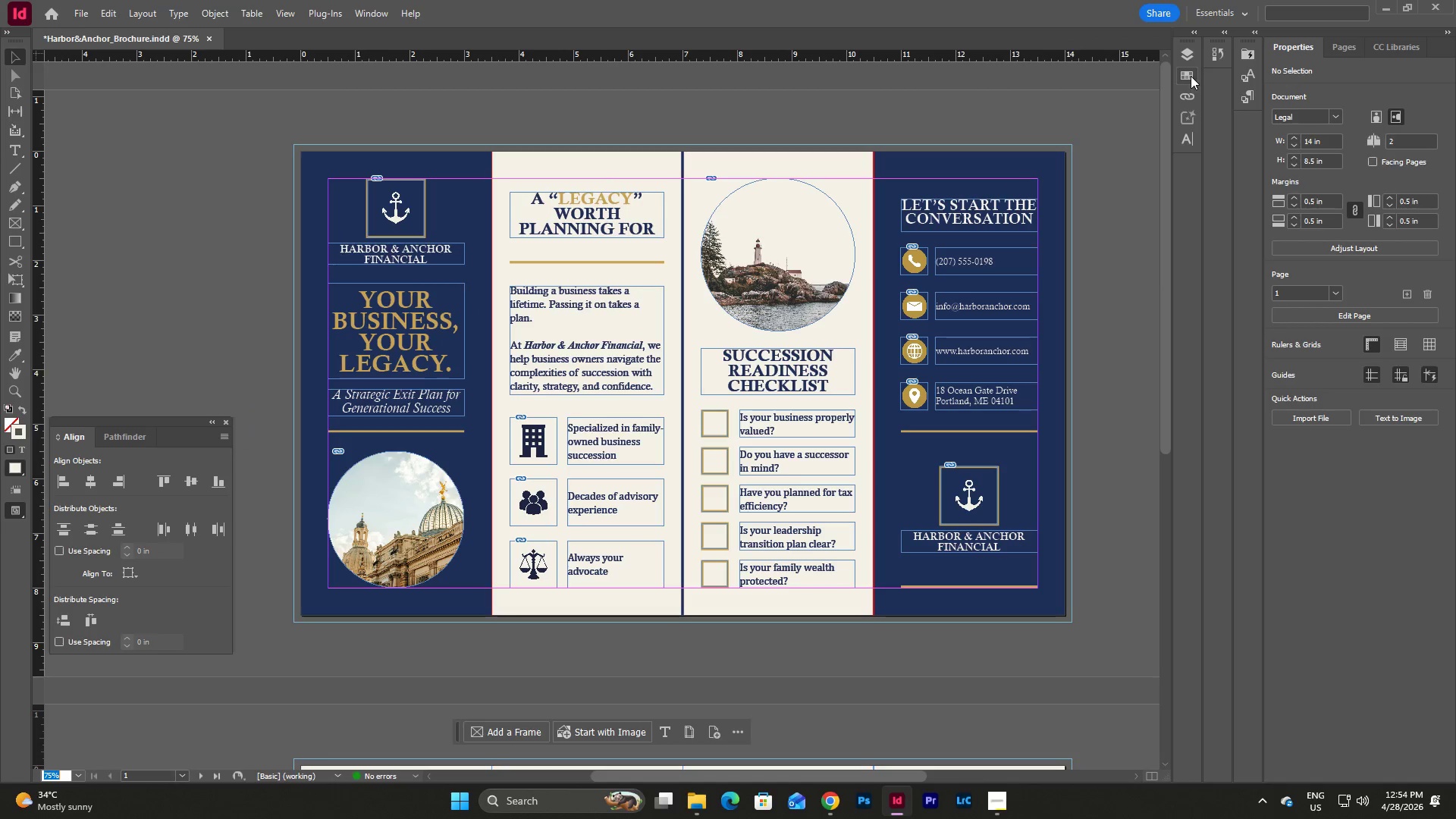 
left_click([1190, 55])
 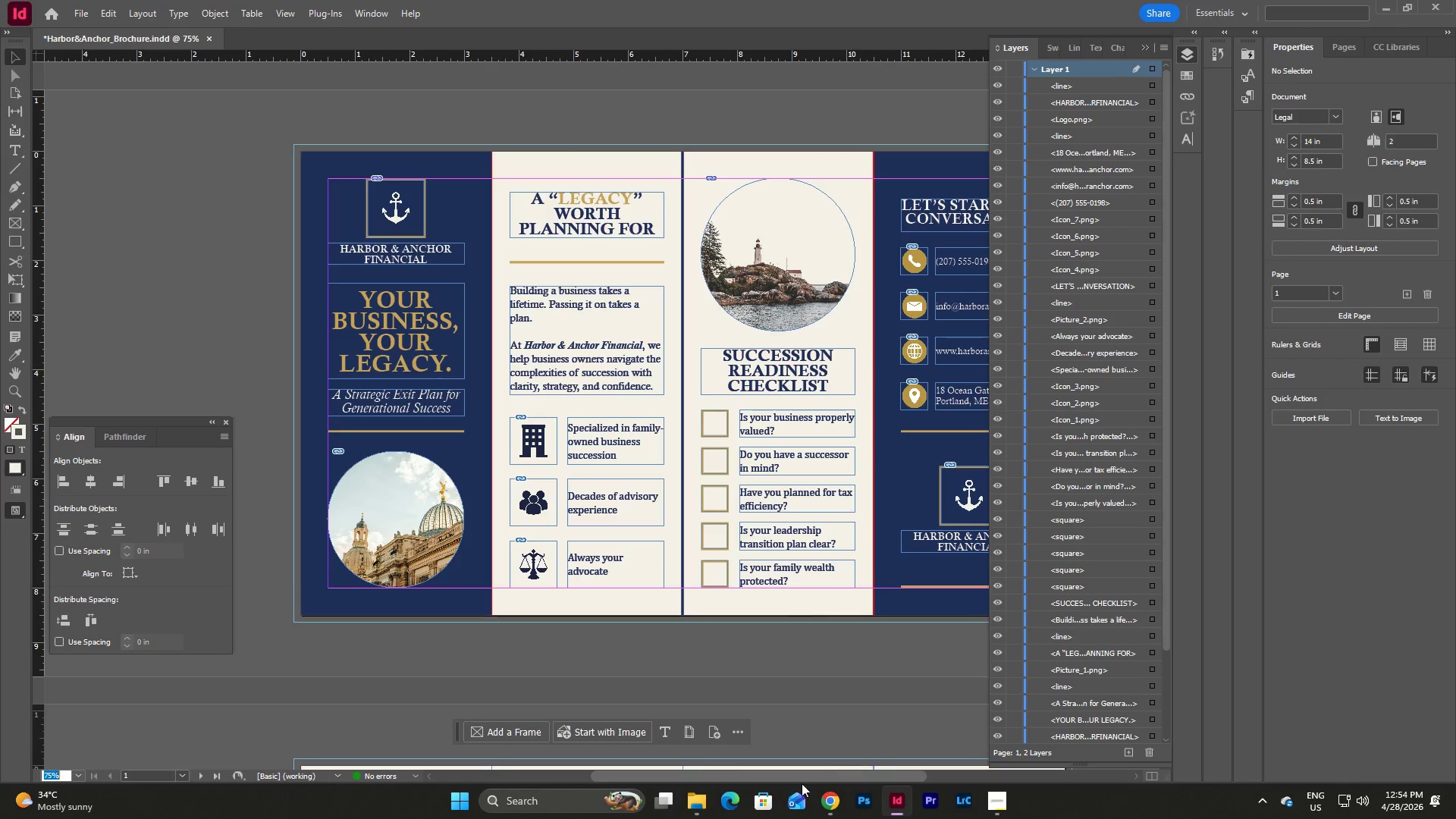 
wait(5.12)
 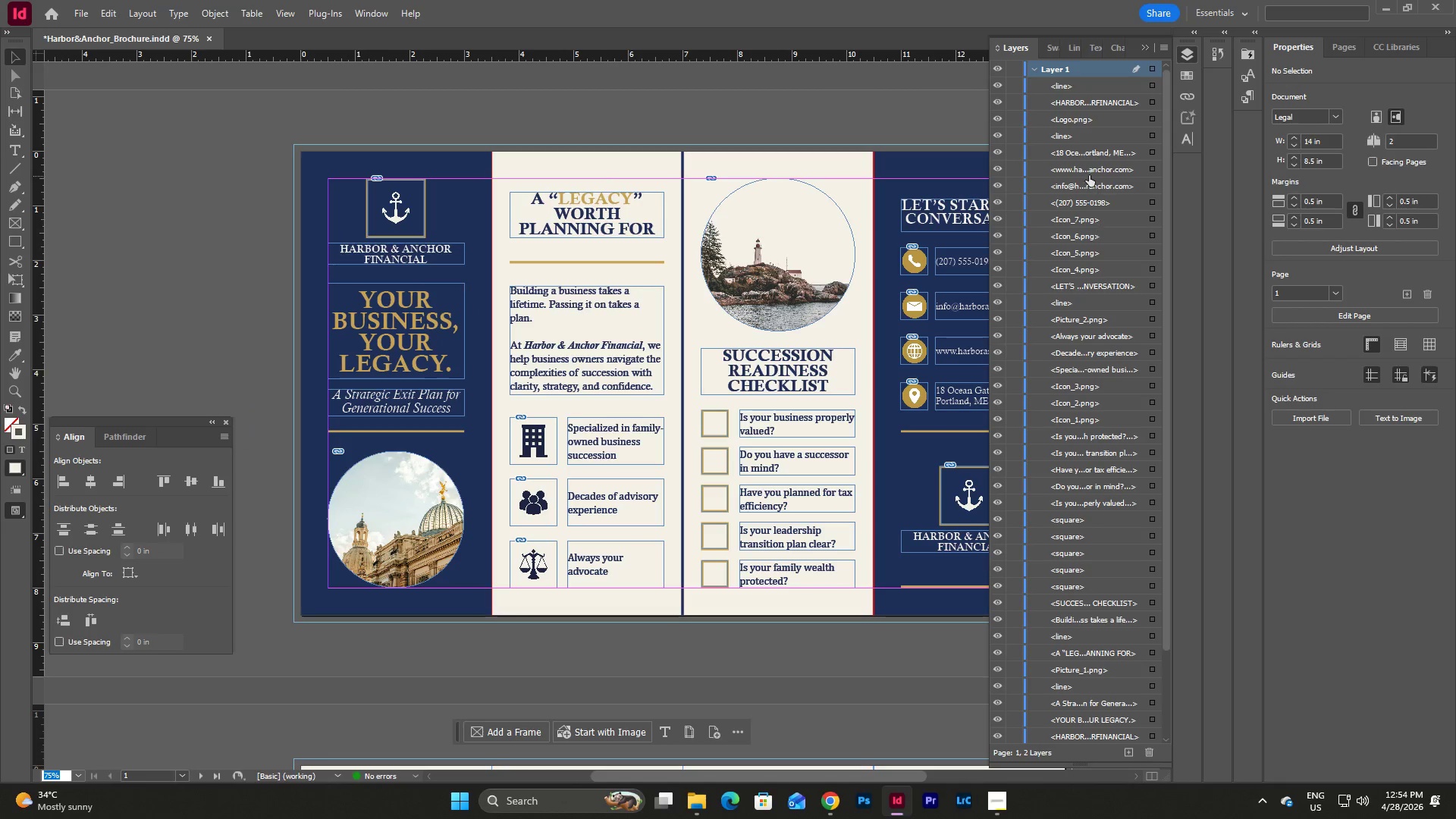 
scroll: coordinate [739, 652], scroll_direction: up, amount: 2.0
 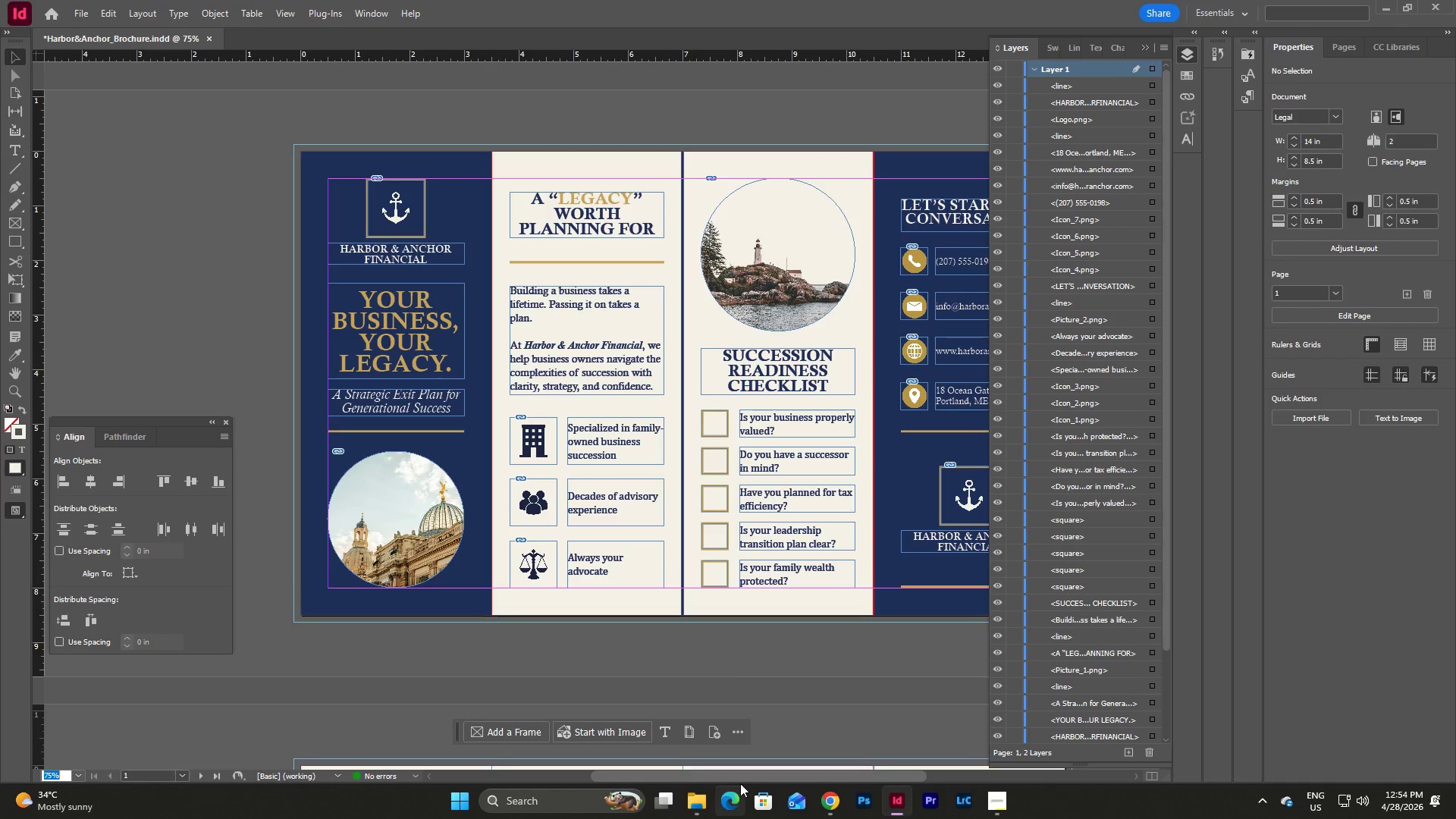 
left_click_drag(start_coordinate=[743, 772], to_coordinate=[776, 774])
 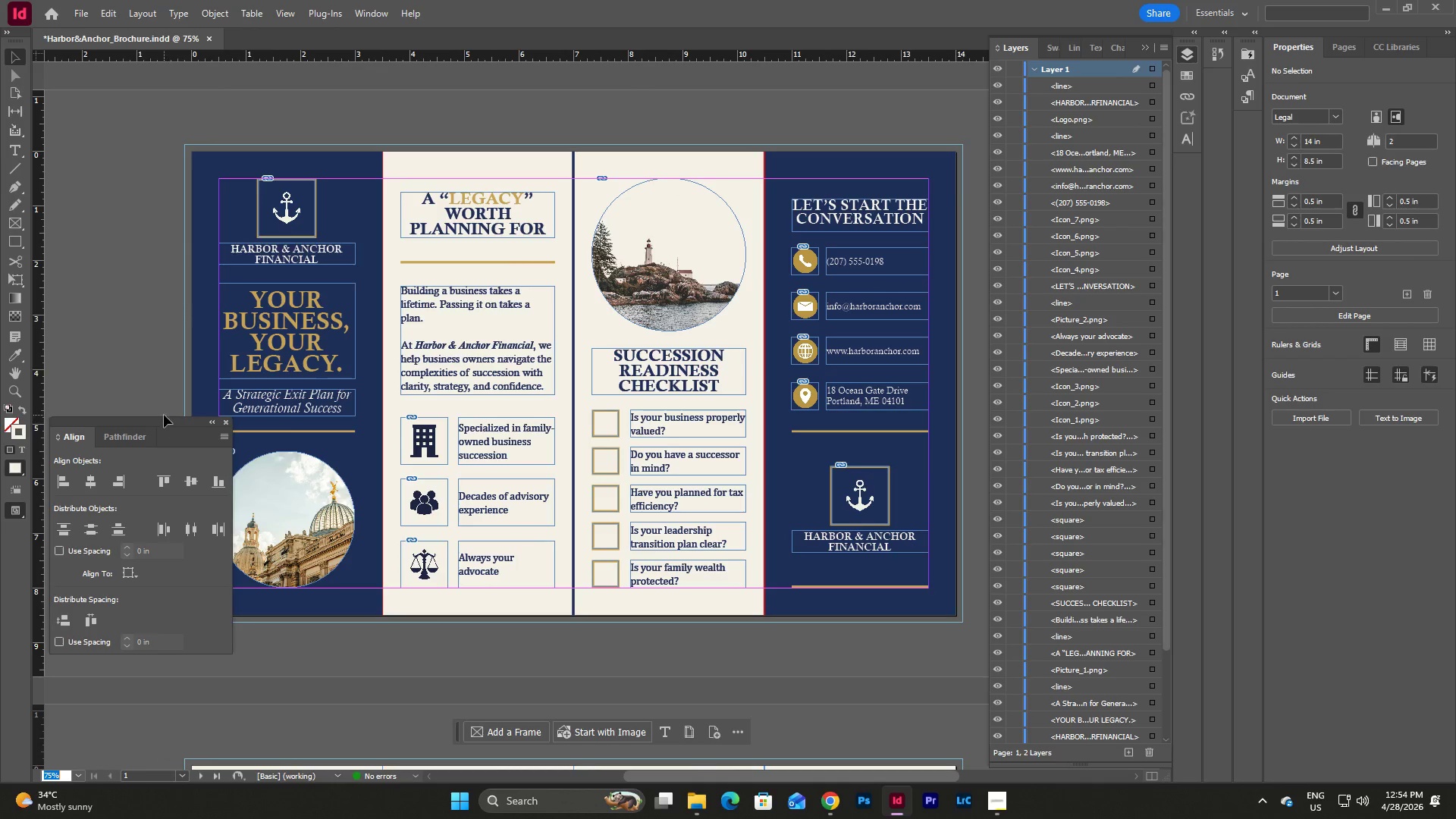 
left_click_drag(start_coordinate=[154, 421], to_coordinate=[133, 497])
 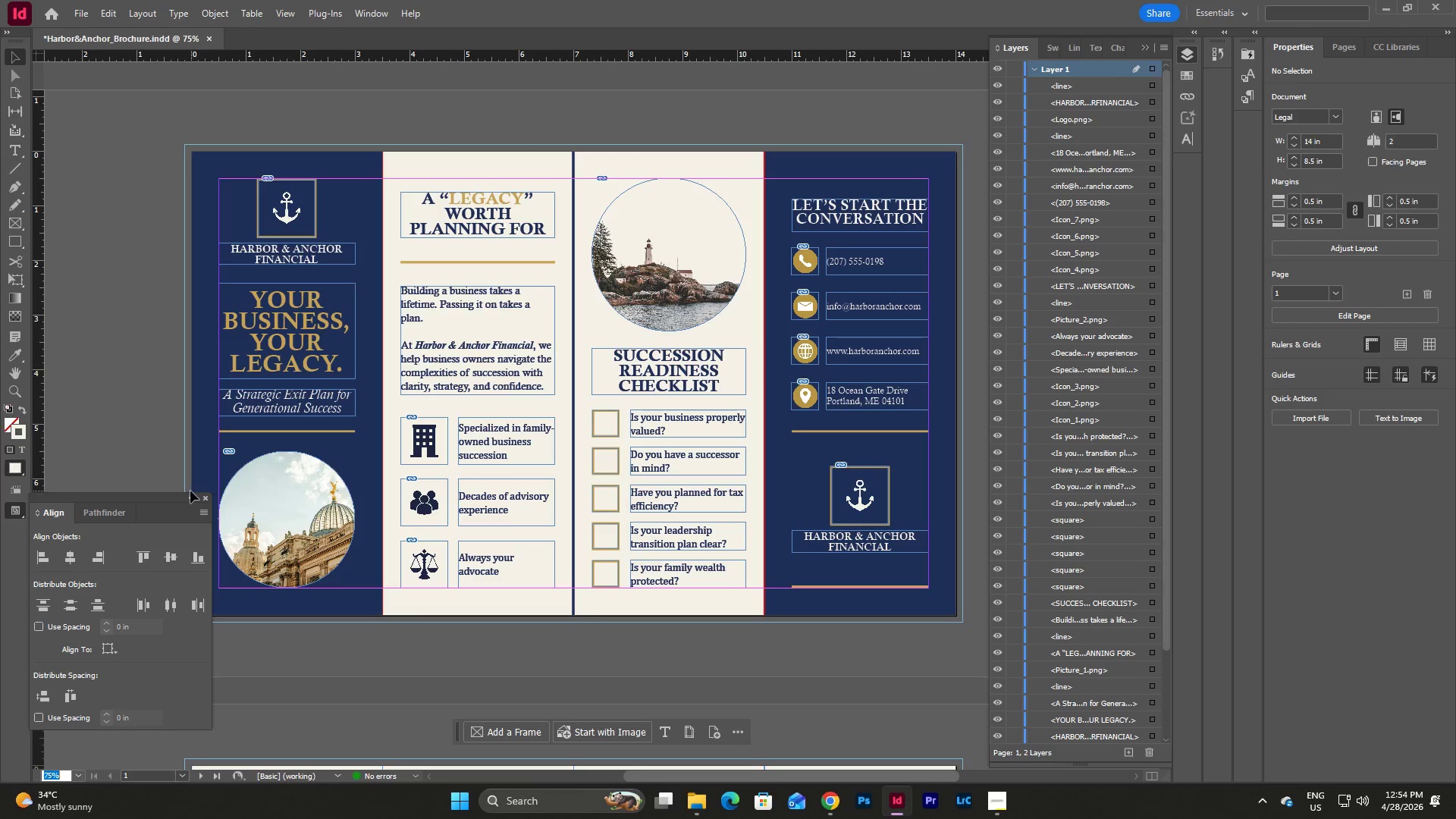 
left_click([192, 497])
 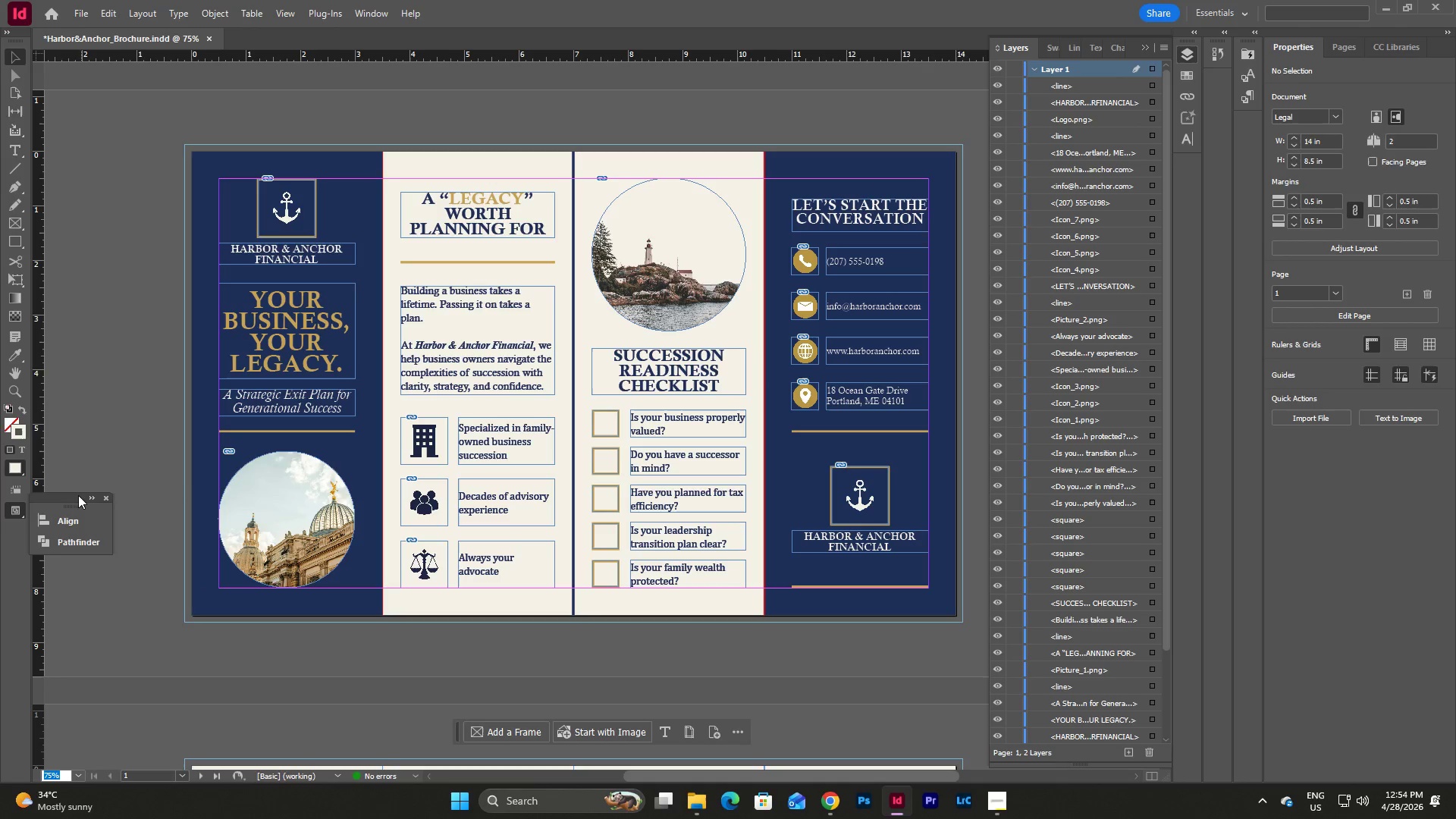 
left_click_drag(start_coordinate=[74, 499], to_coordinate=[98, 494])
 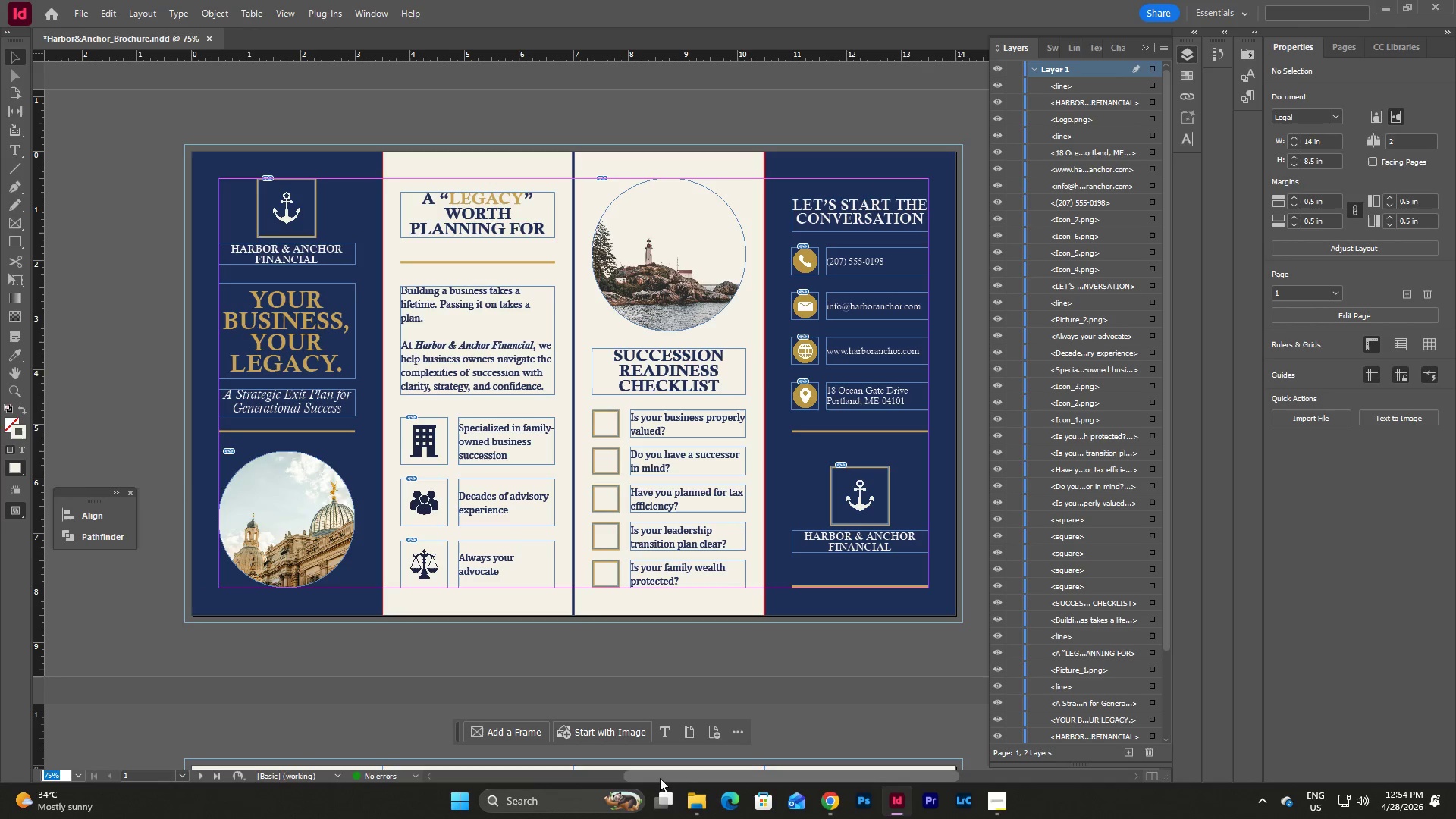 
left_click_drag(start_coordinate=[660, 772], to_coordinate=[666, 769])
 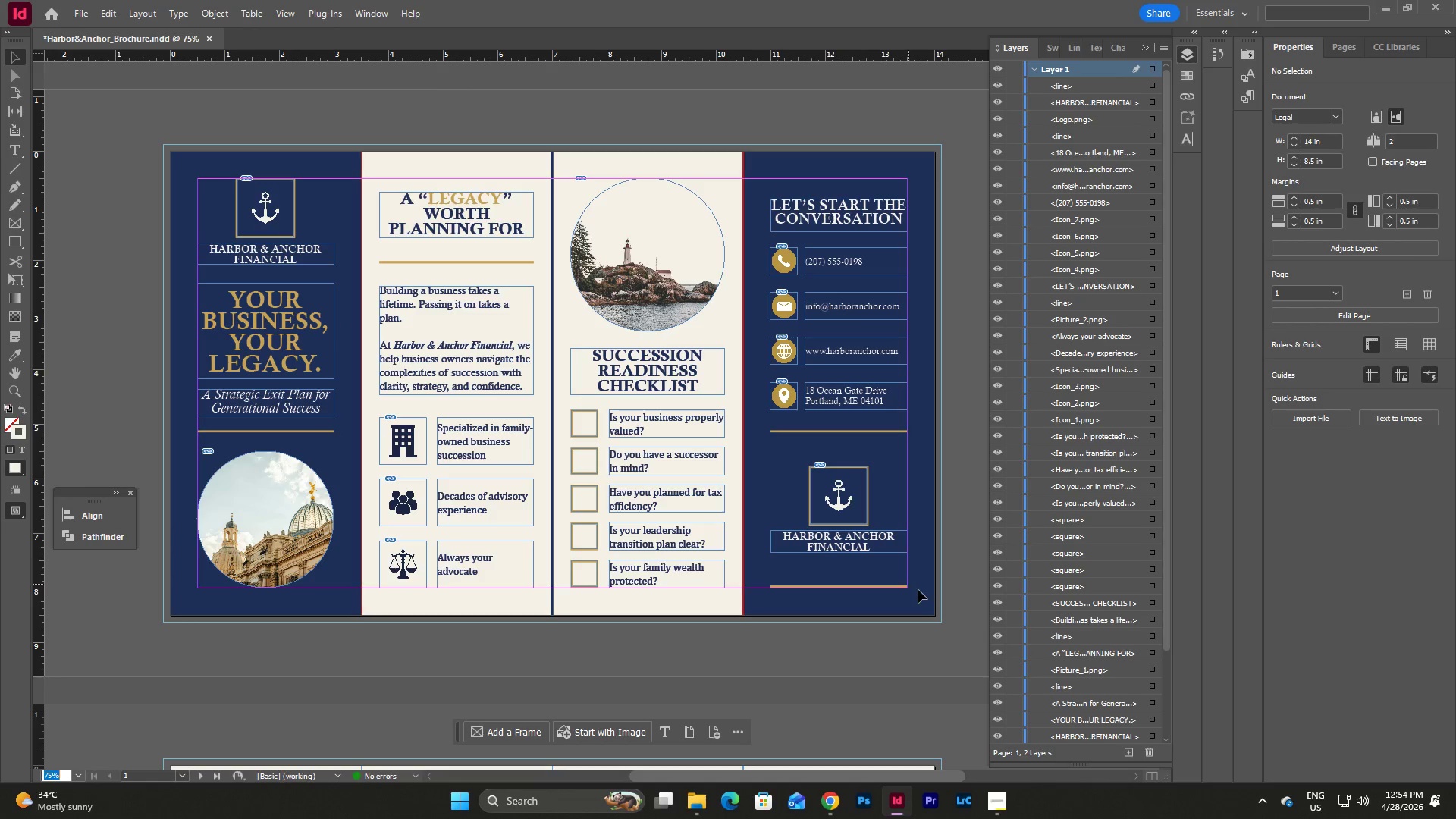 
left_click([924, 595])
 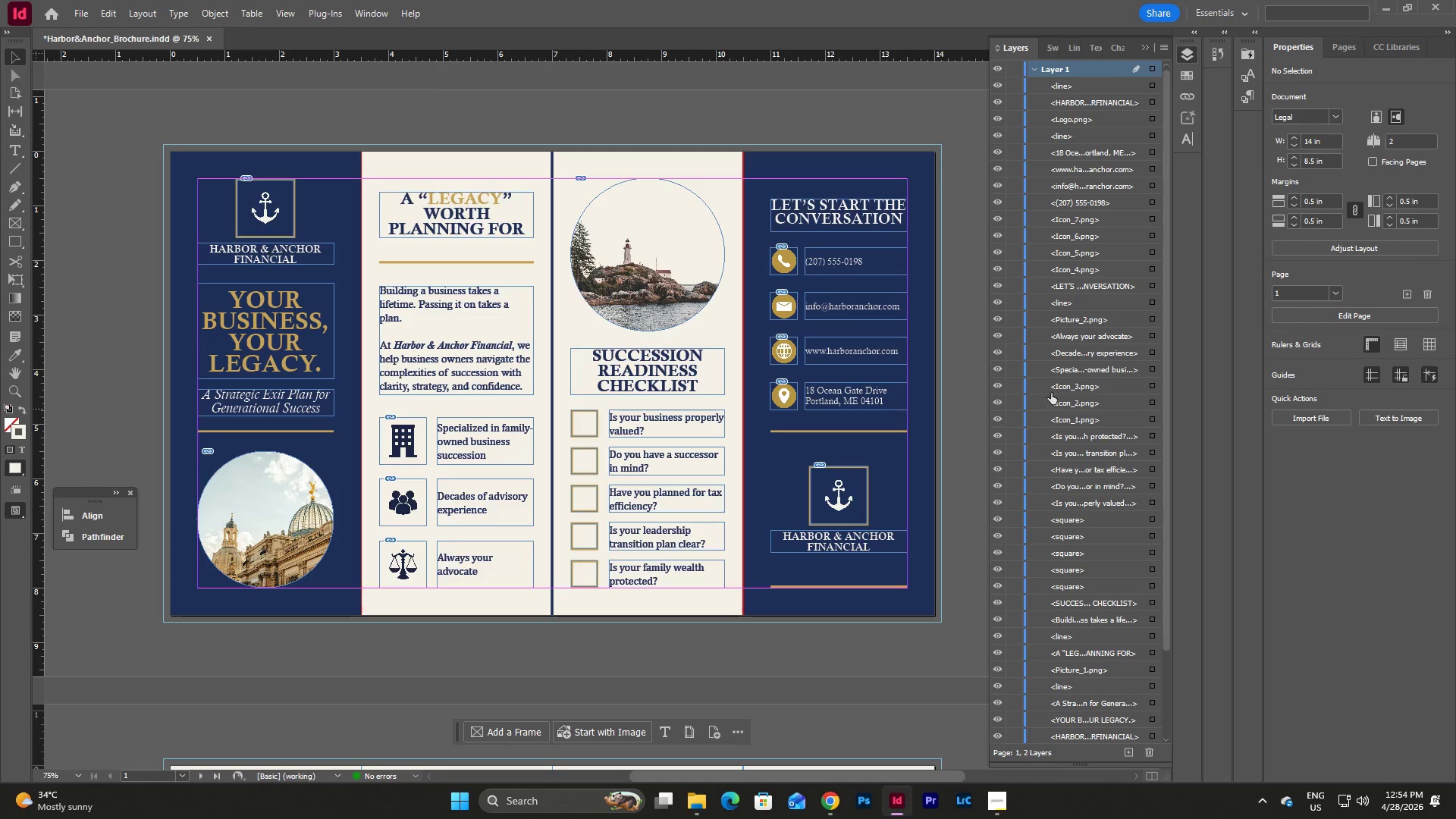 
scroll: coordinate [1090, 341], scroll_direction: up, amount: 4.0
 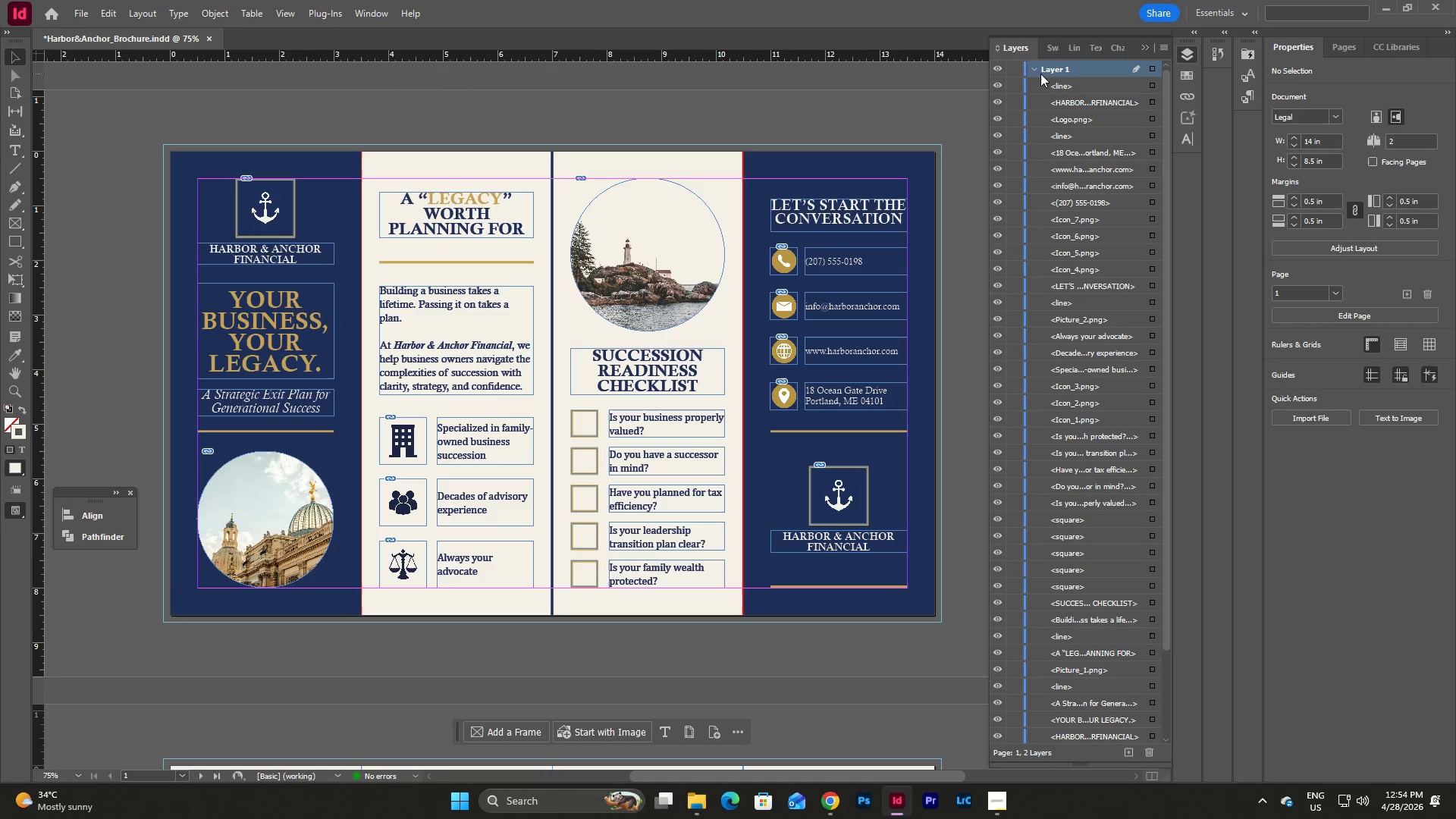 
left_click([1031, 70])
 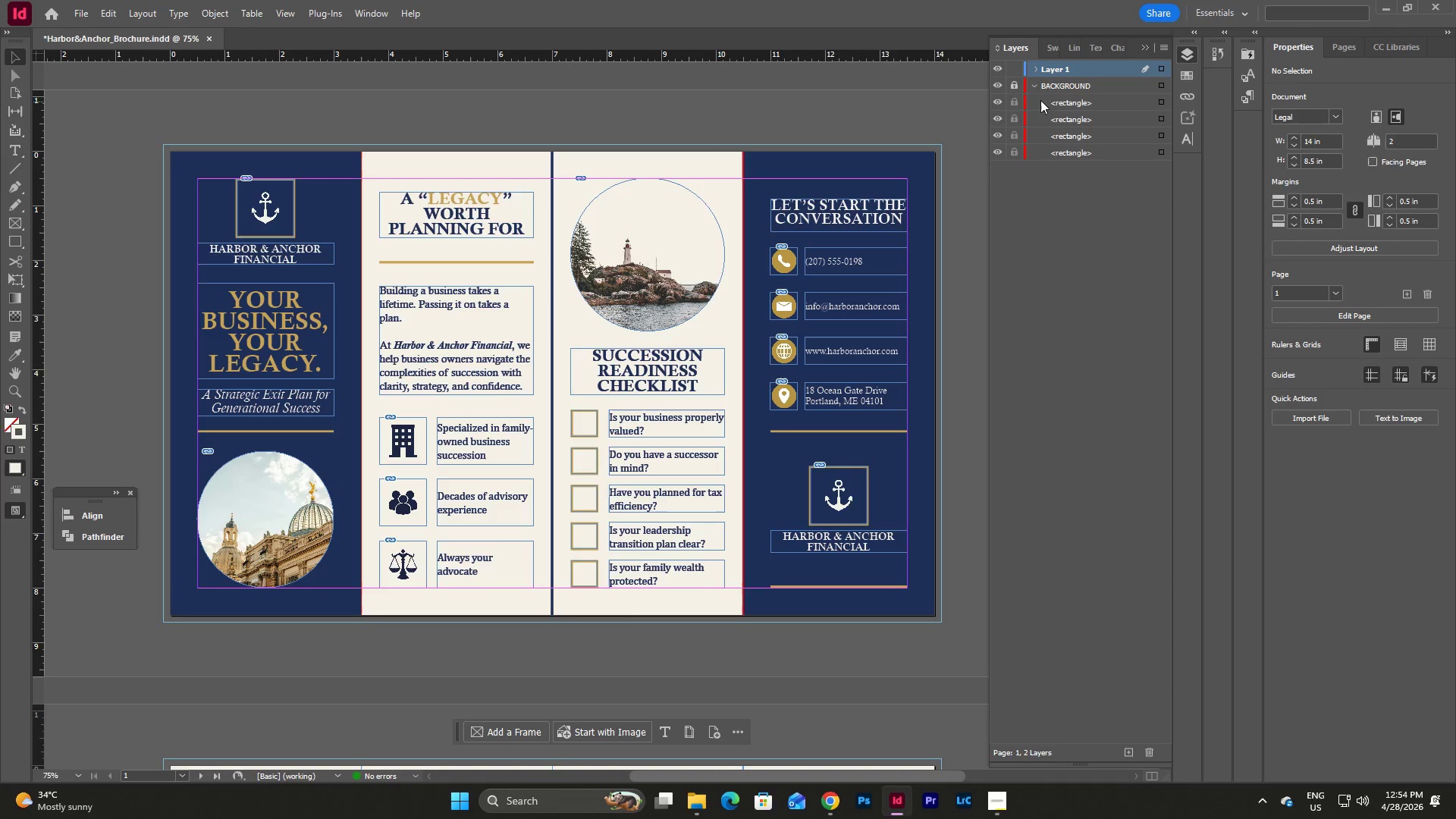 
wait(7.2)
 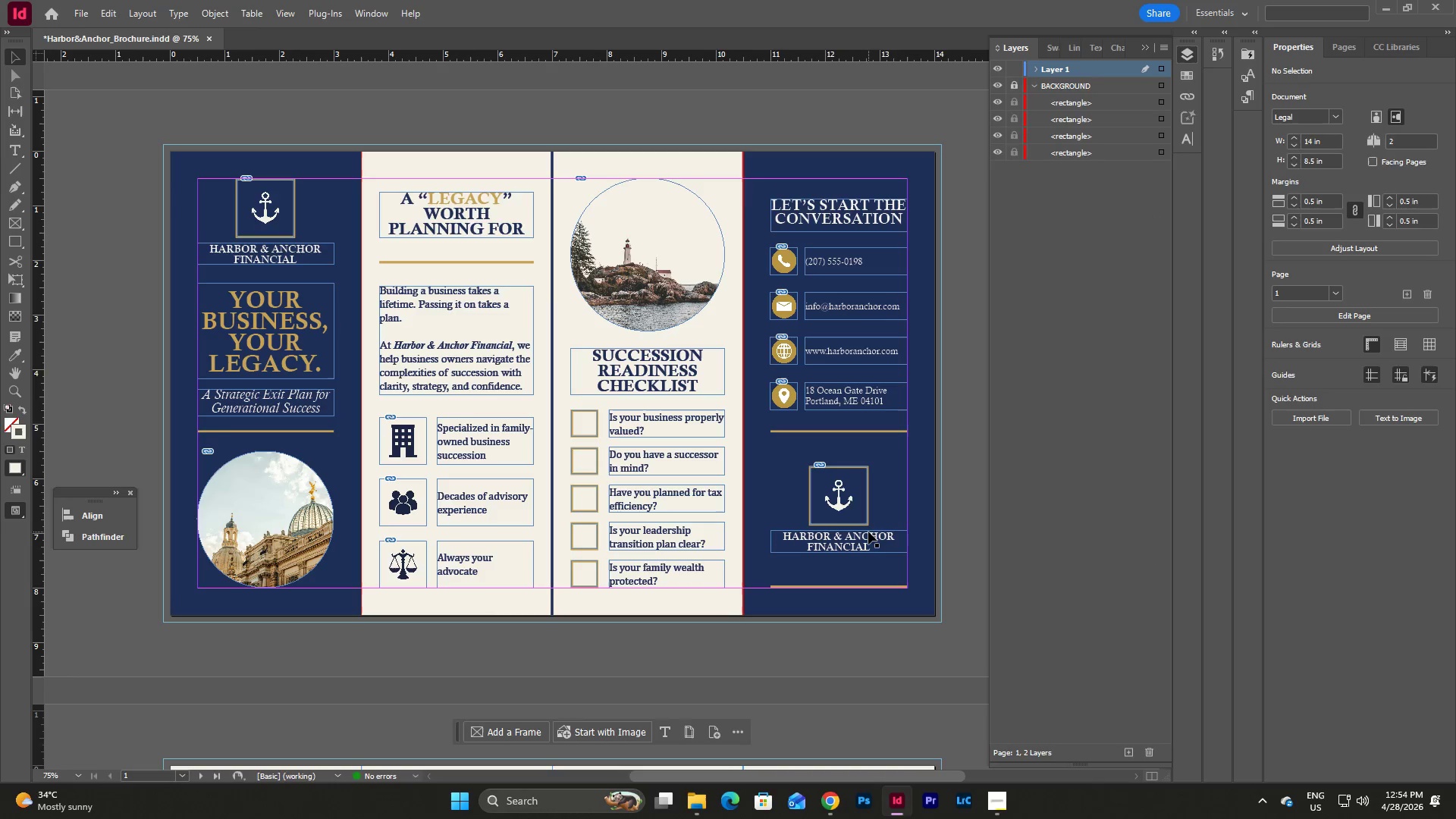 
left_click([1035, 86])
 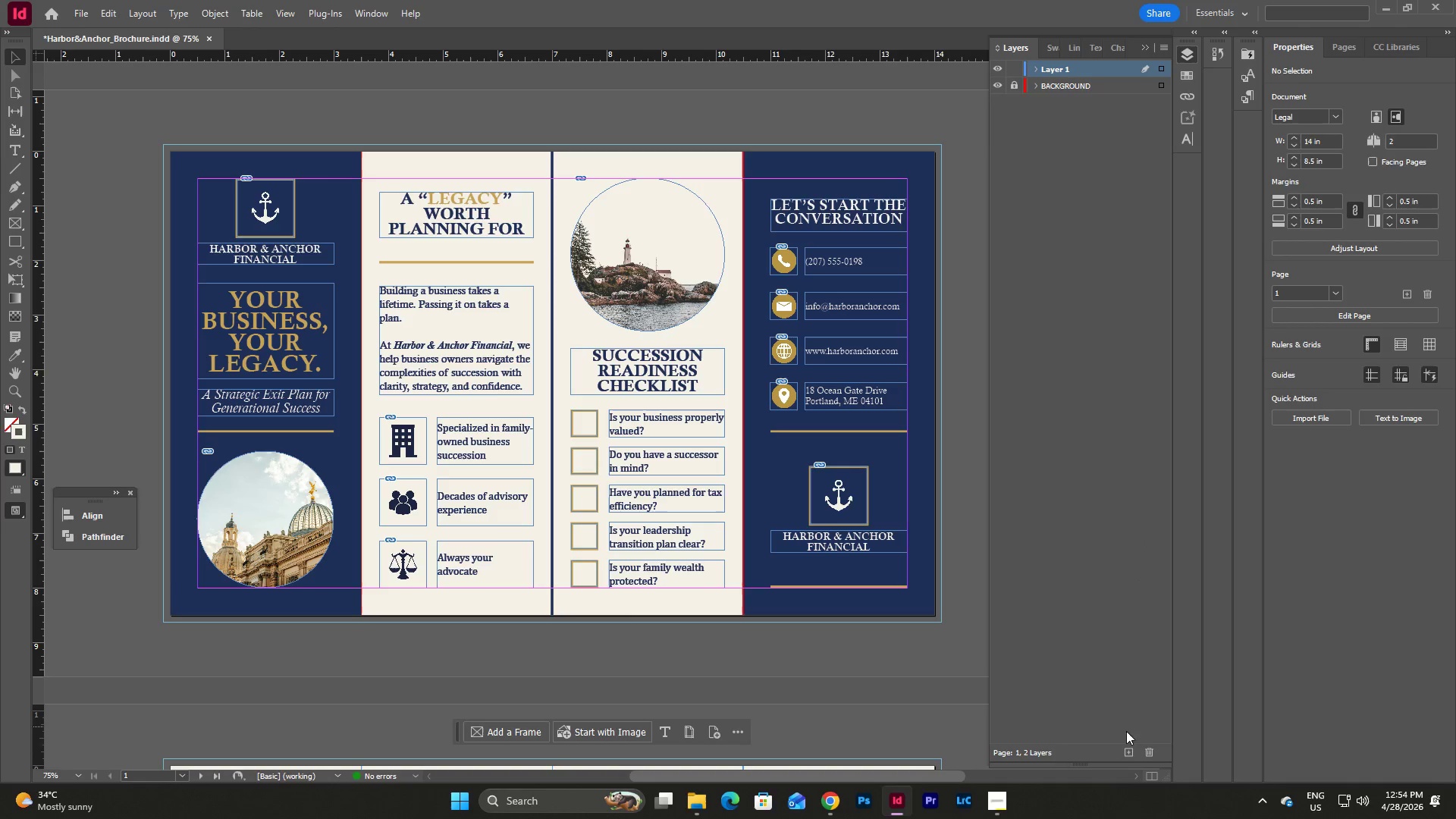 
left_click([1128, 751])
 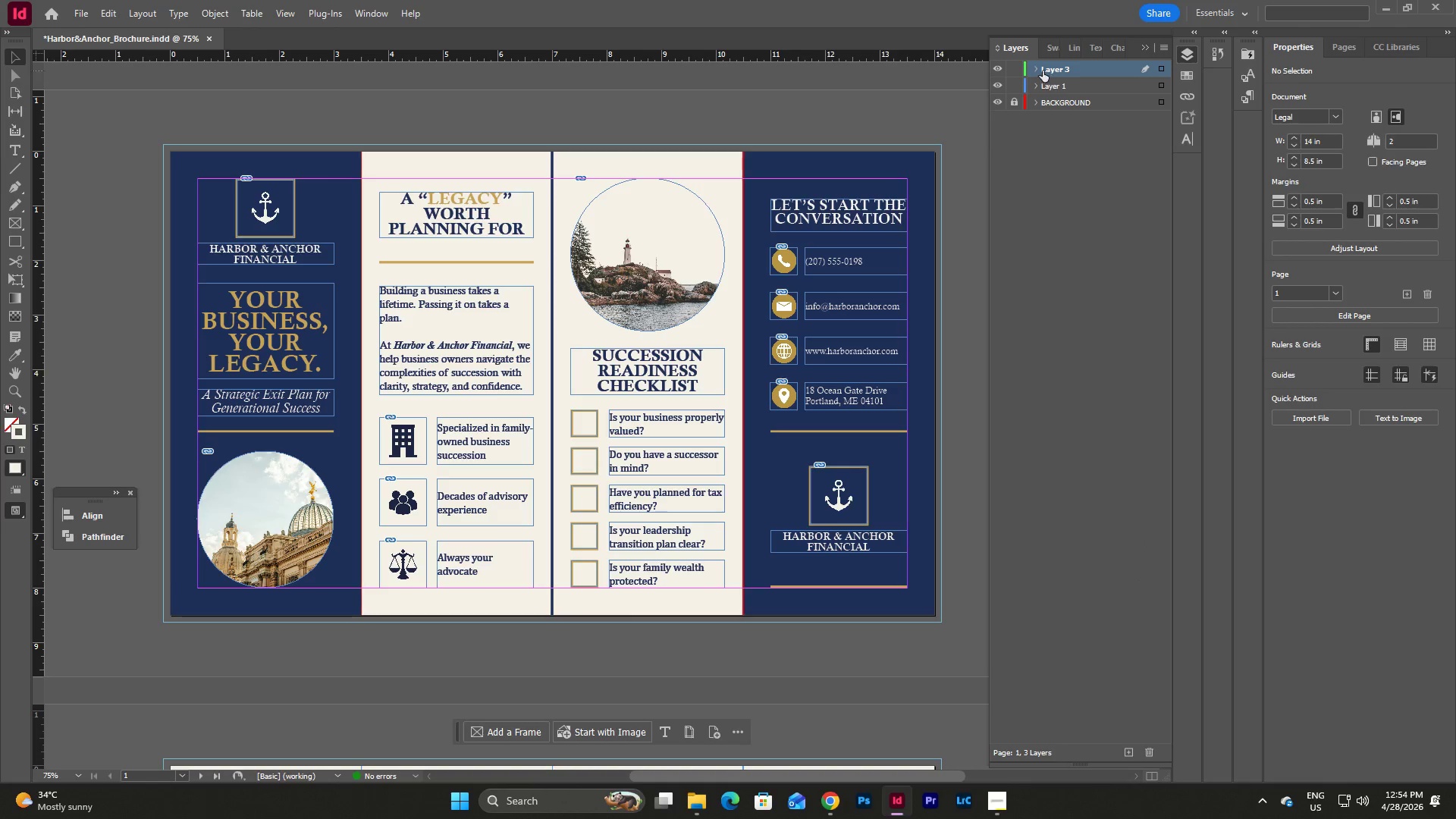 
left_click_drag(start_coordinate=[1046, 67], to_coordinate=[1050, 92])
 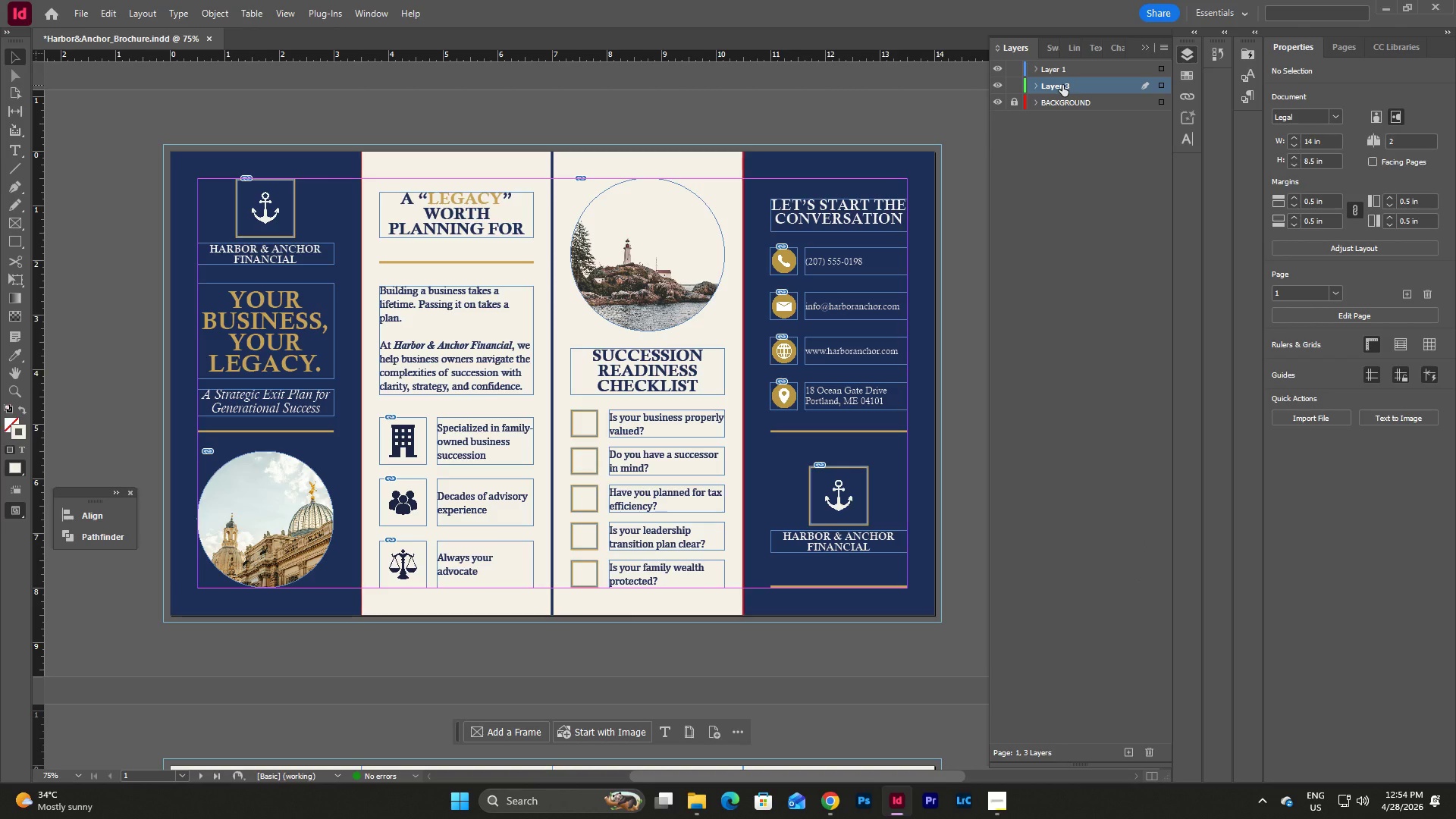 
double_click([1062, 85])
 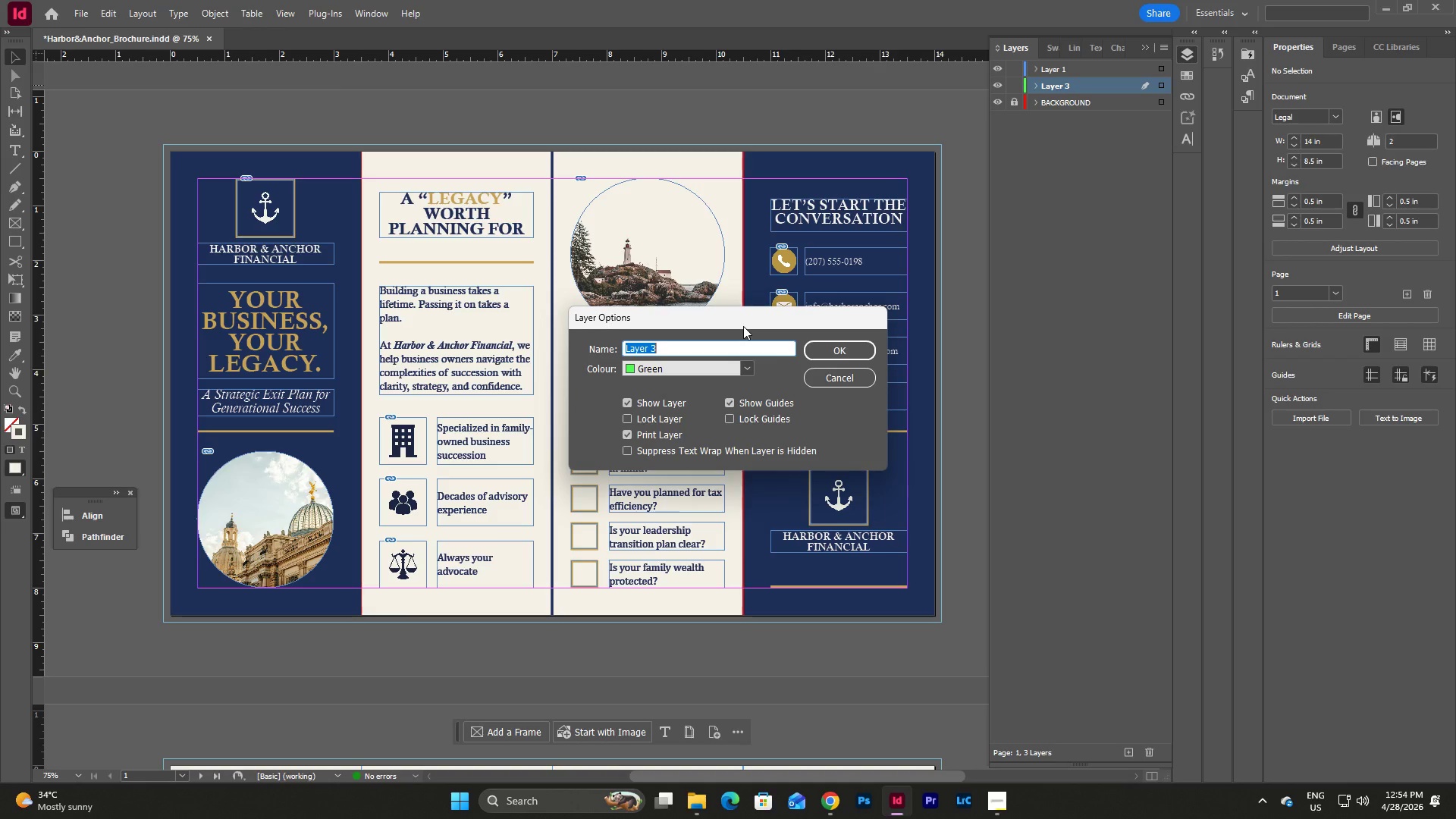 
type(TEXT)
key(Backspace)
key(Backspace)
key(Backspace)
key(Backspace)
type(IMAGE)
key(Backspace)
key(Backspace)
key(Backspace)
key(Backspace)
key(Backspace)
type(LINE)
 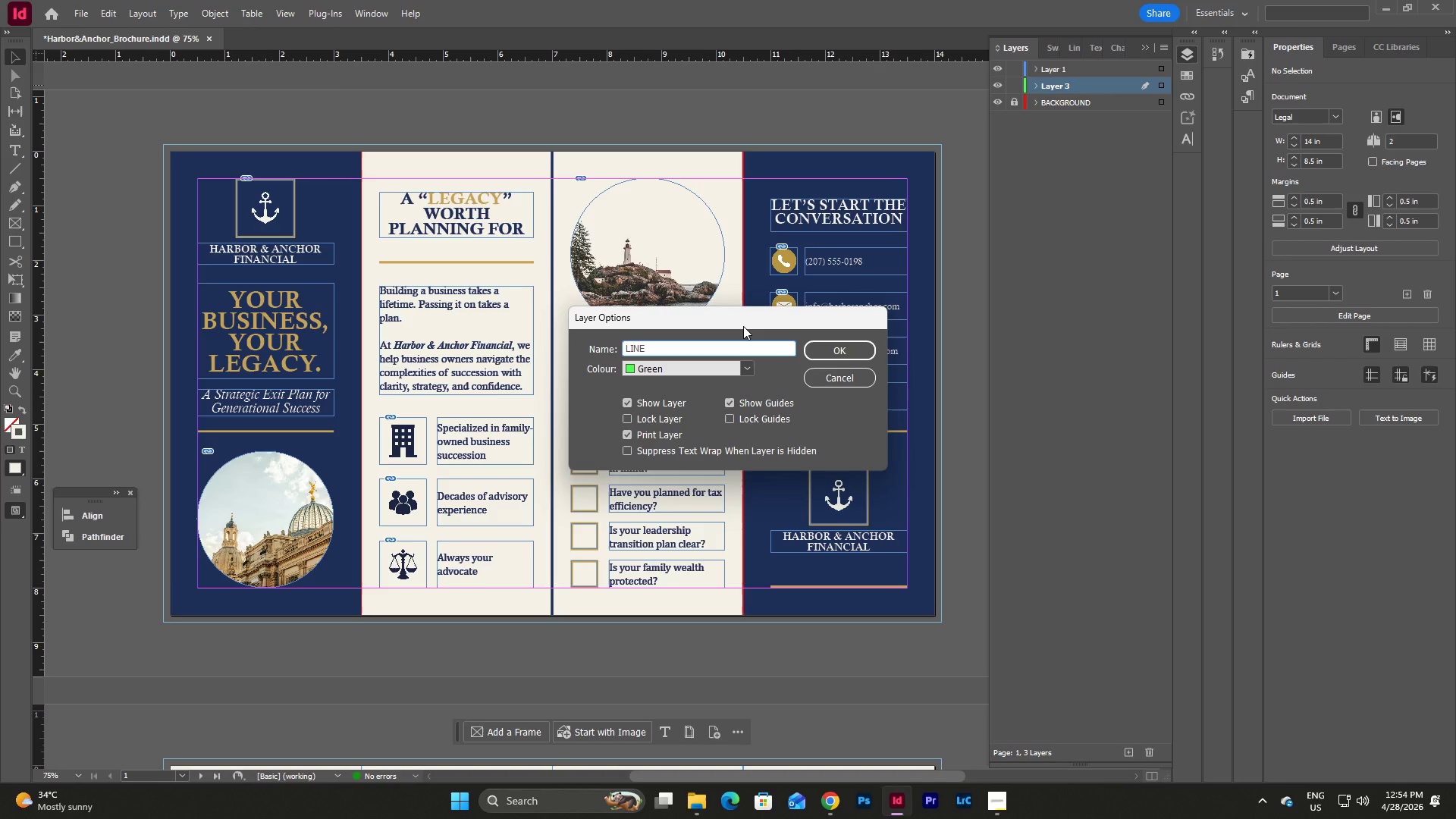 
left_click([856, 349])
 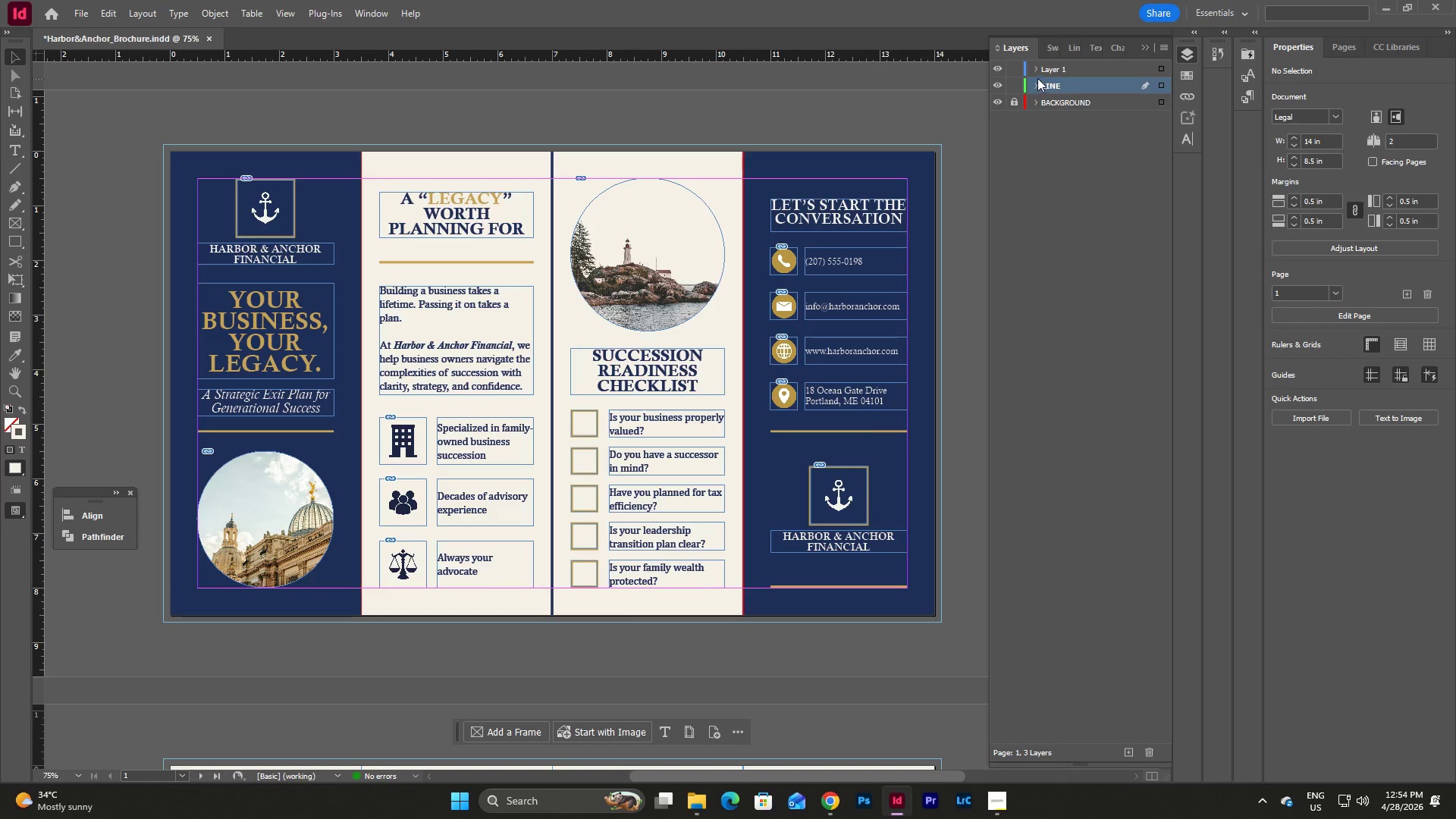 
left_click([1036, 65])
 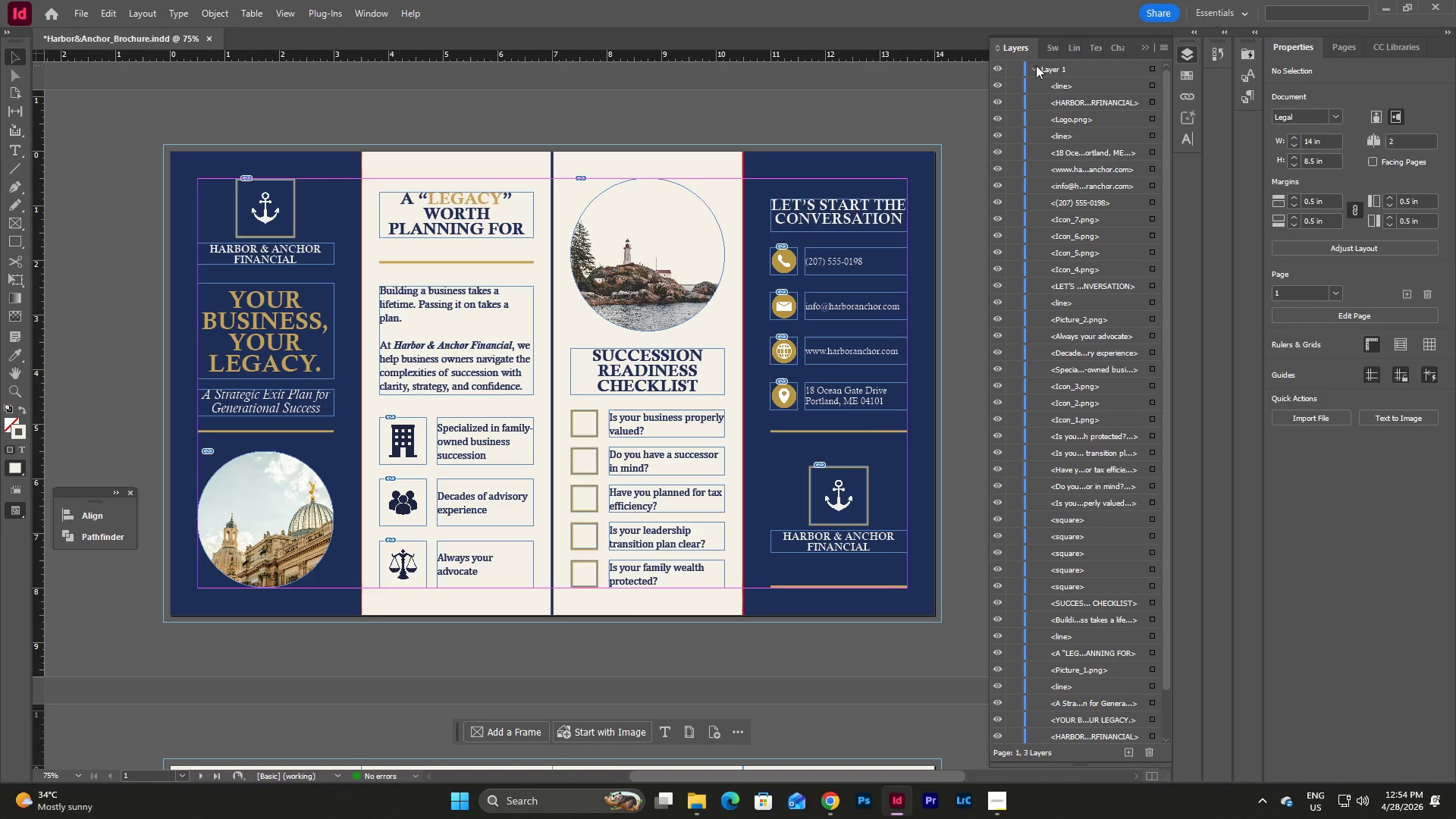 
scroll: coordinate [1065, 212], scroll_direction: down, amount: 9.0
 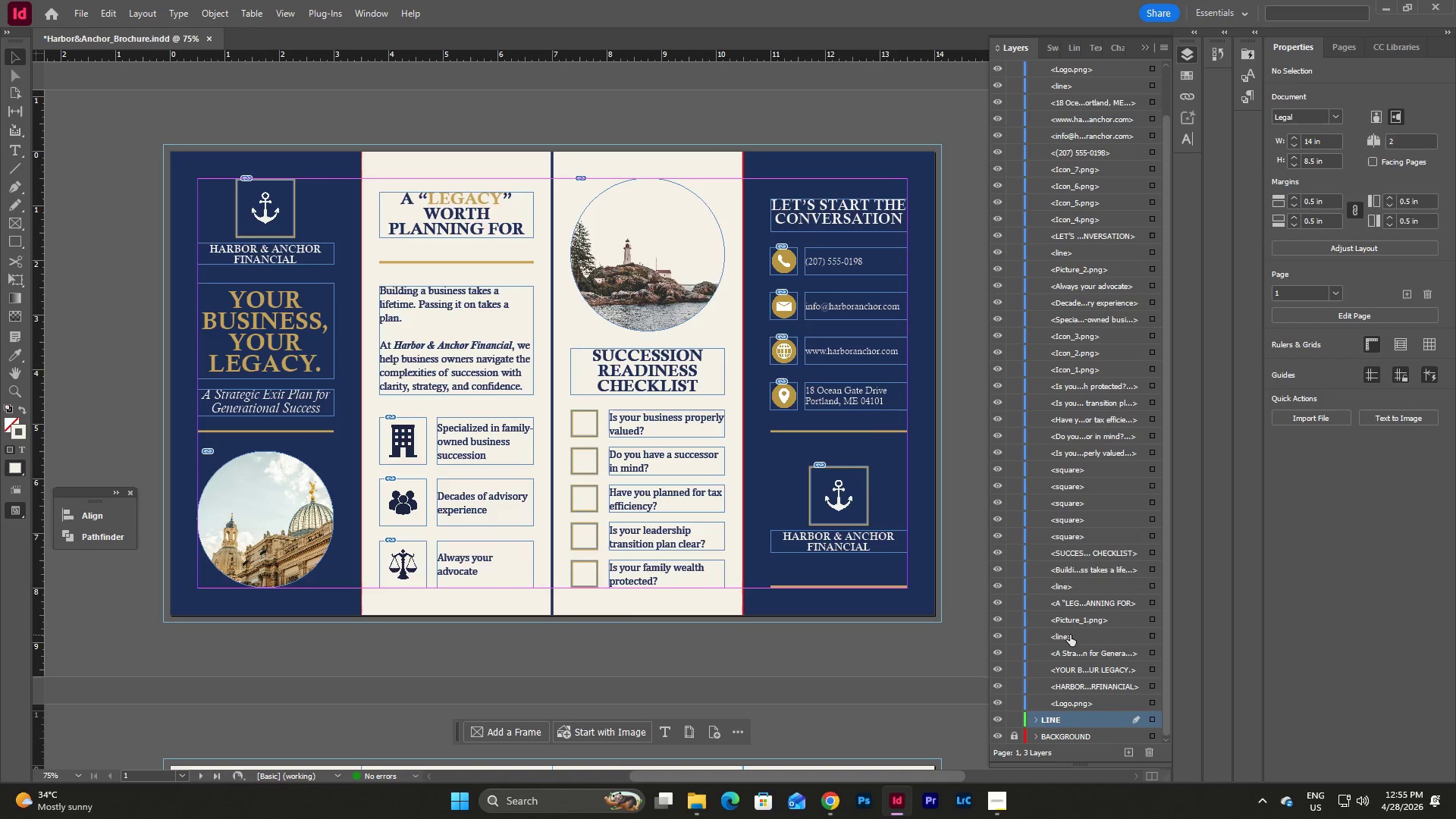 
left_click_drag(start_coordinate=[1068, 632], to_coordinate=[1068, 726])
 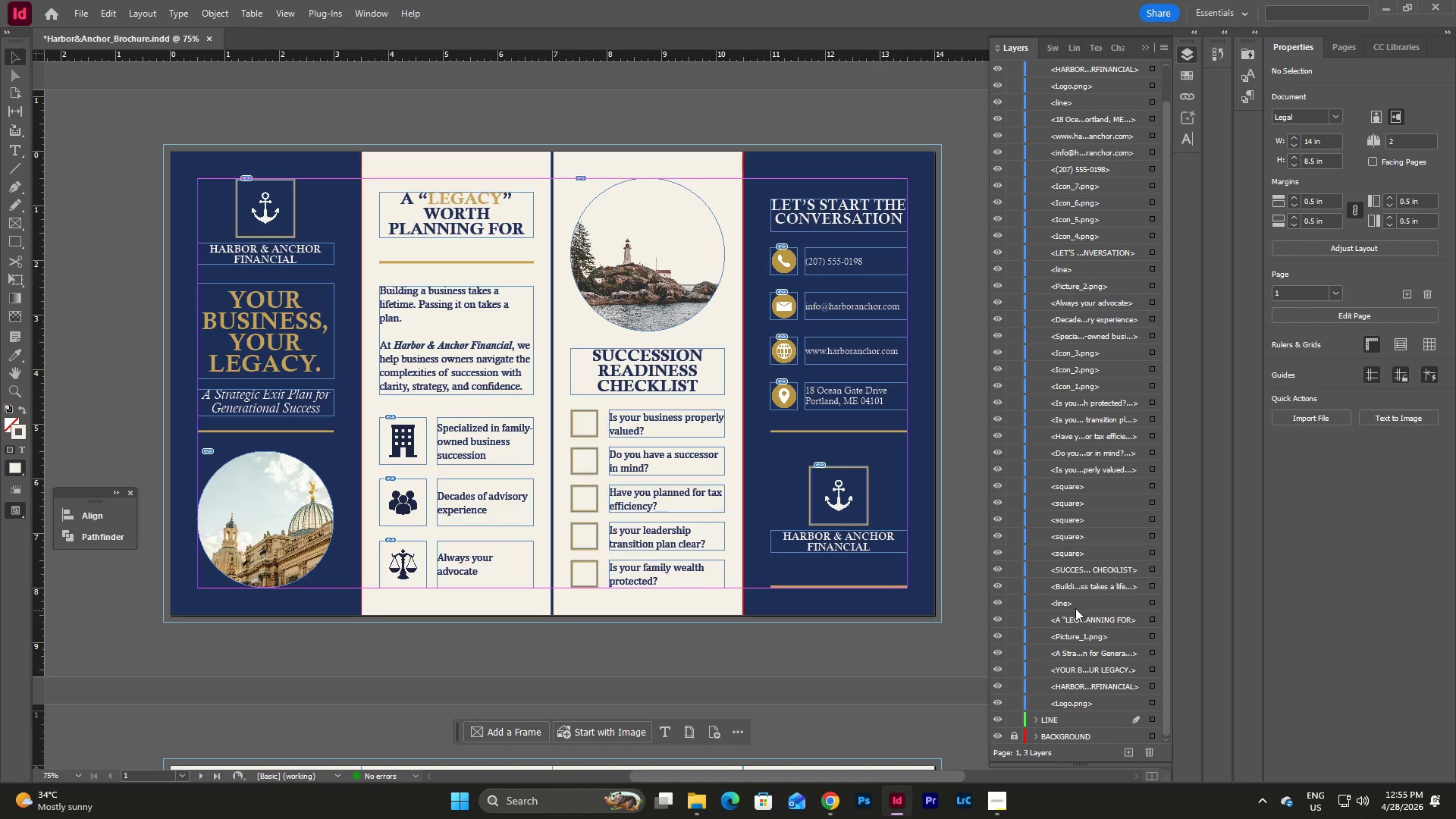 
left_click_drag(start_coordinate=[1072, 602], to_coordinate=[1068, 724])
 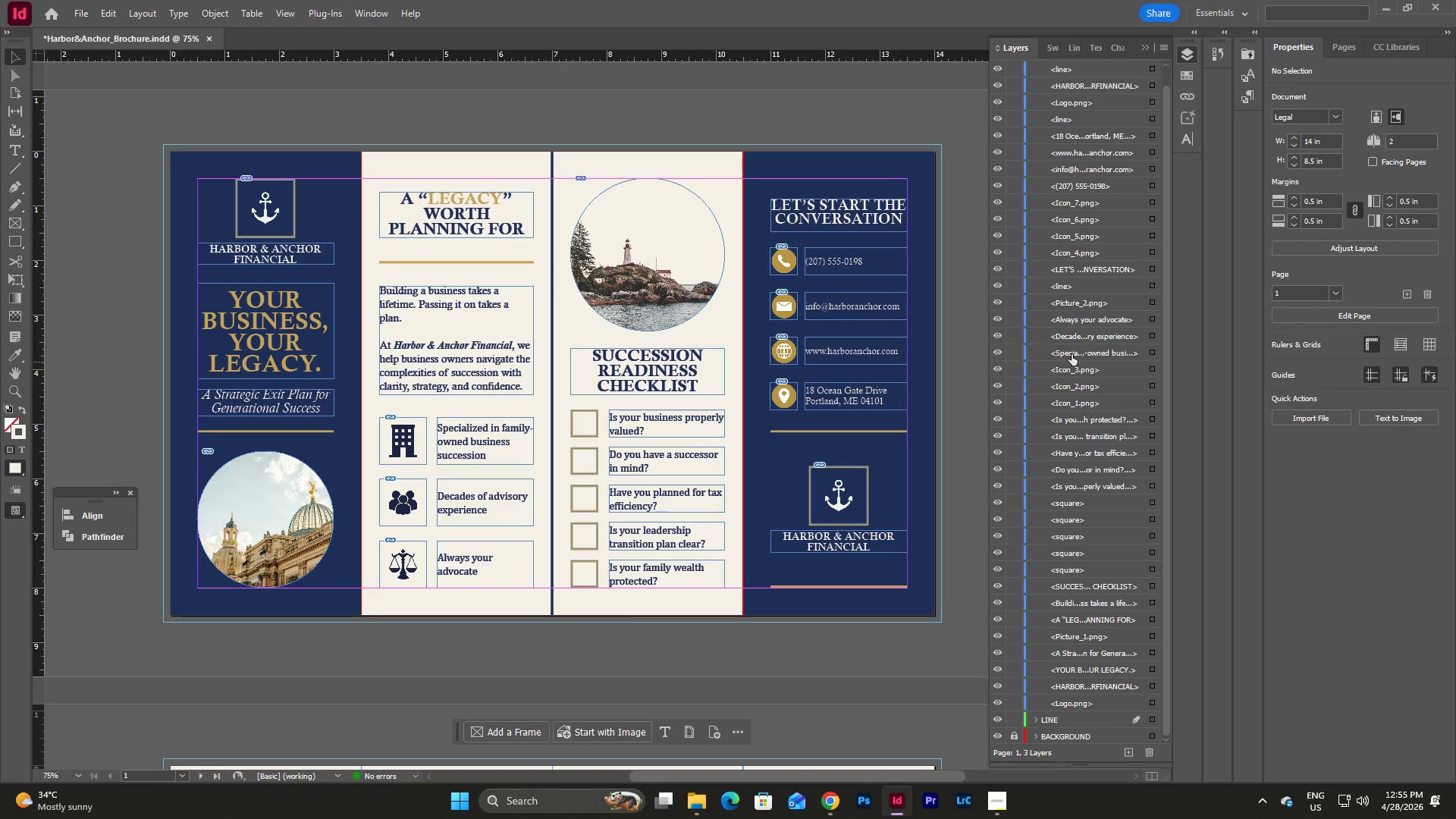 
left_click_drag(start_coordinate=[1069, 284], to_coordinate=[1059, 726])
 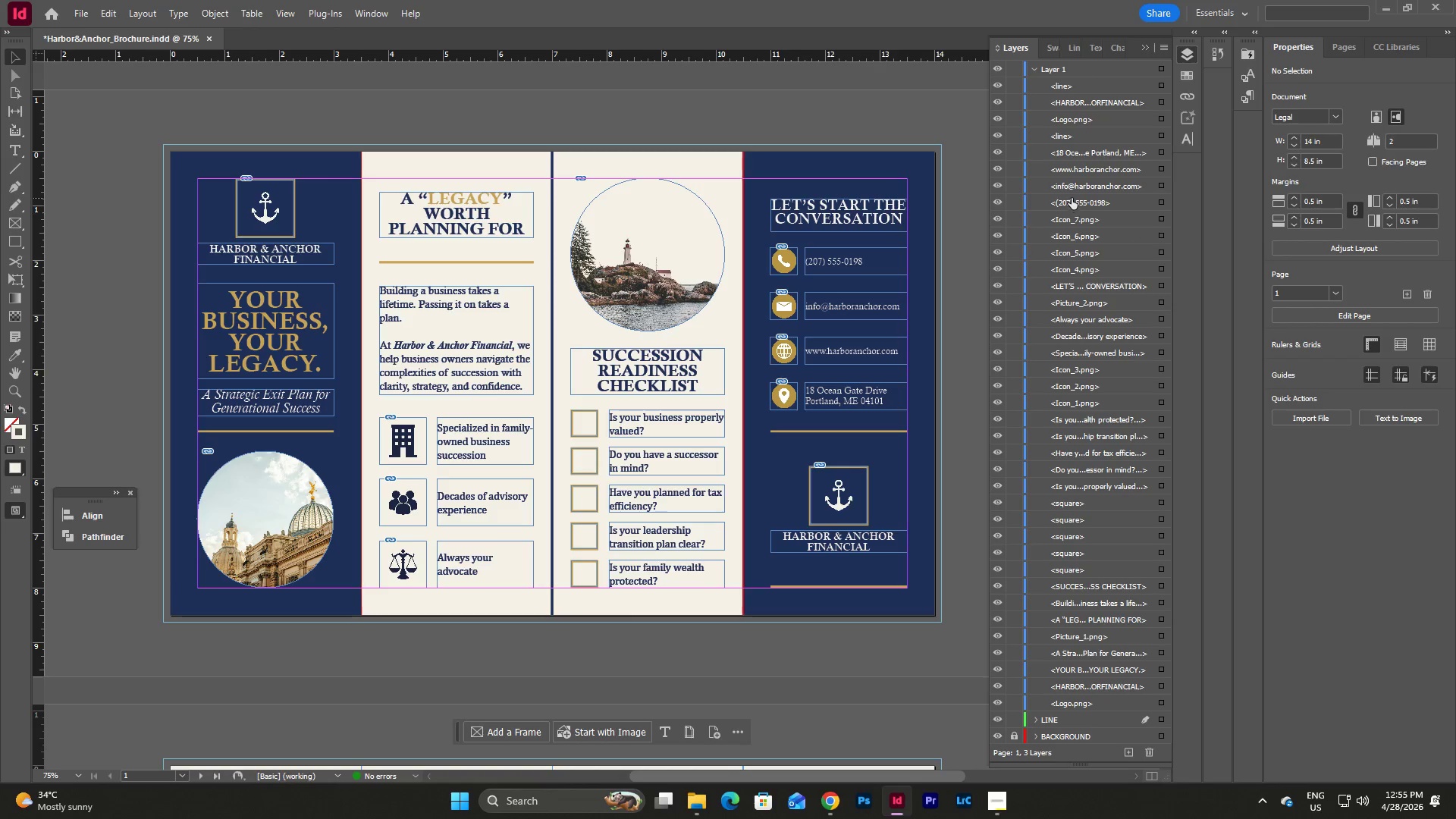 
left_click_drag(start_coordinate=[1071, 130], to_coordinate=[1056, 728])
 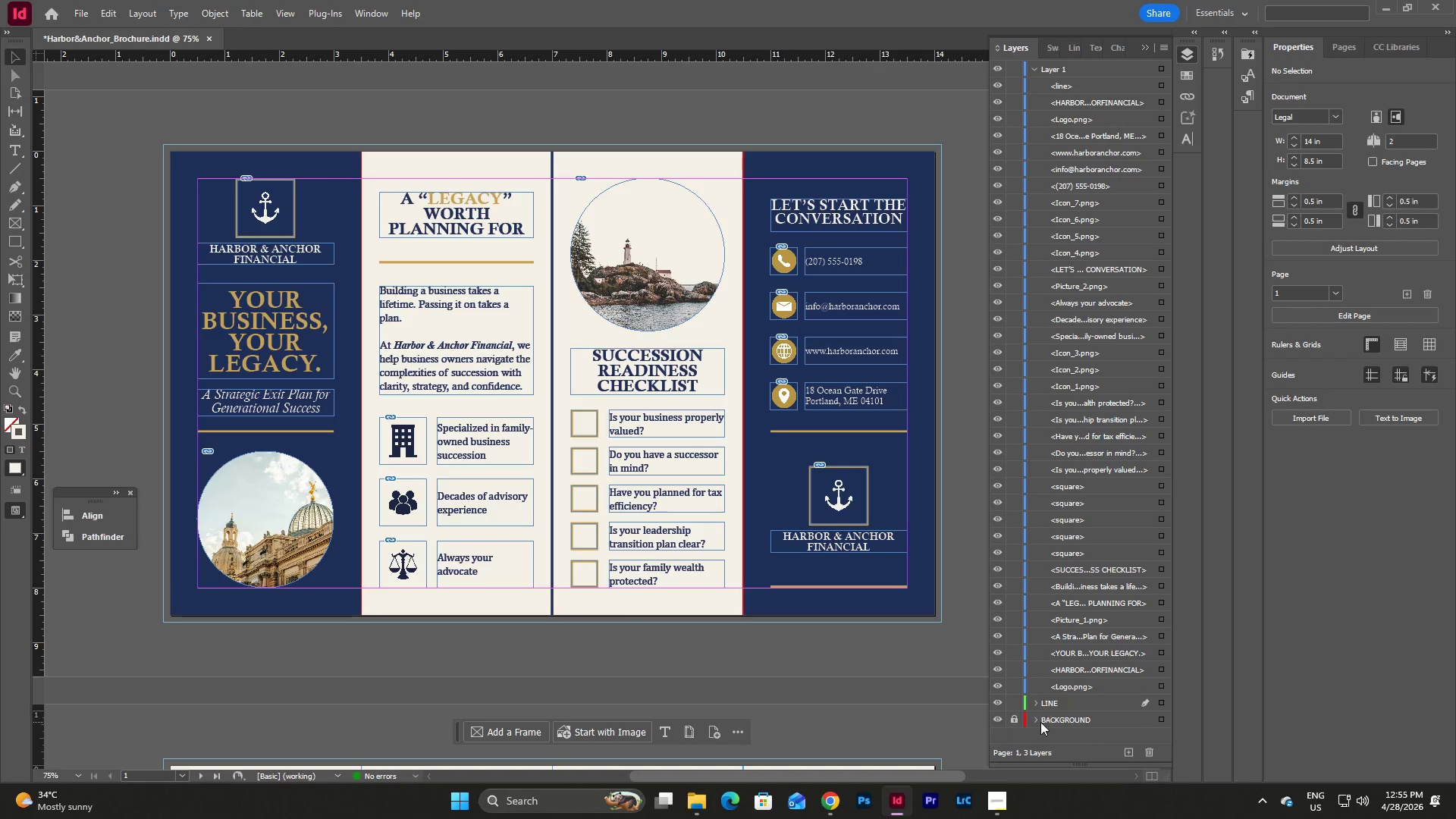 
left_click([1035, 701])
 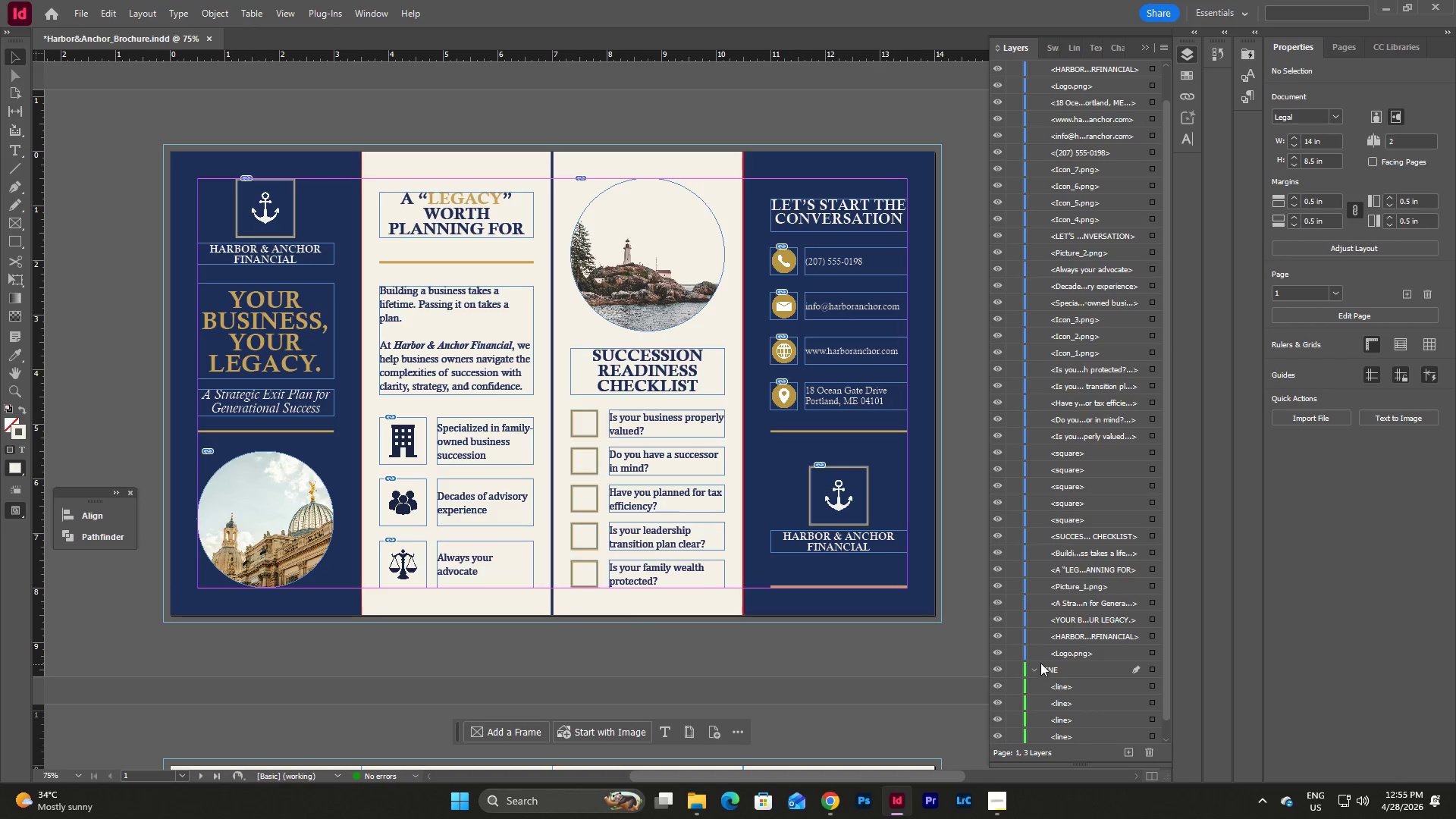 
scroll: coordinate [1040, 663], scroll_direction: down, amount: 3.0
 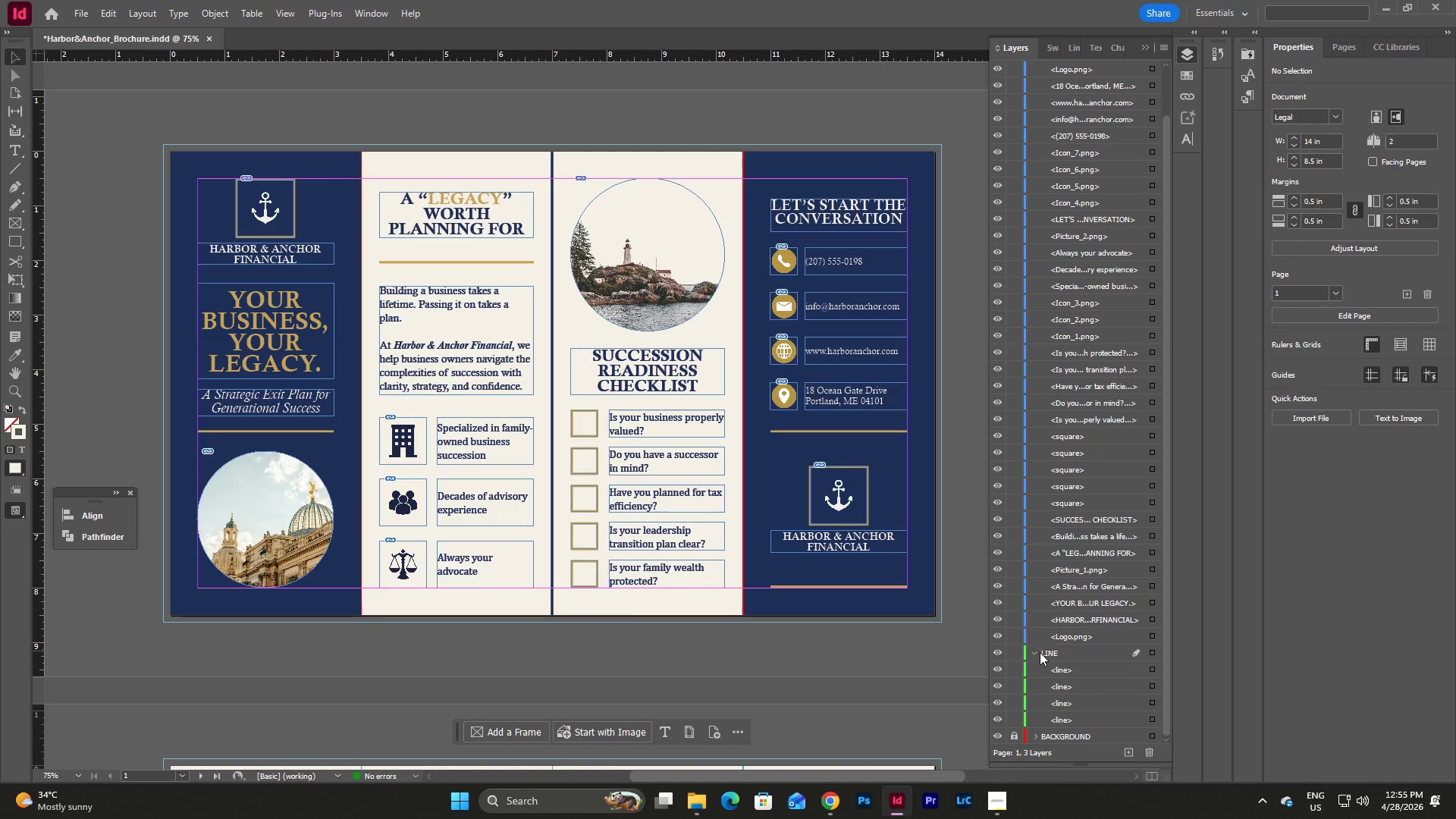 
left_click([1040, 654])
 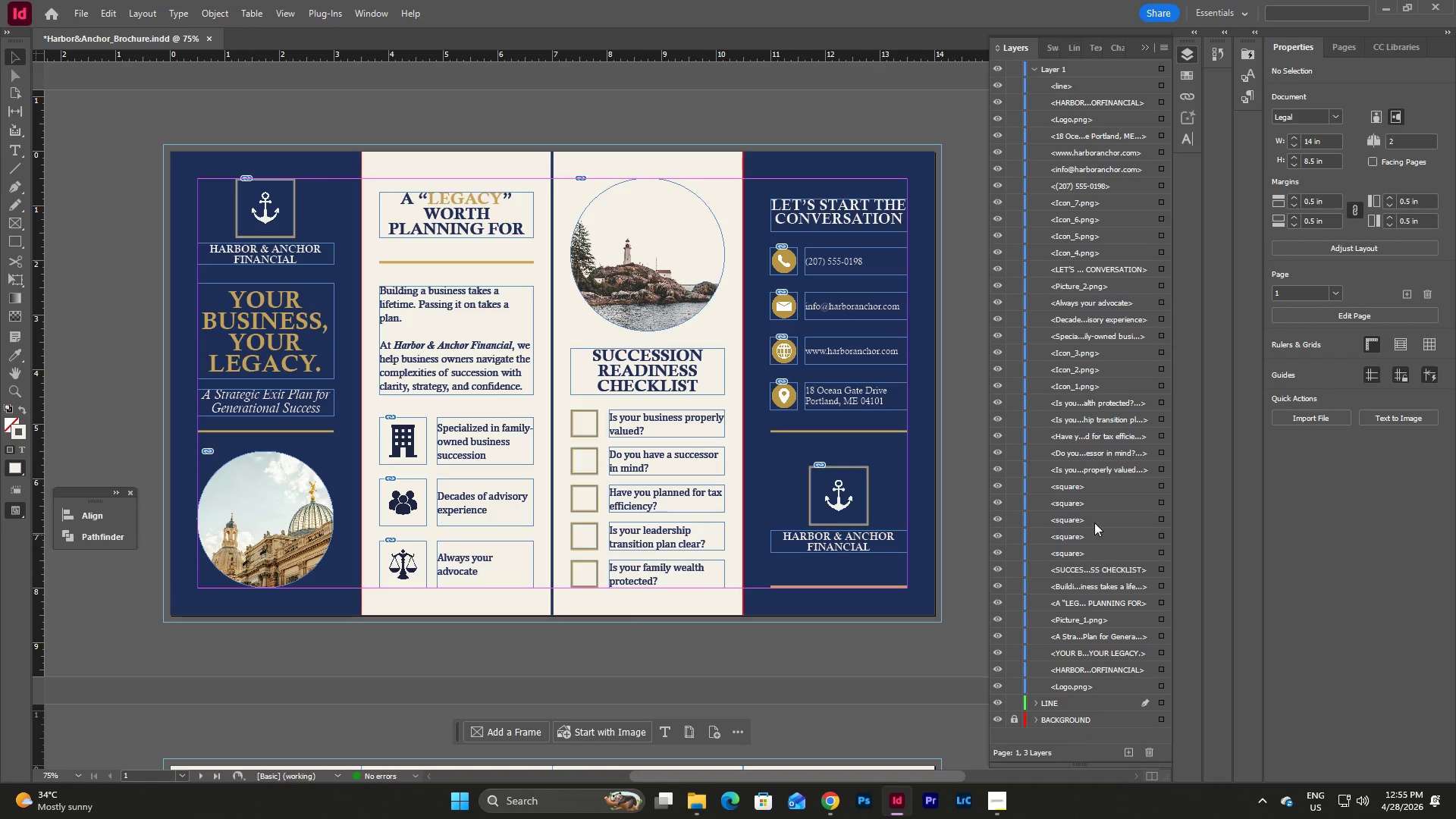 
scroll: coordinate [1072, 273], scroll_direction: up, amount: 5.0
 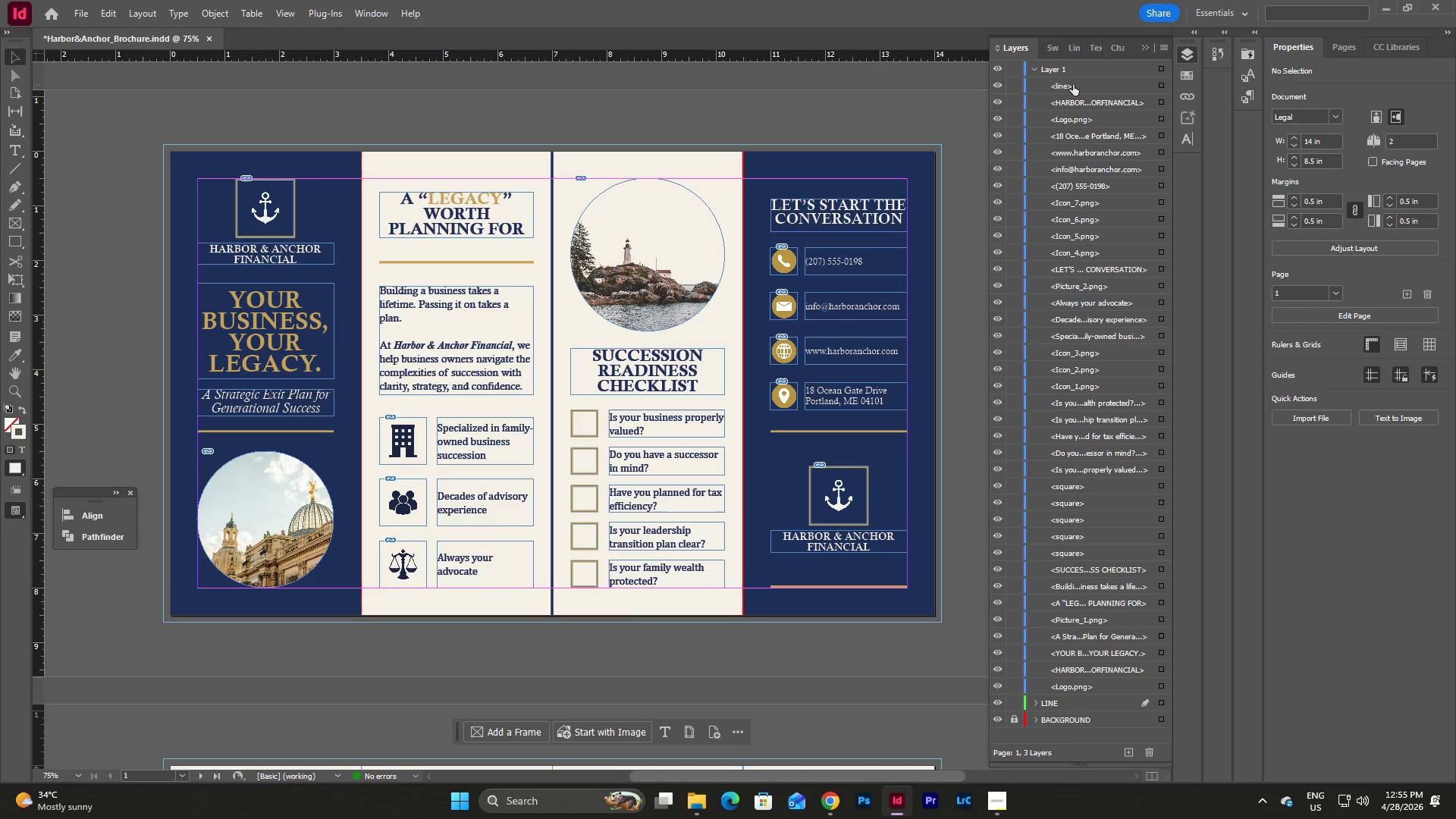 
left_click_drag(start_coordinate=[1071, 83], to_coordinate=[1057, 711])
 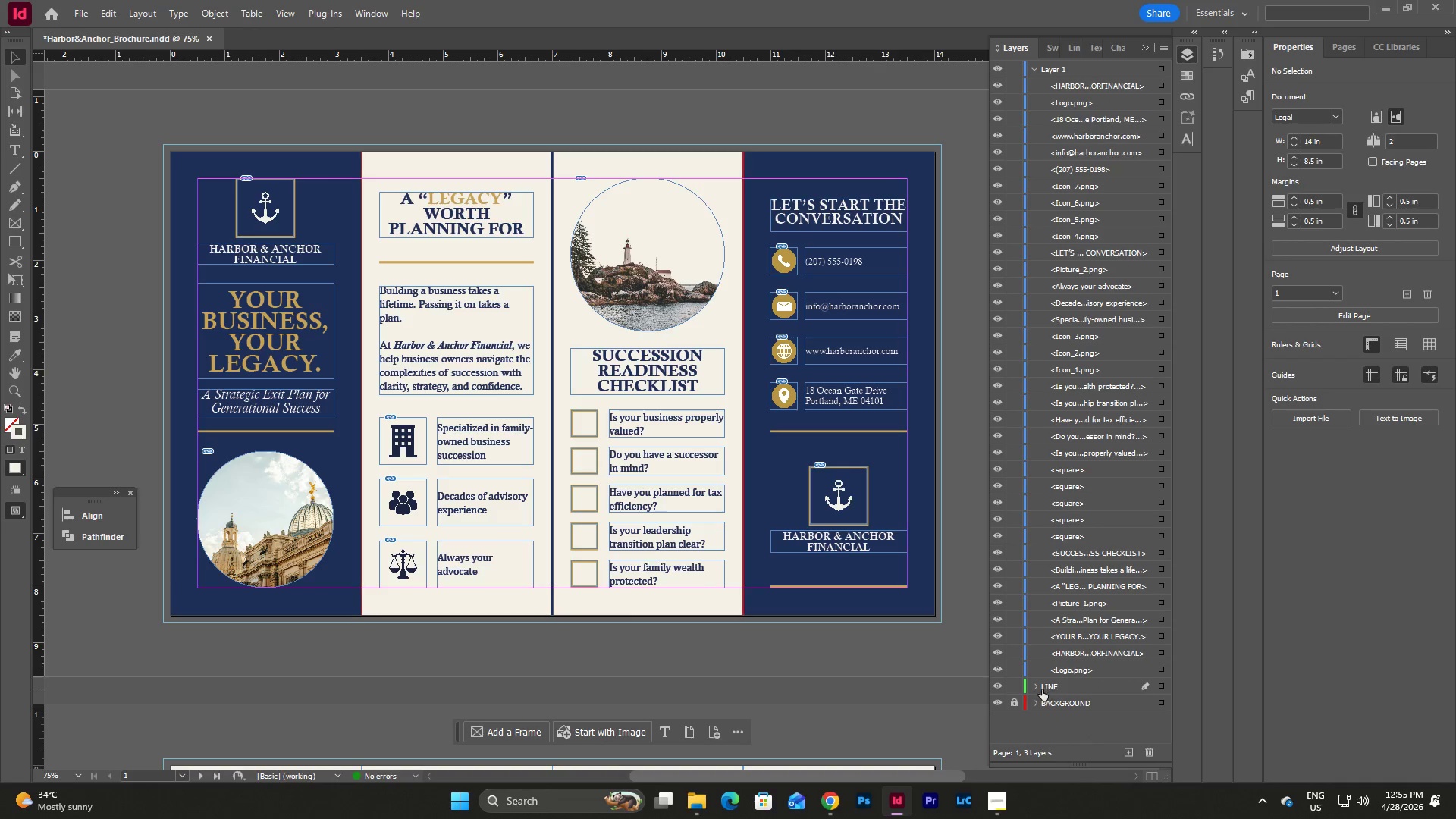 
left_click([1035, 690])
 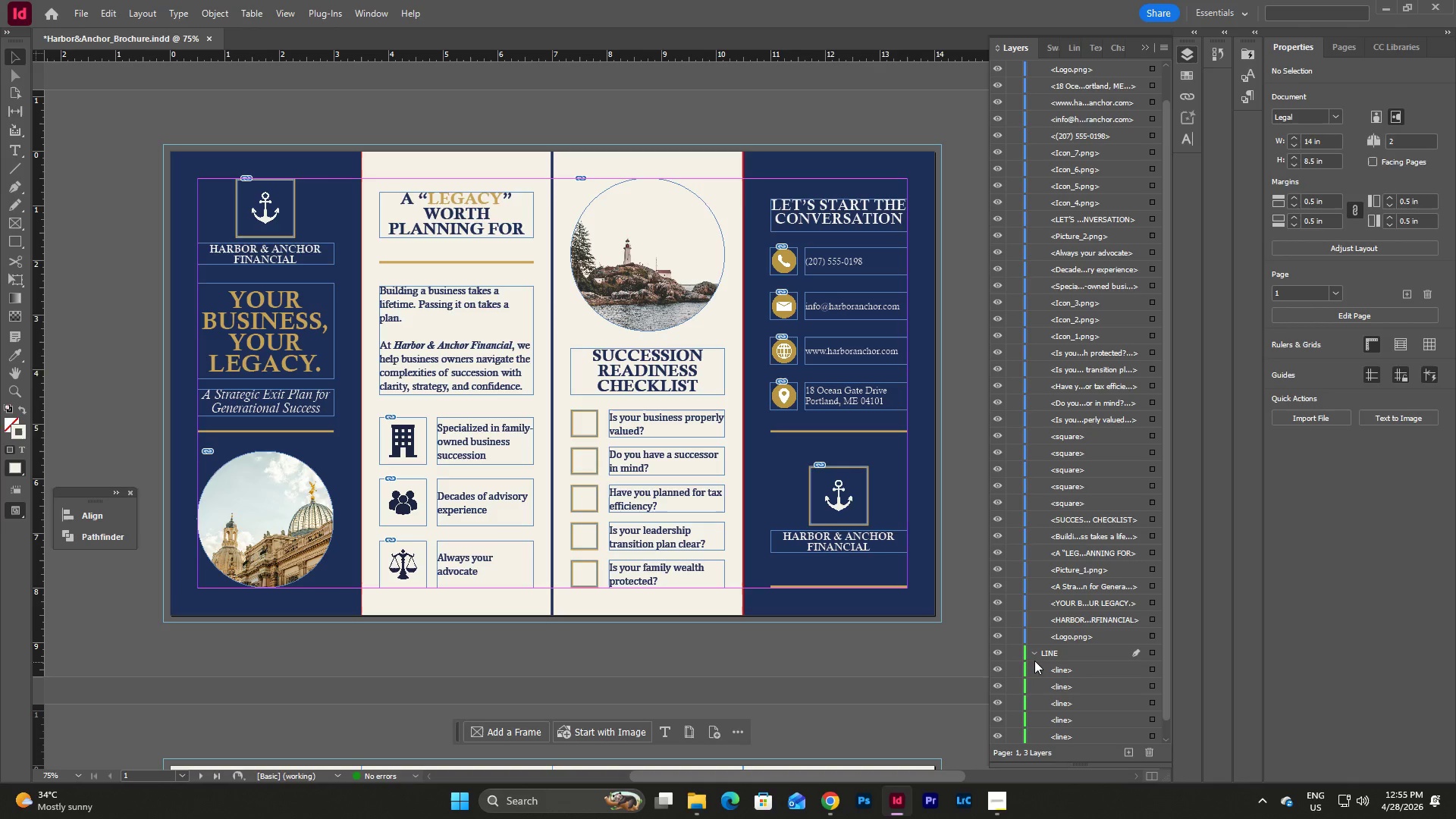 
left_click([1034, 654])
 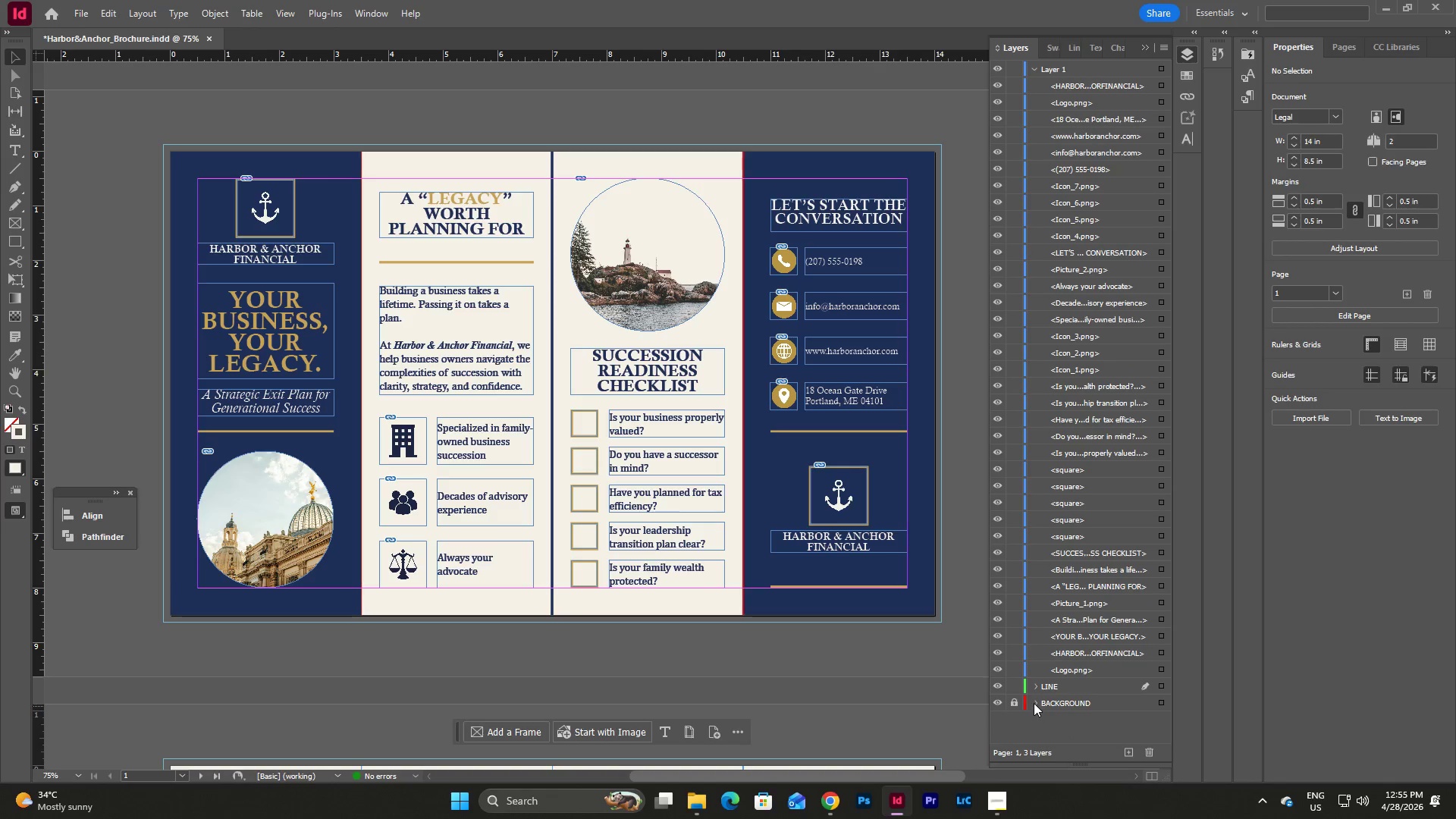 
left_click([1128, 755])
 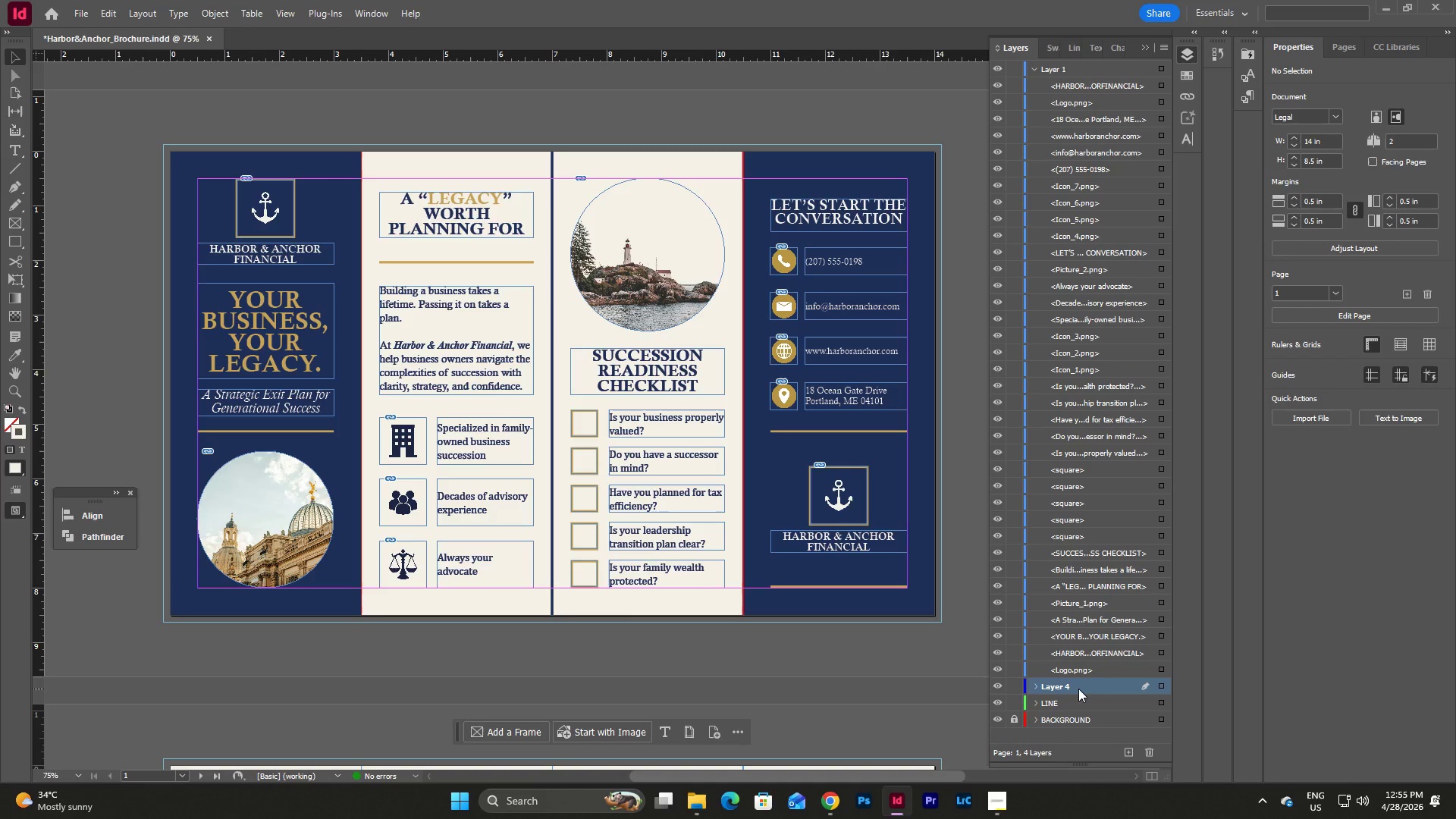 
double_click([1078, 689])
 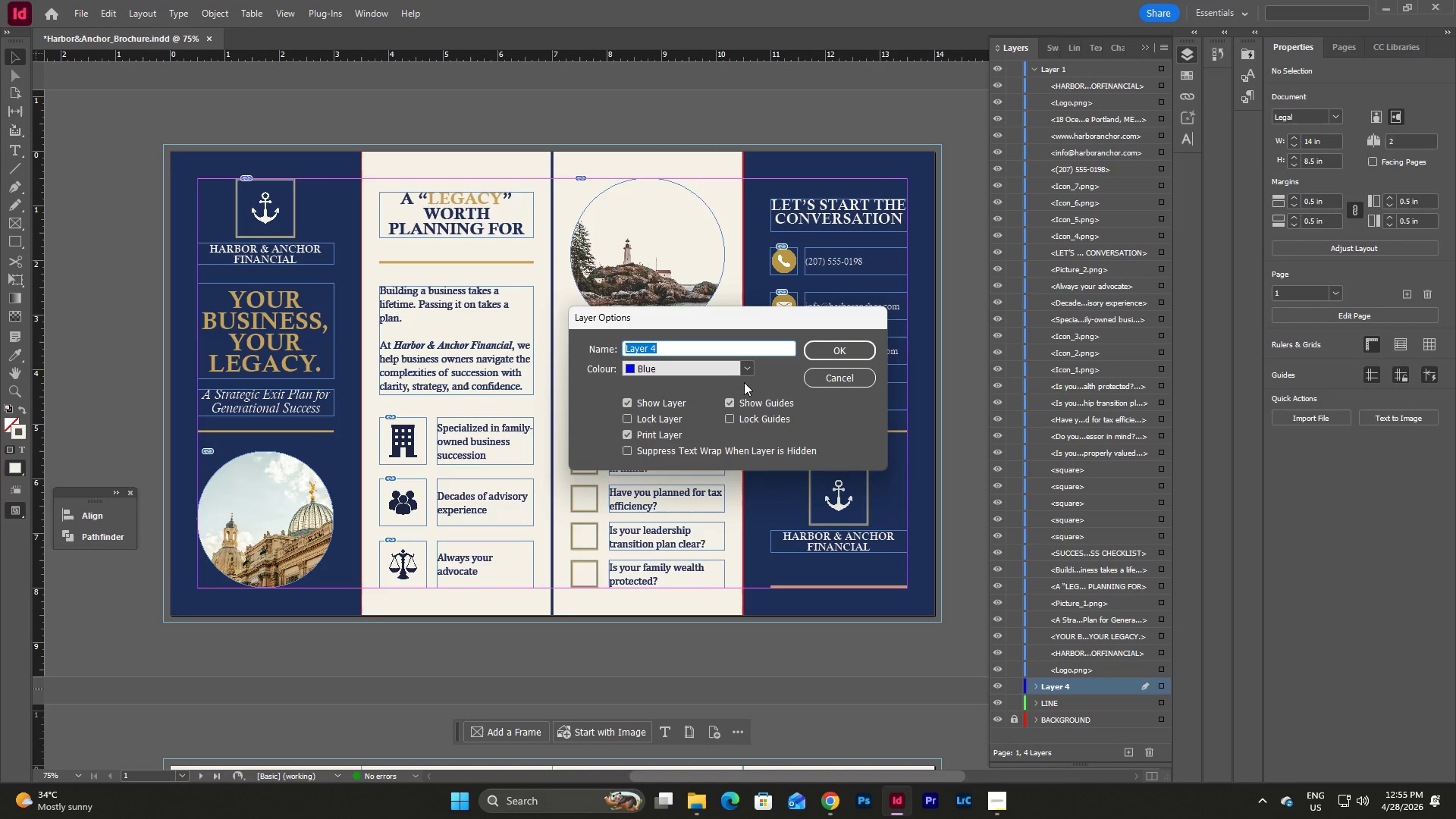 
type(IMAGE)
 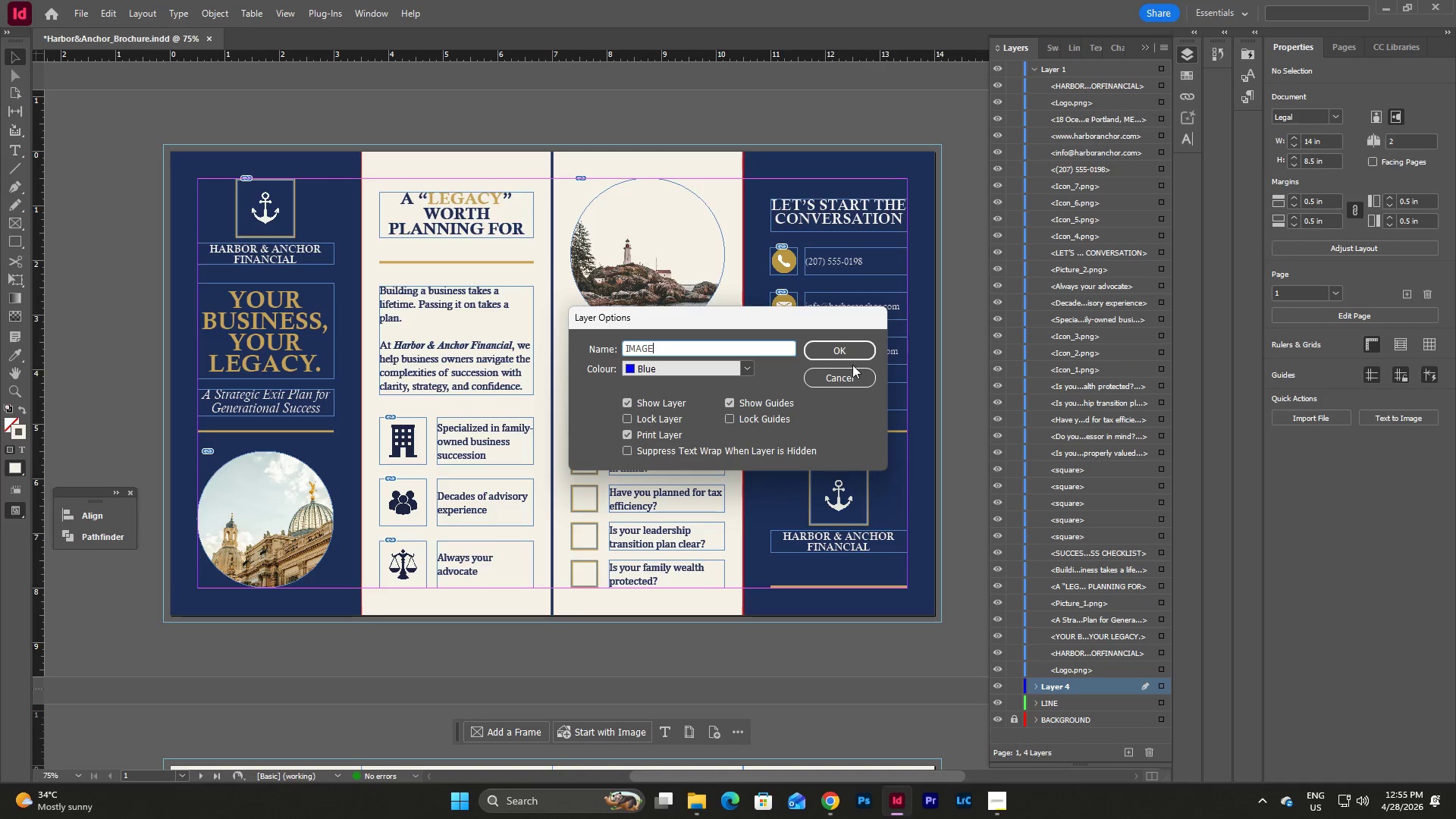 
left_click([846, 349])
 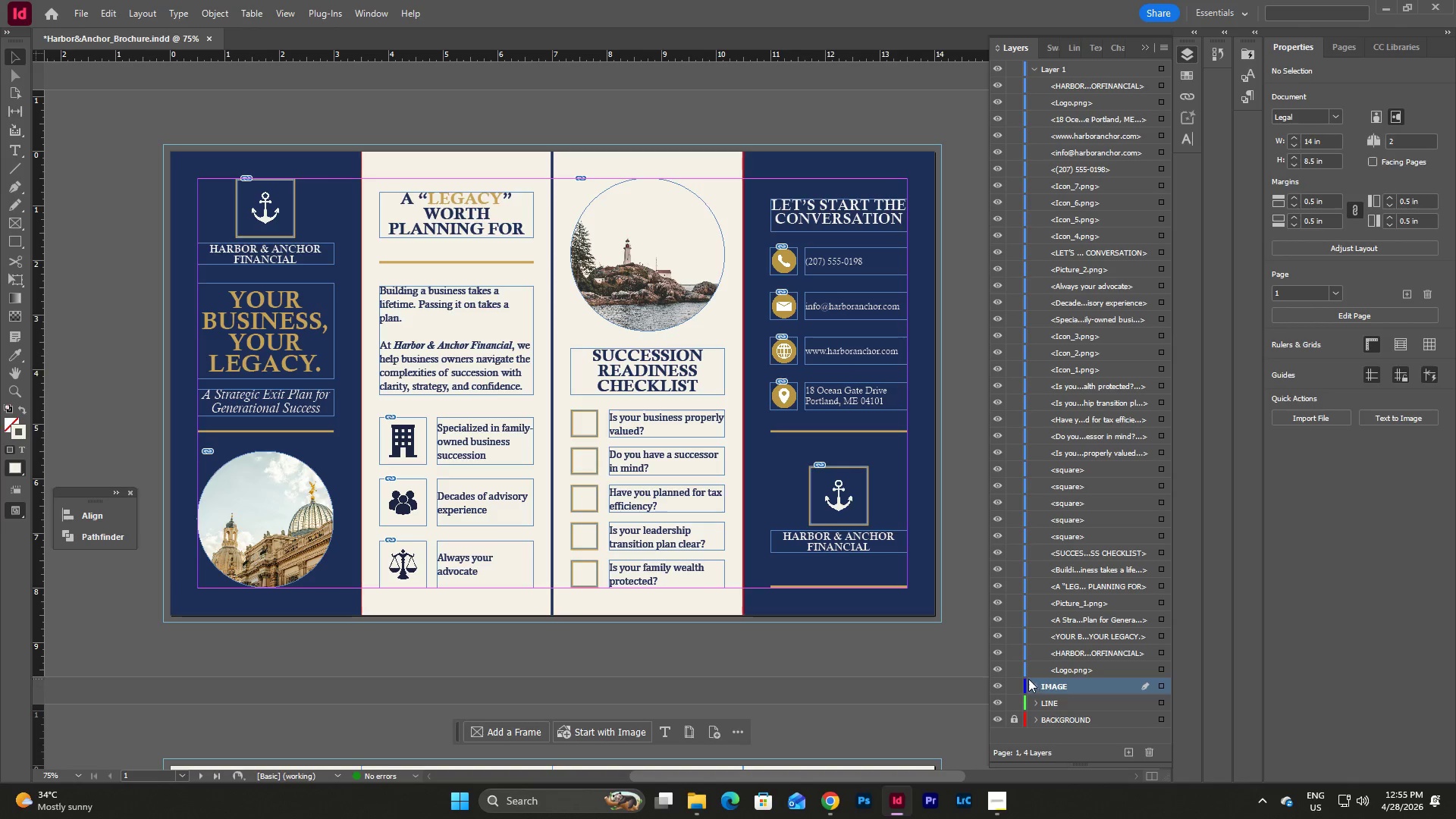 
left_click([1037, 682])
 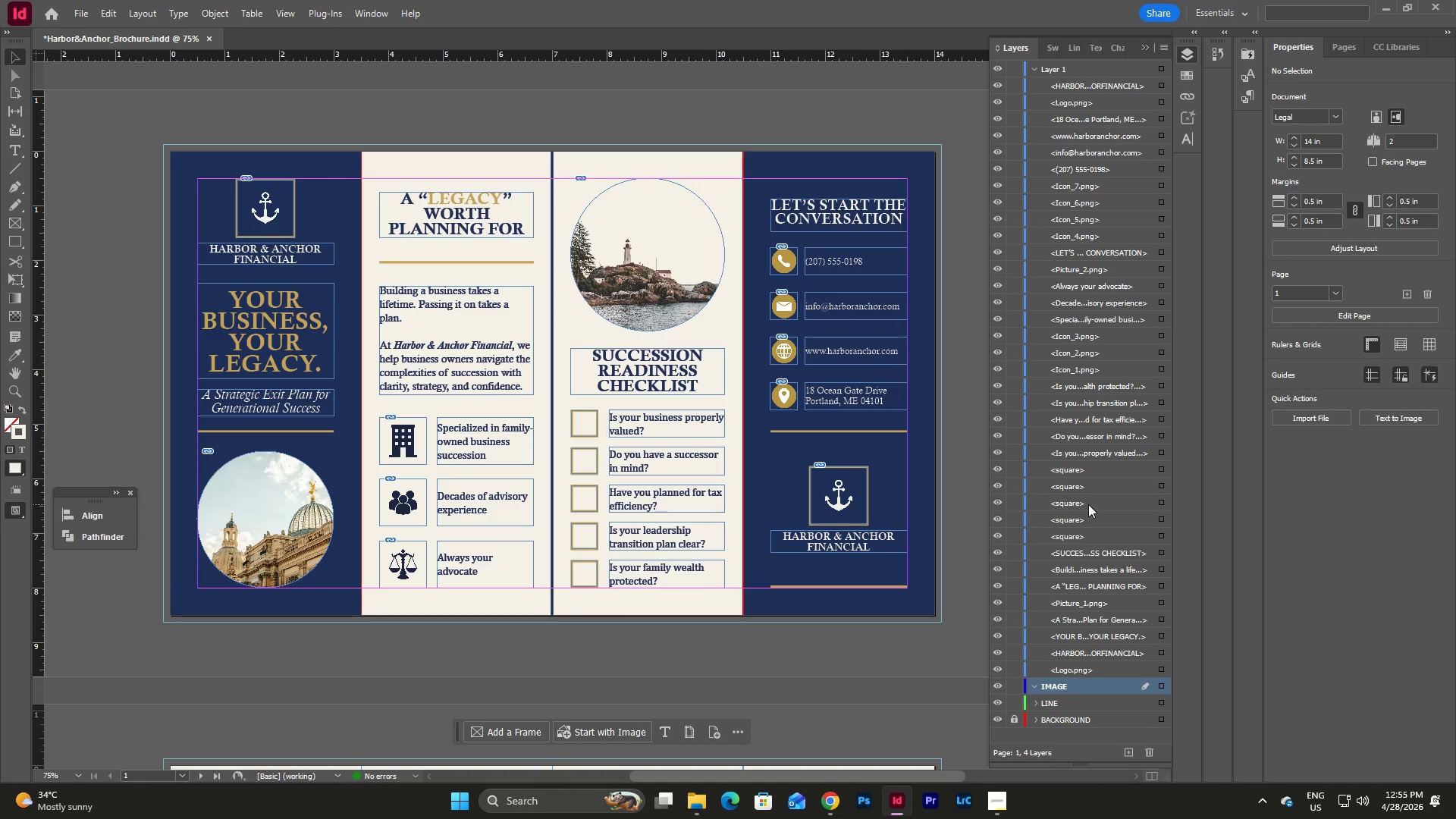 
scroll: coordinate [1088, 504], scroll_direction: down, amount: 2.0
 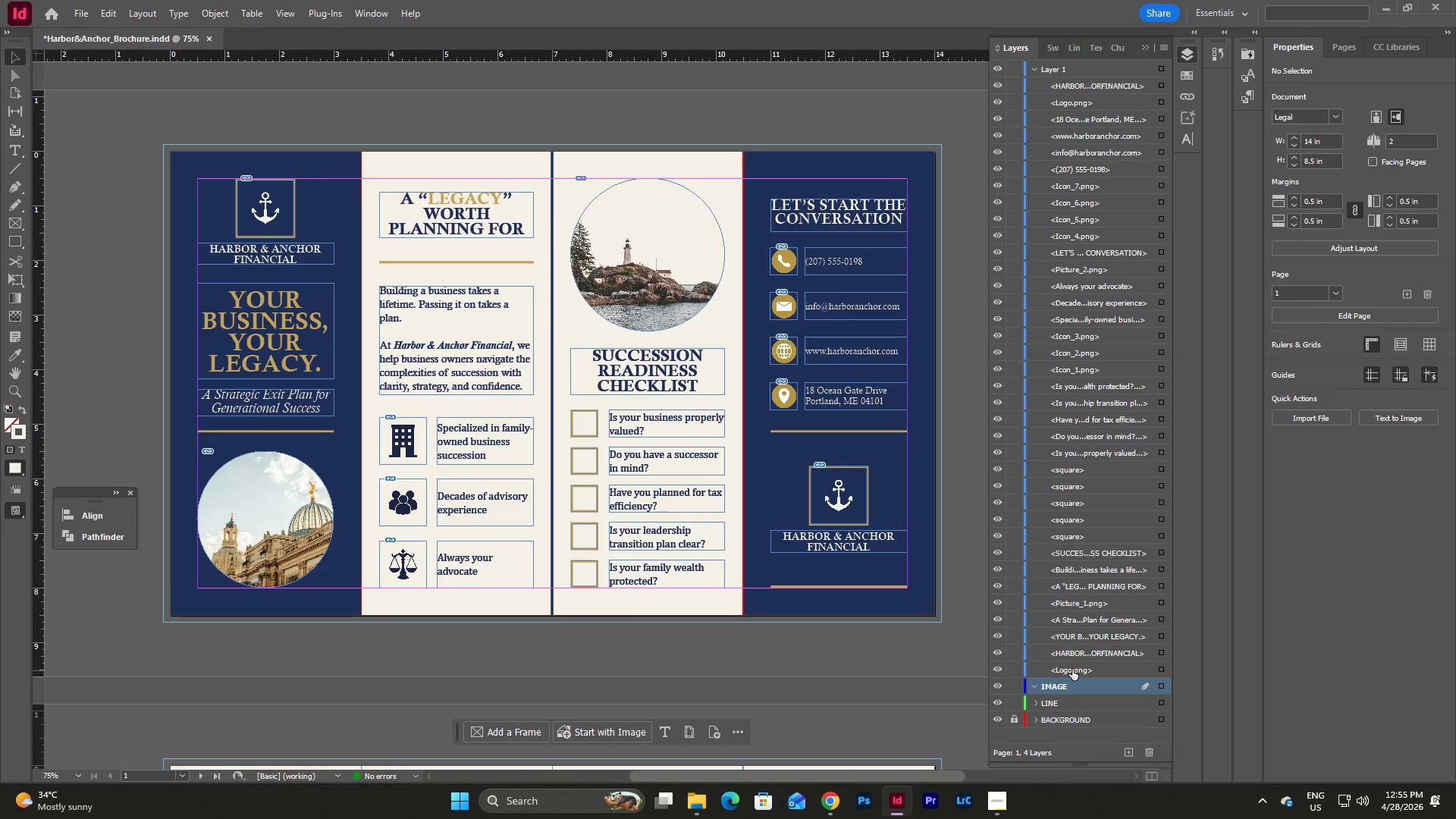 
left_click_drag(start_coordinate=[1072, 669], to_coordinate=[1075, 692])
 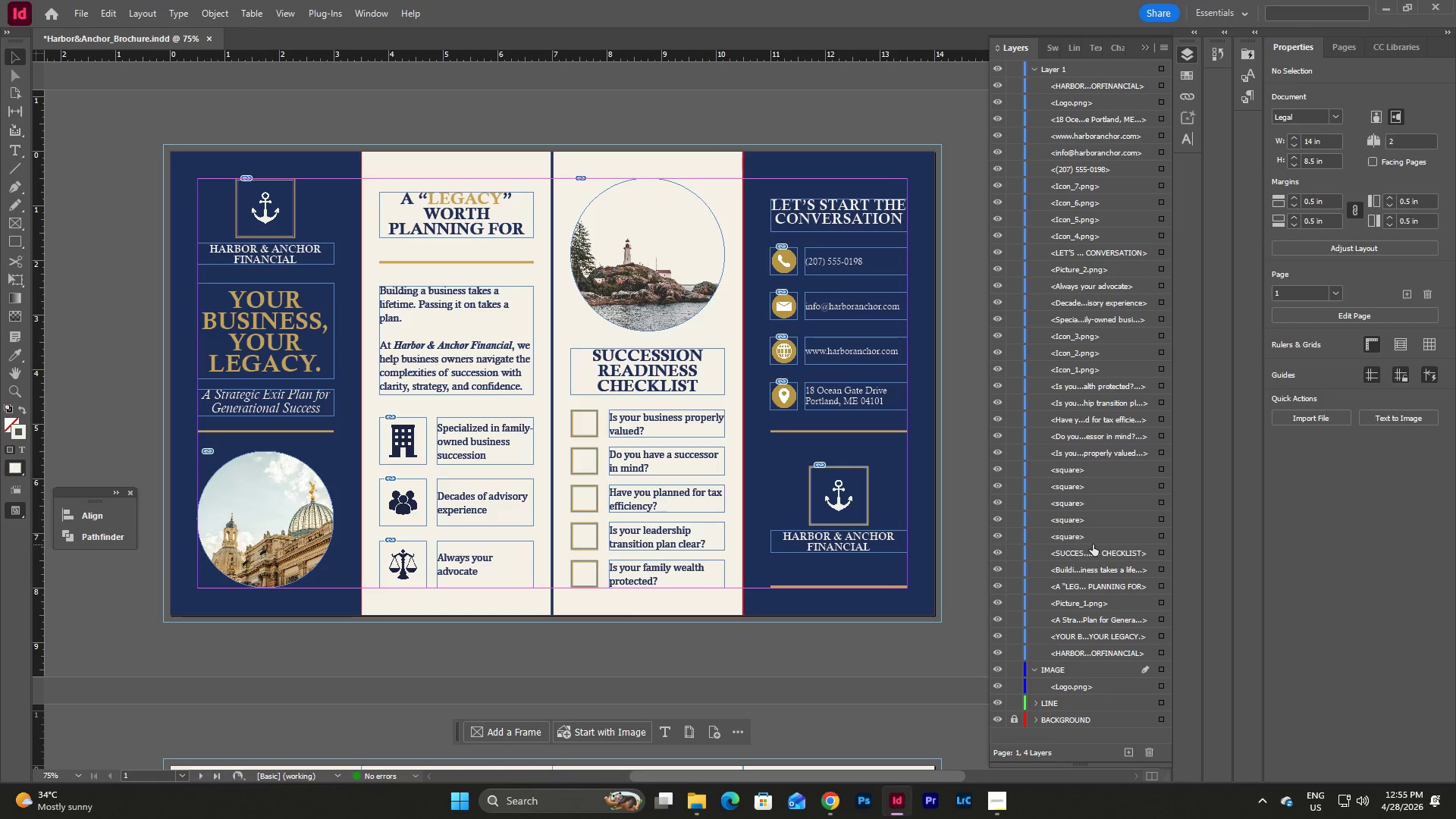 
left_click_drag(start_coordinate=[1084, 602], to_coordinate=[1082, 680])
 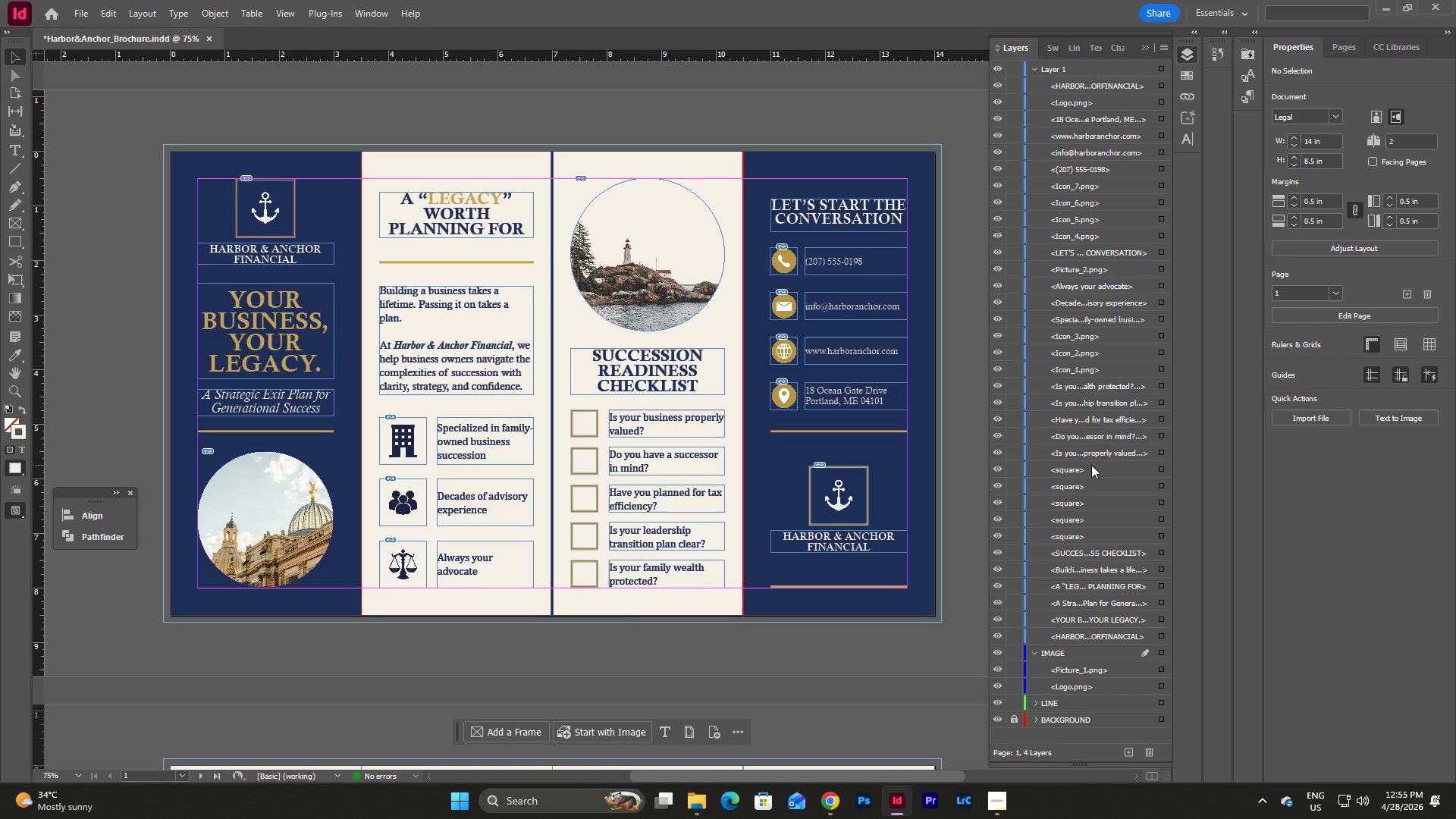 
wait(13.62)
 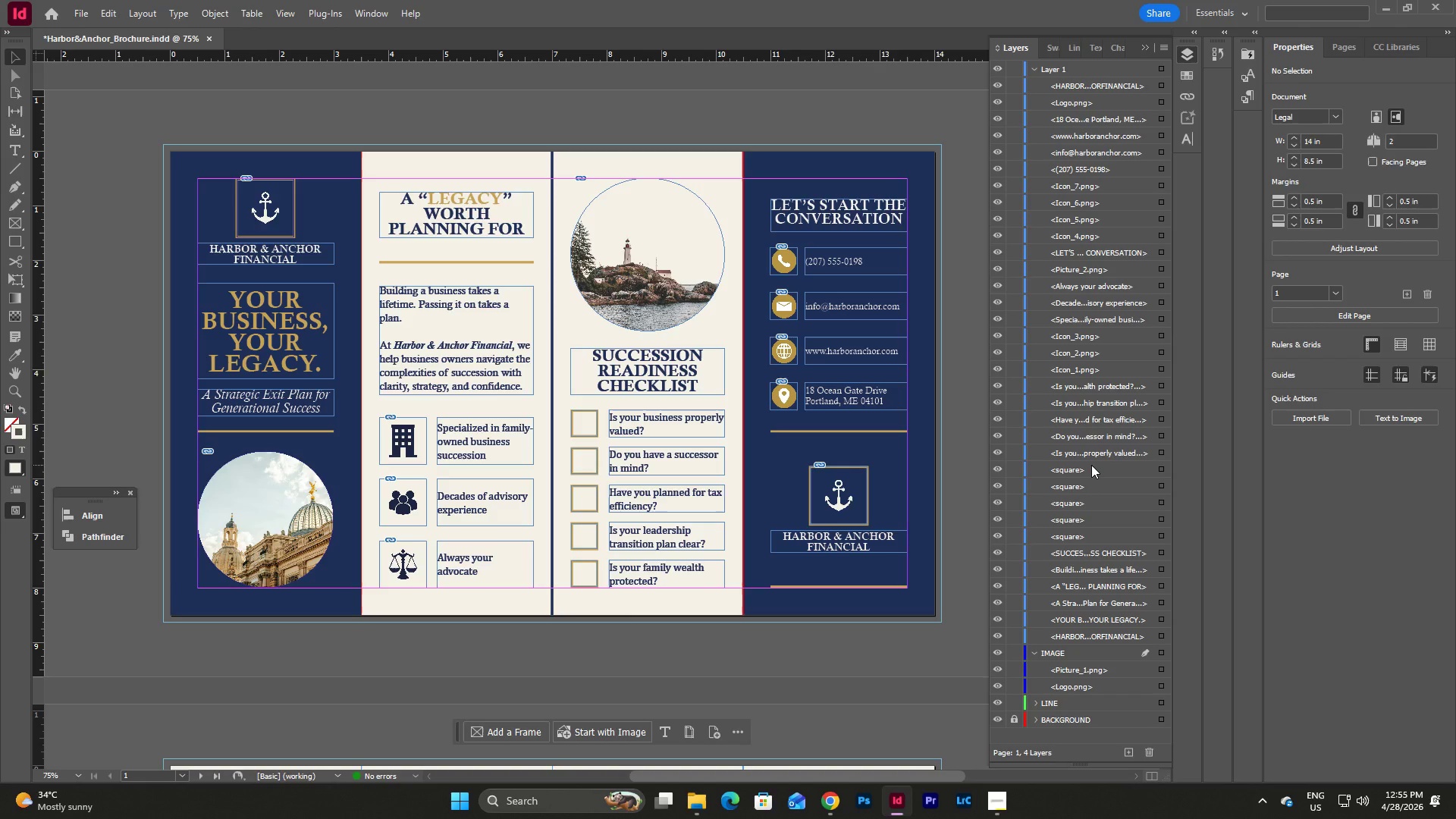 
left_click_drag(start_coordinate=[1082, 369], to_coordinate=[1081, 663])
 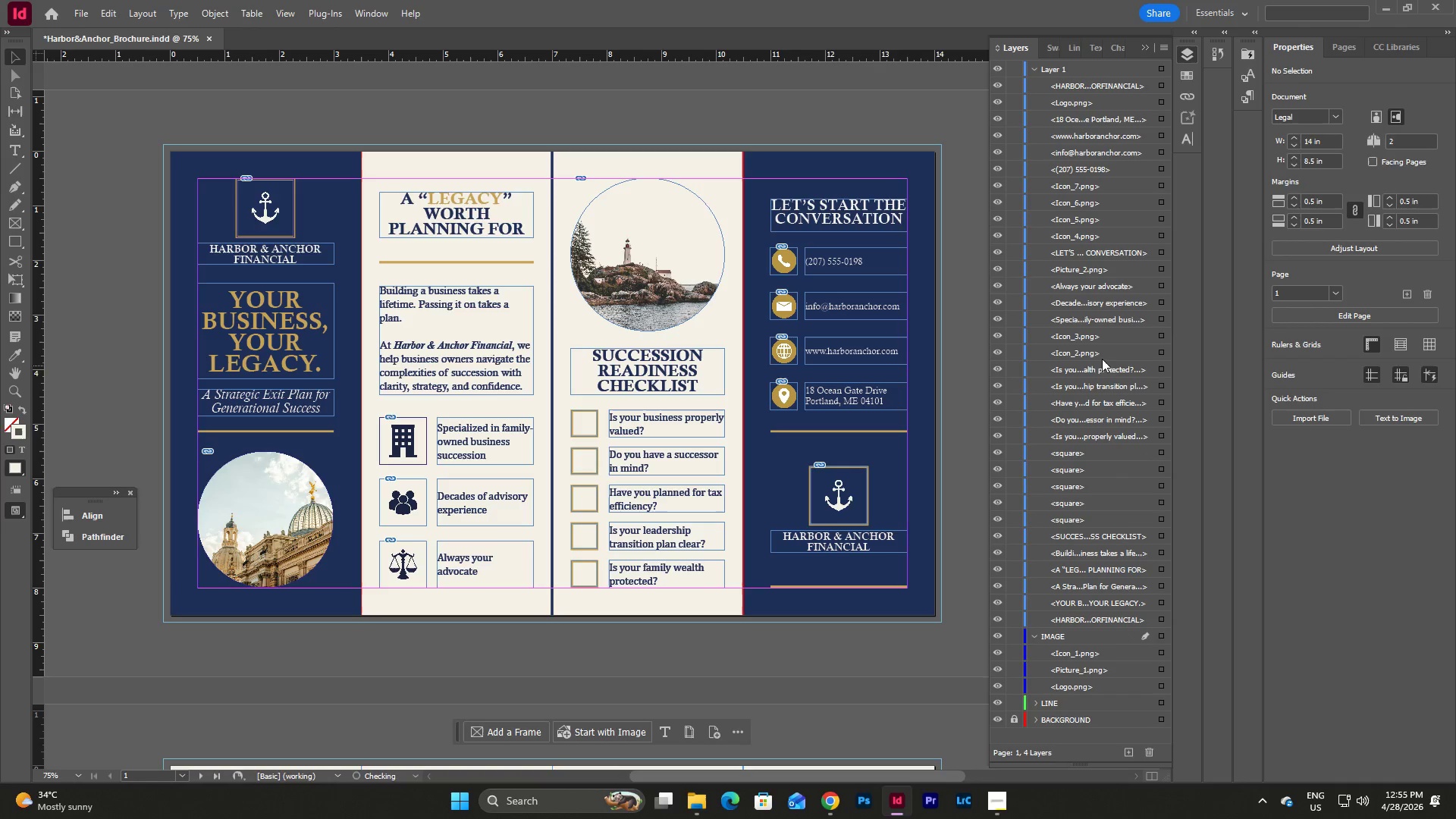 
left_click_drag(start_coordinate=[1100, 349], to_coordinate=[1075, 642])
 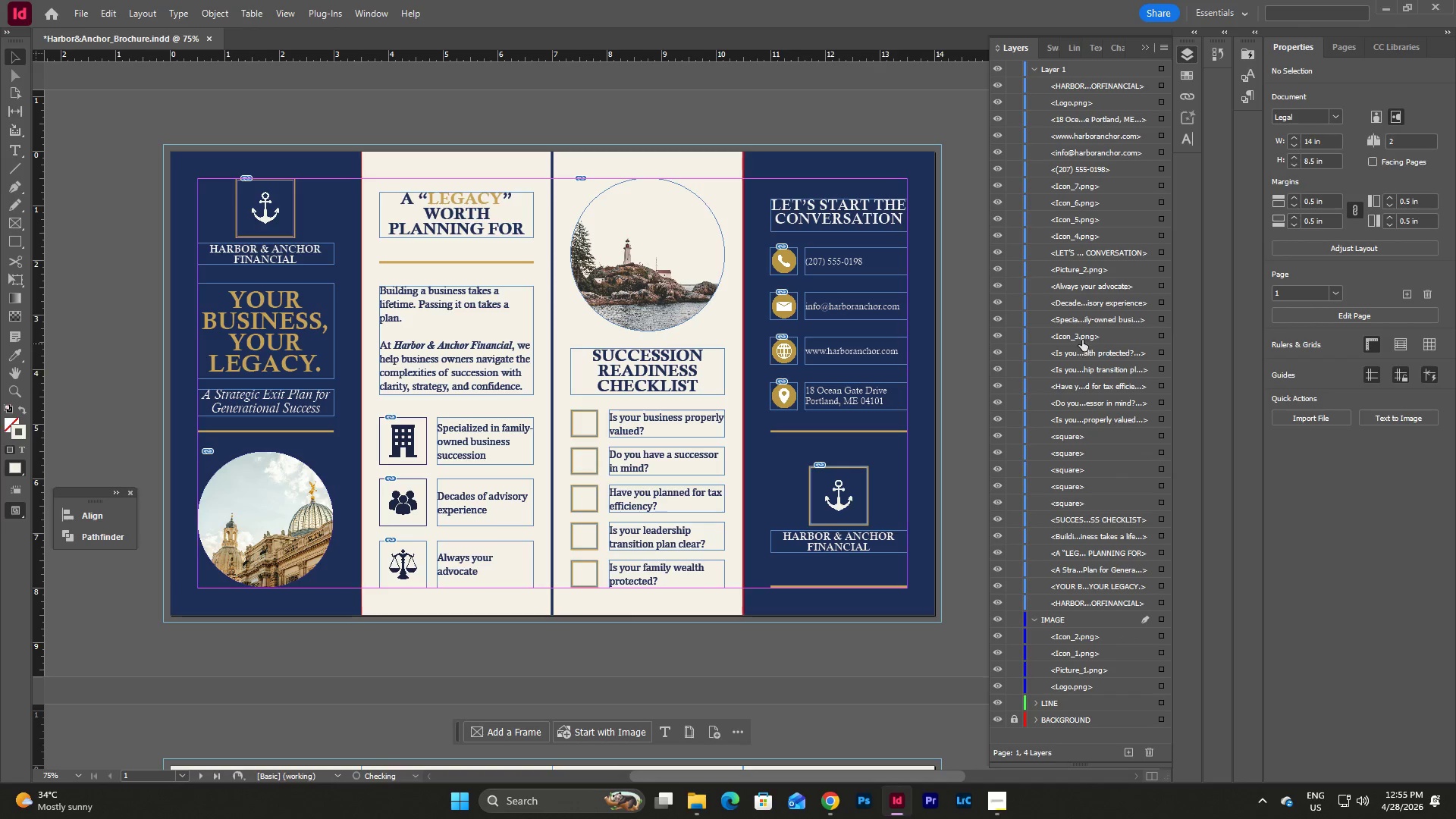 
left_click_drag(start_coordinate=[1082, 337], to_coordinate=[1079, 627])
 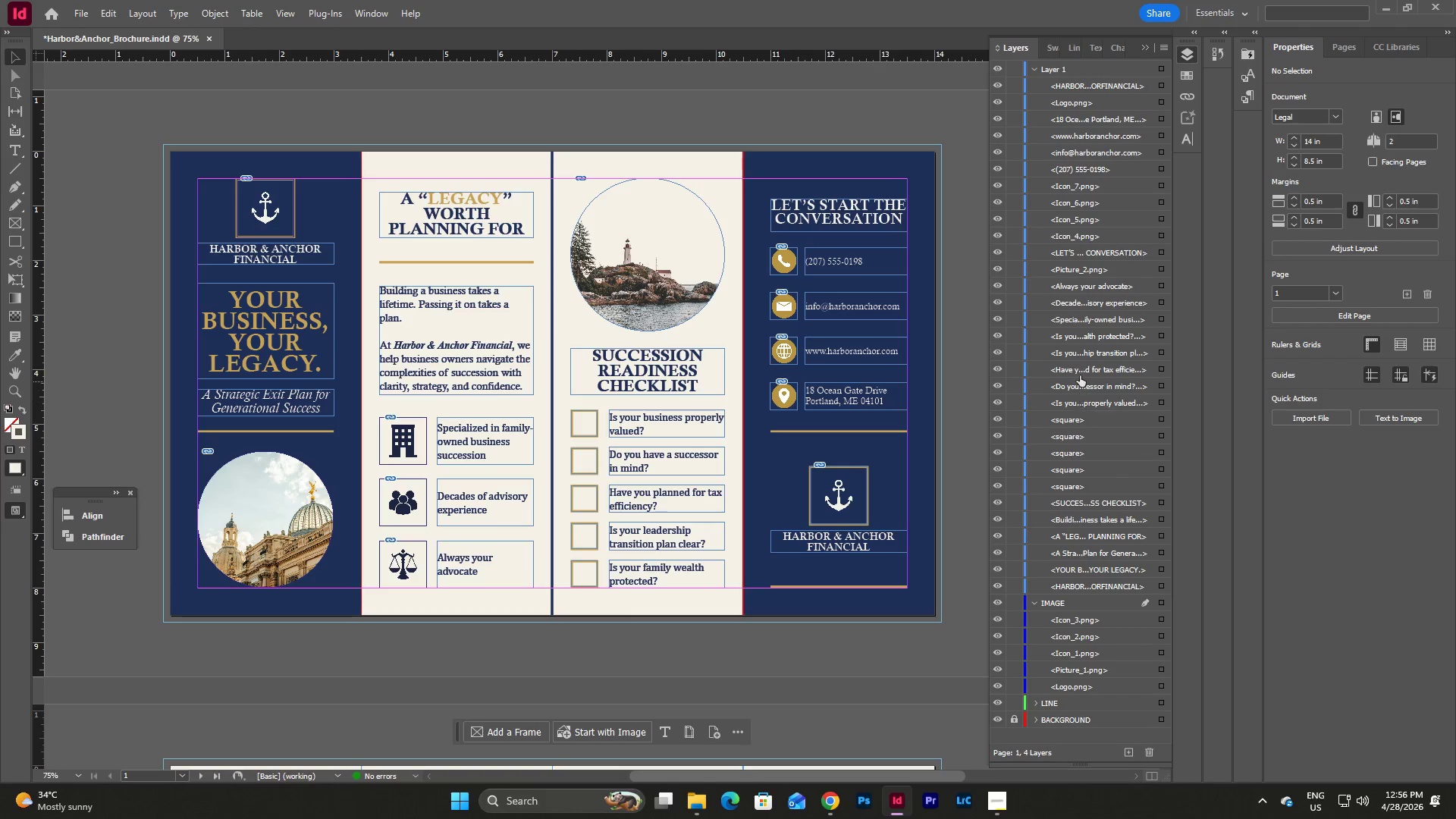 
left_click_drag(start_coordinate=[1083, 265], to_coordinate=[1076, 610])
 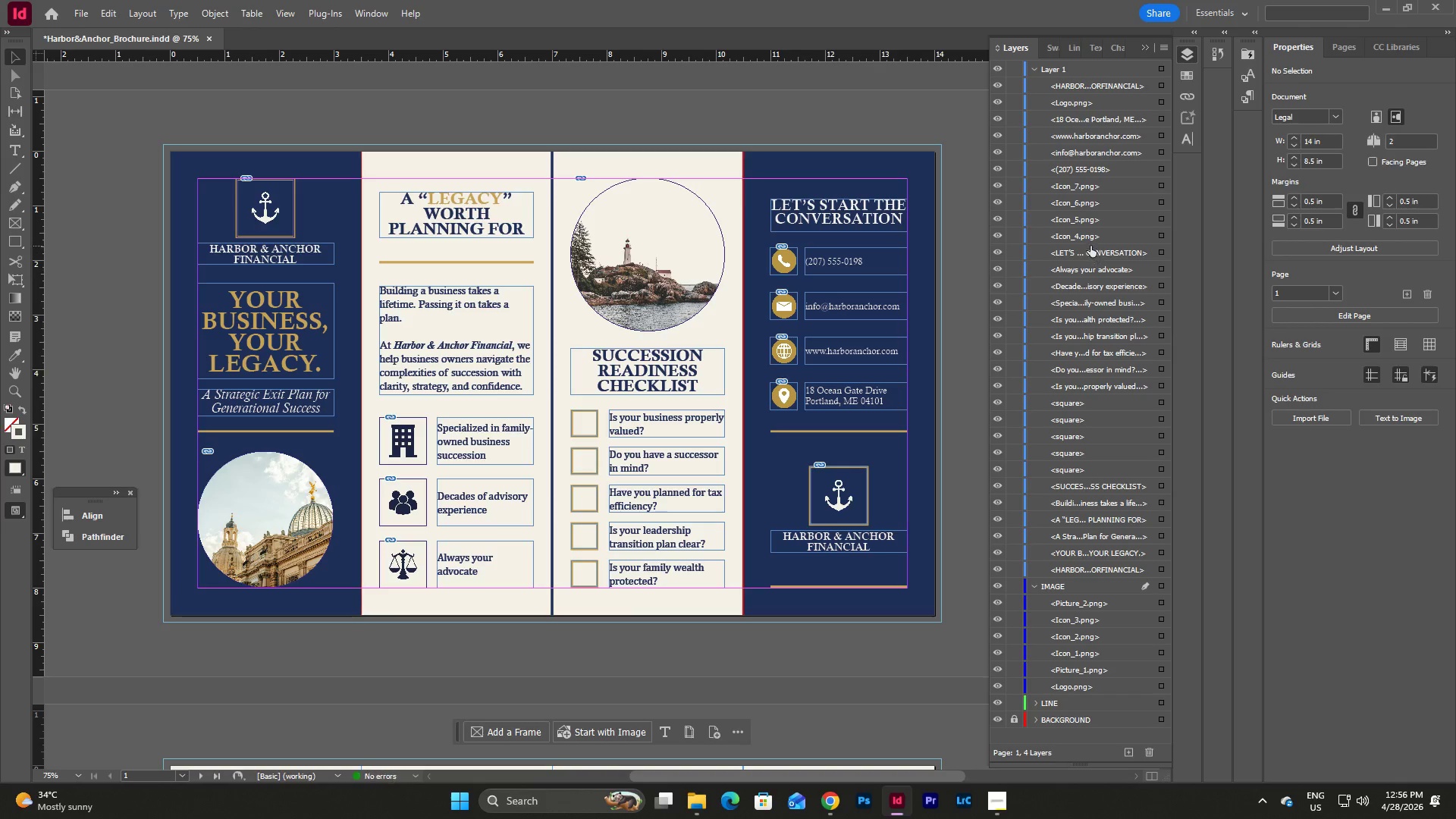 
left_click_drag(start_coordinate=[1087, 236], to_coordinate=[1067, 591])
 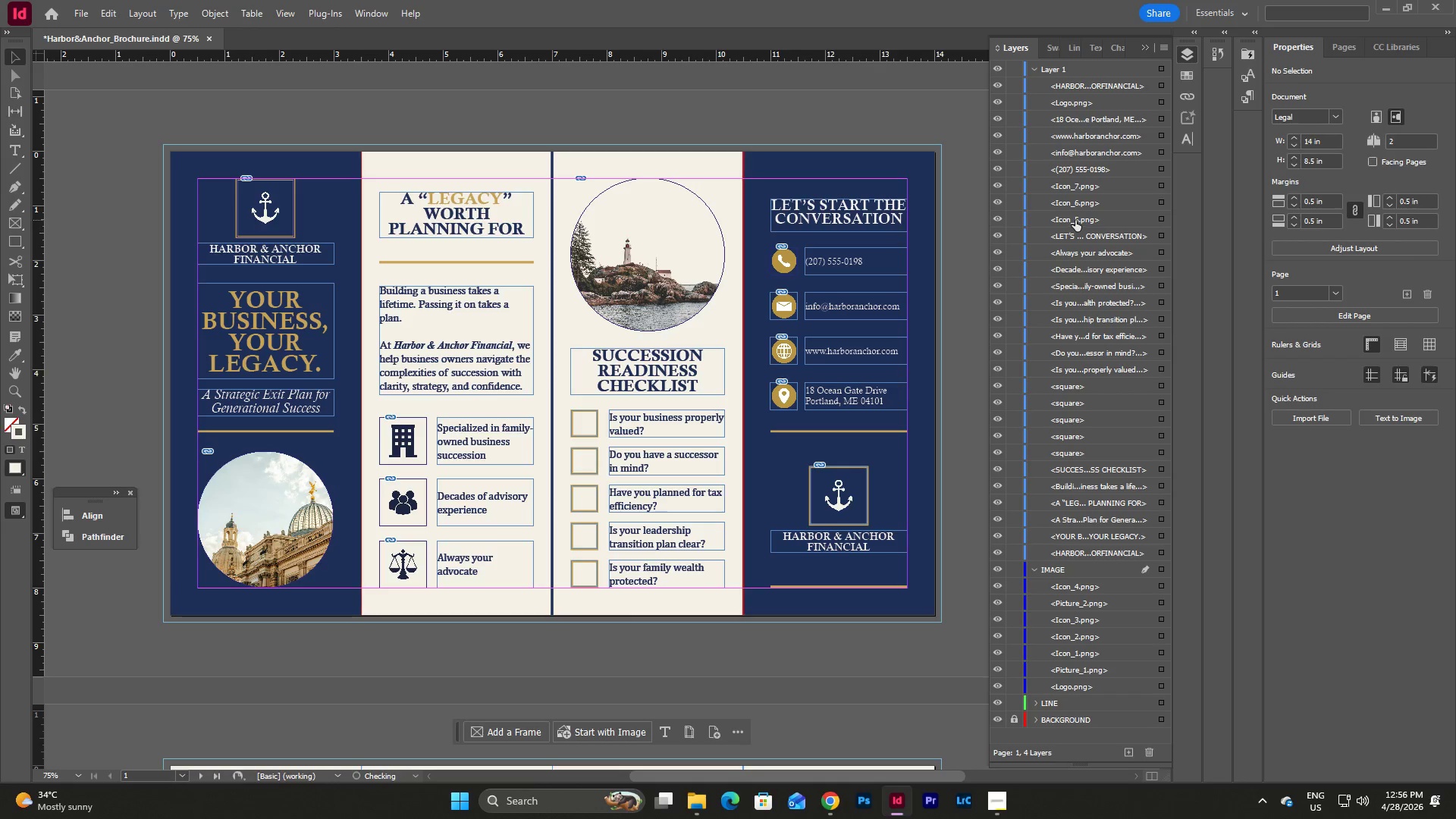 
left_click_drag(start_coordinate=[1075, 220], to_coordinate=[1068, 579])
 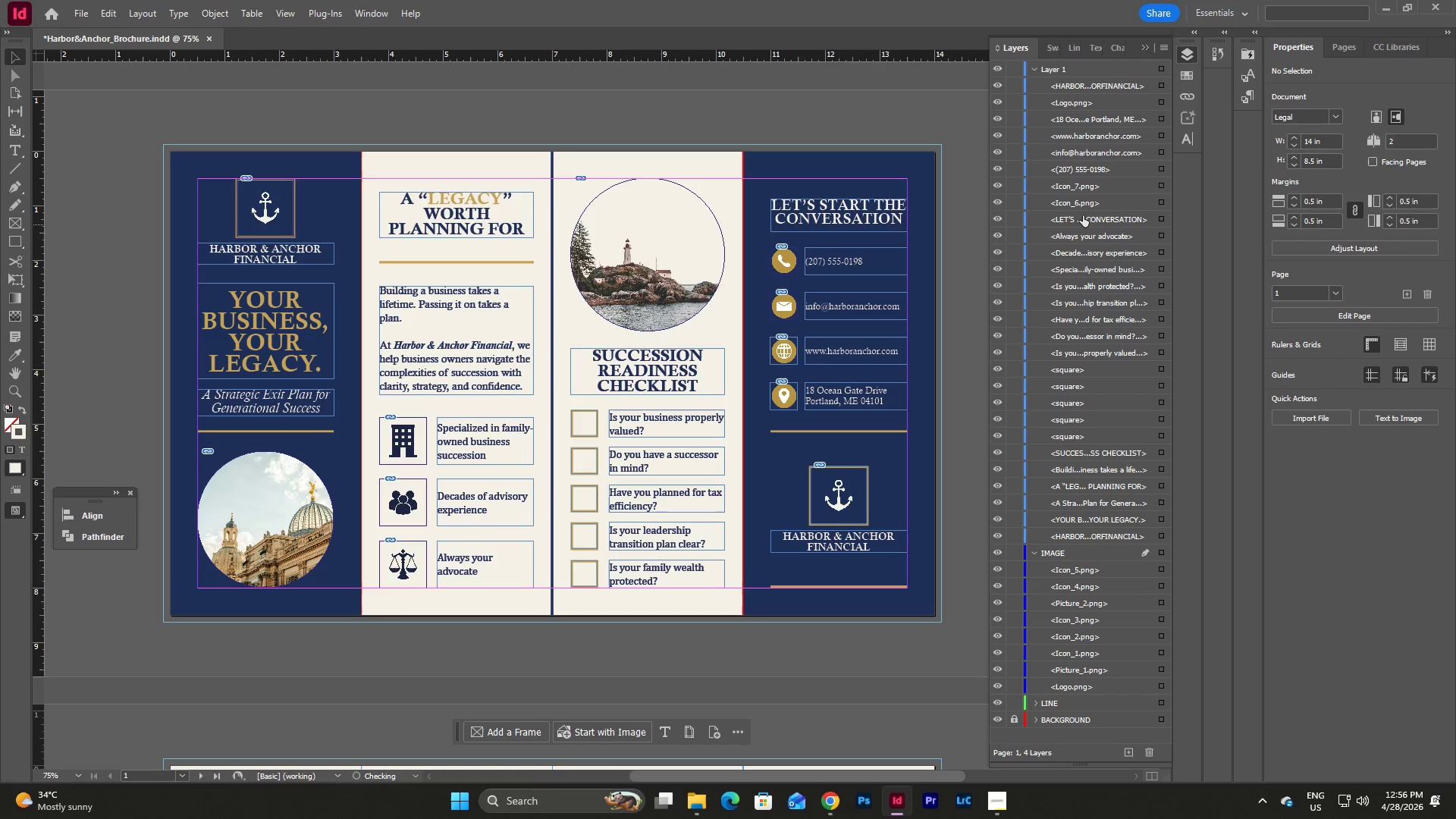 
left_click_drag(start_coordinate=[1086, 201], to_coordinate=[1075, 563])
 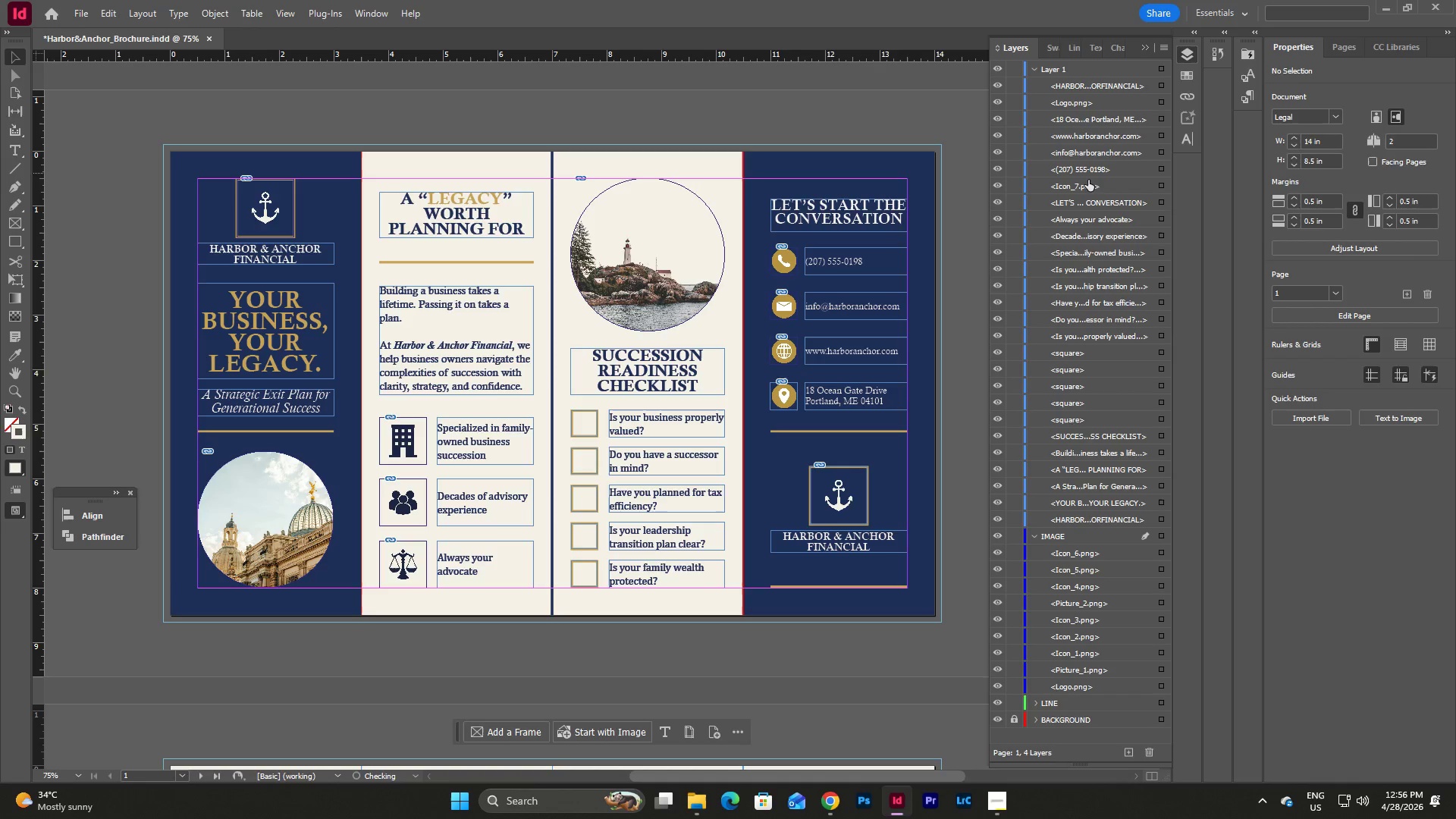 
left_click_drag(start_coordinate=[1088, 183], to_coordinate=[1072, 546])
 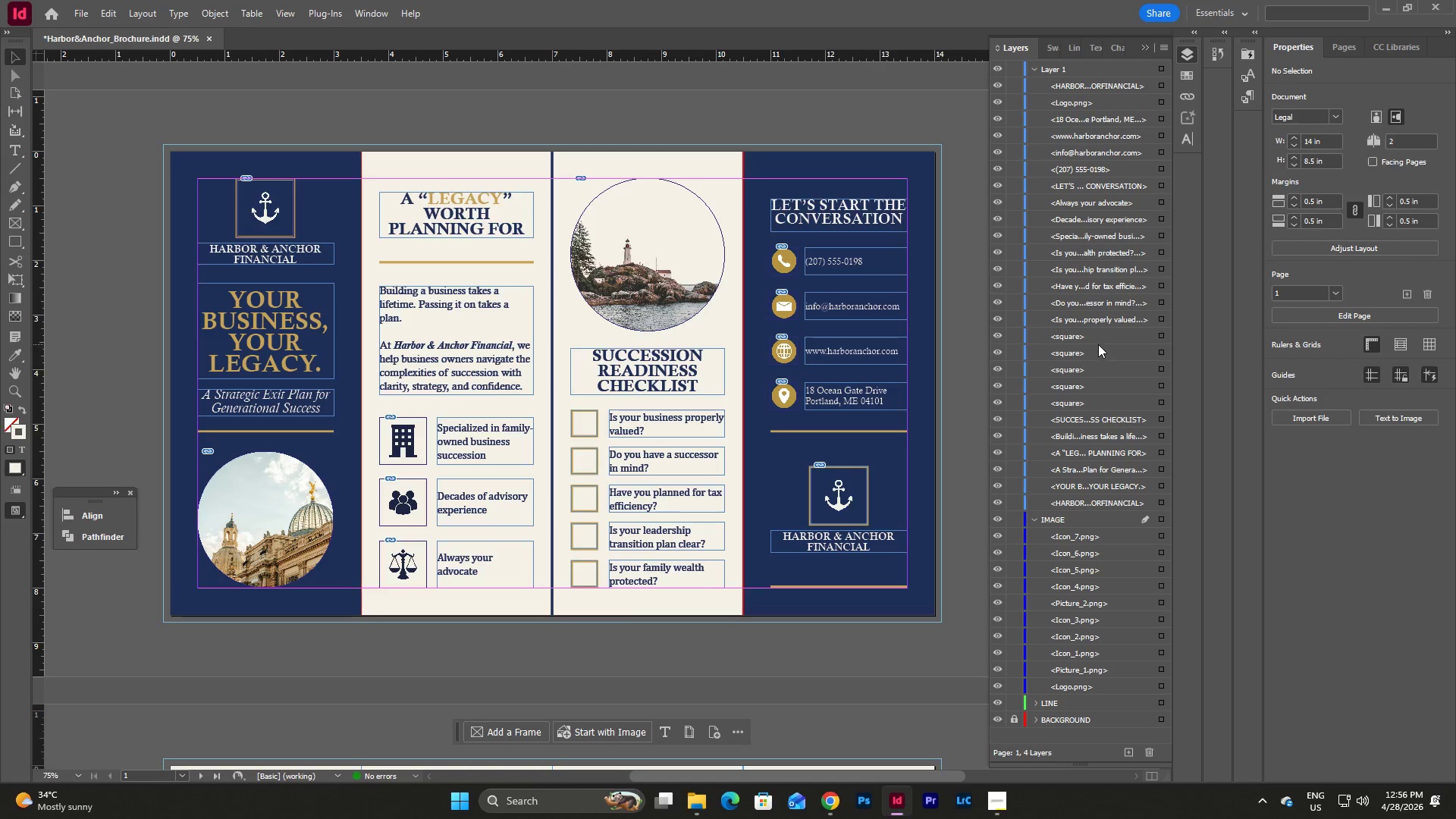 
scroll: coordinate [1098, 344], scroll_direction: up, amount: 3.0
 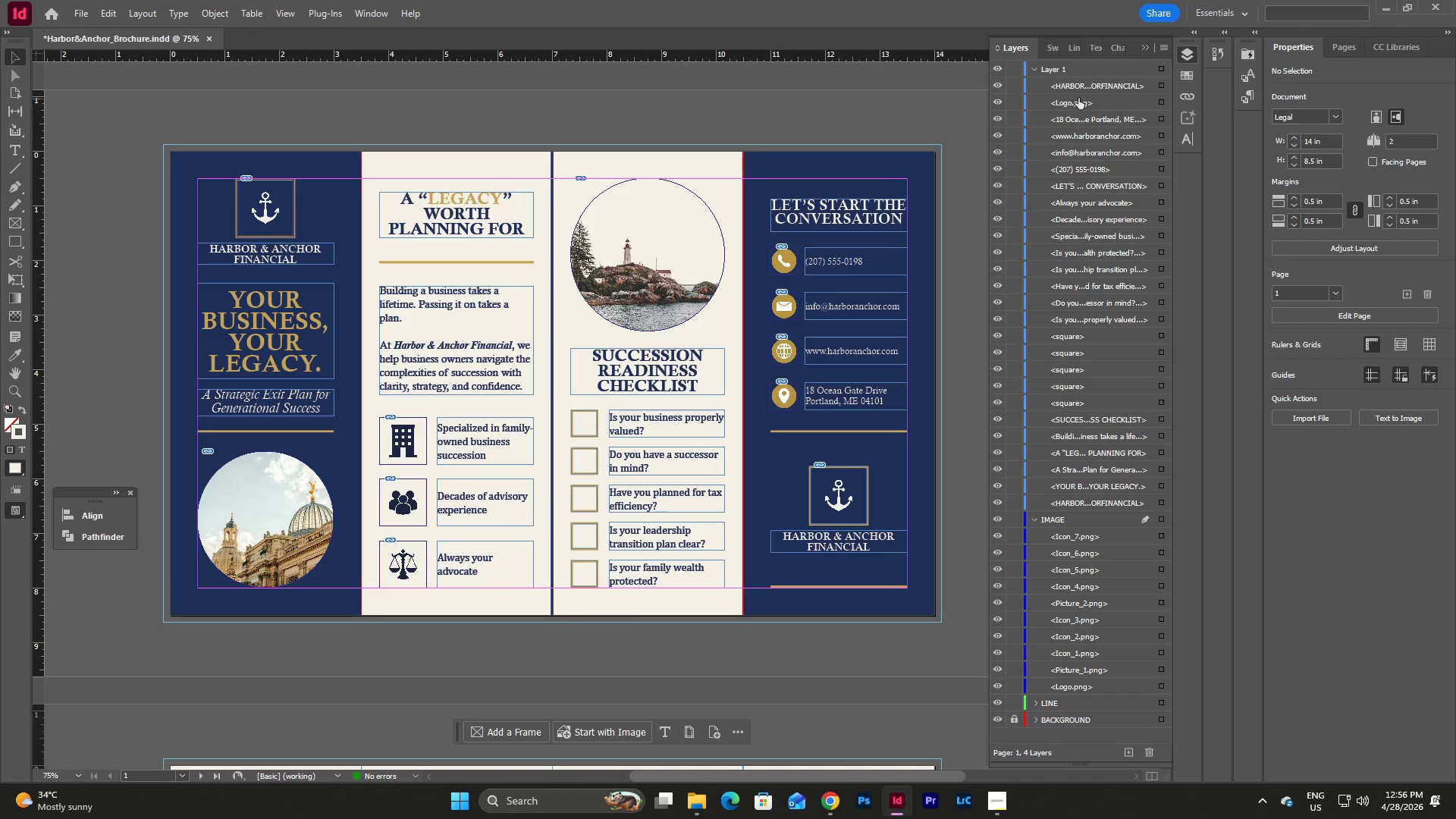 
left_click_drag(start_coordinate=[1082, 98], to_coordinate=[1083, 528])
 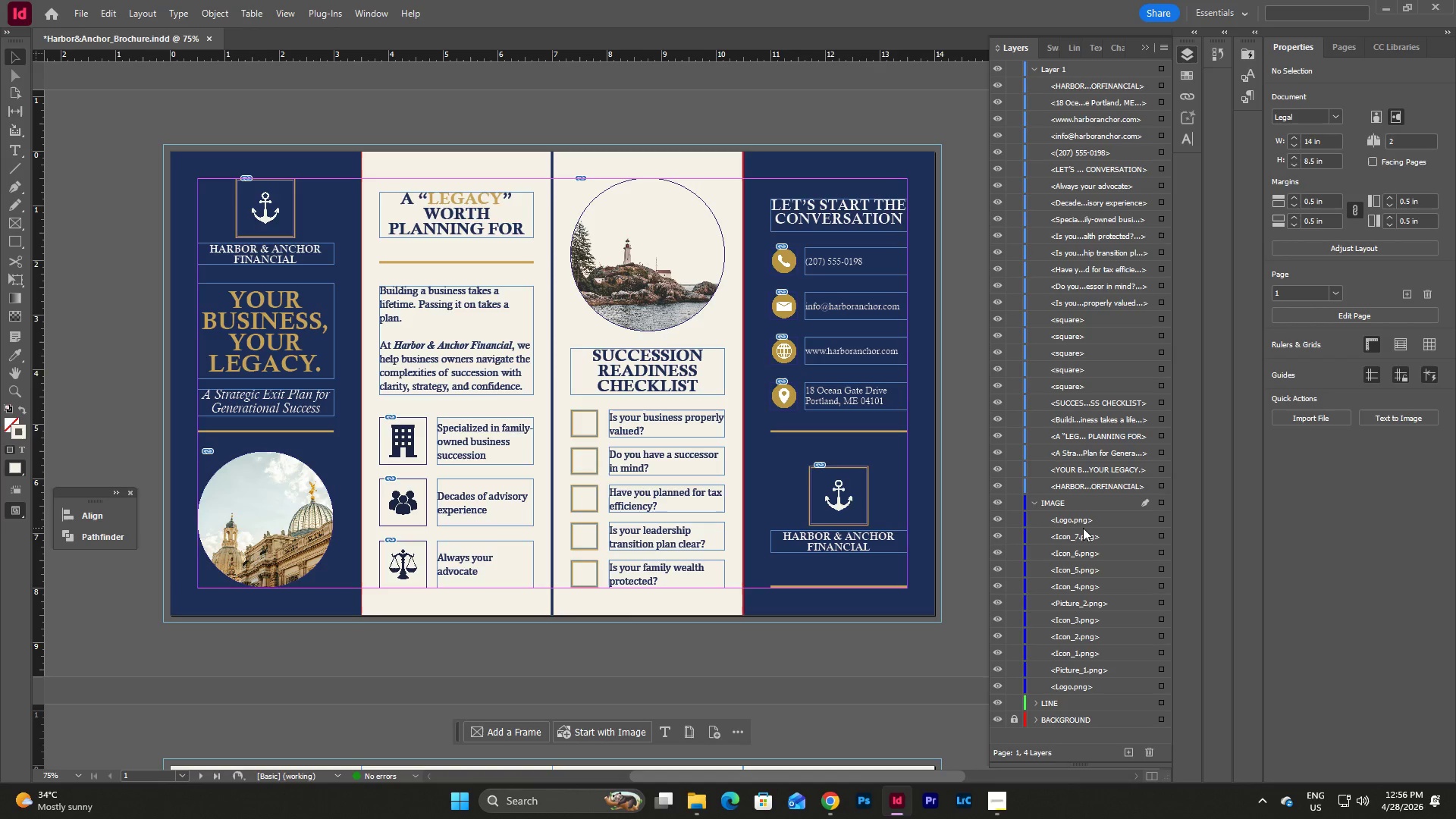 
scroll: coordinate [1083, 524], scroll_direction: up, amount: 2.0
 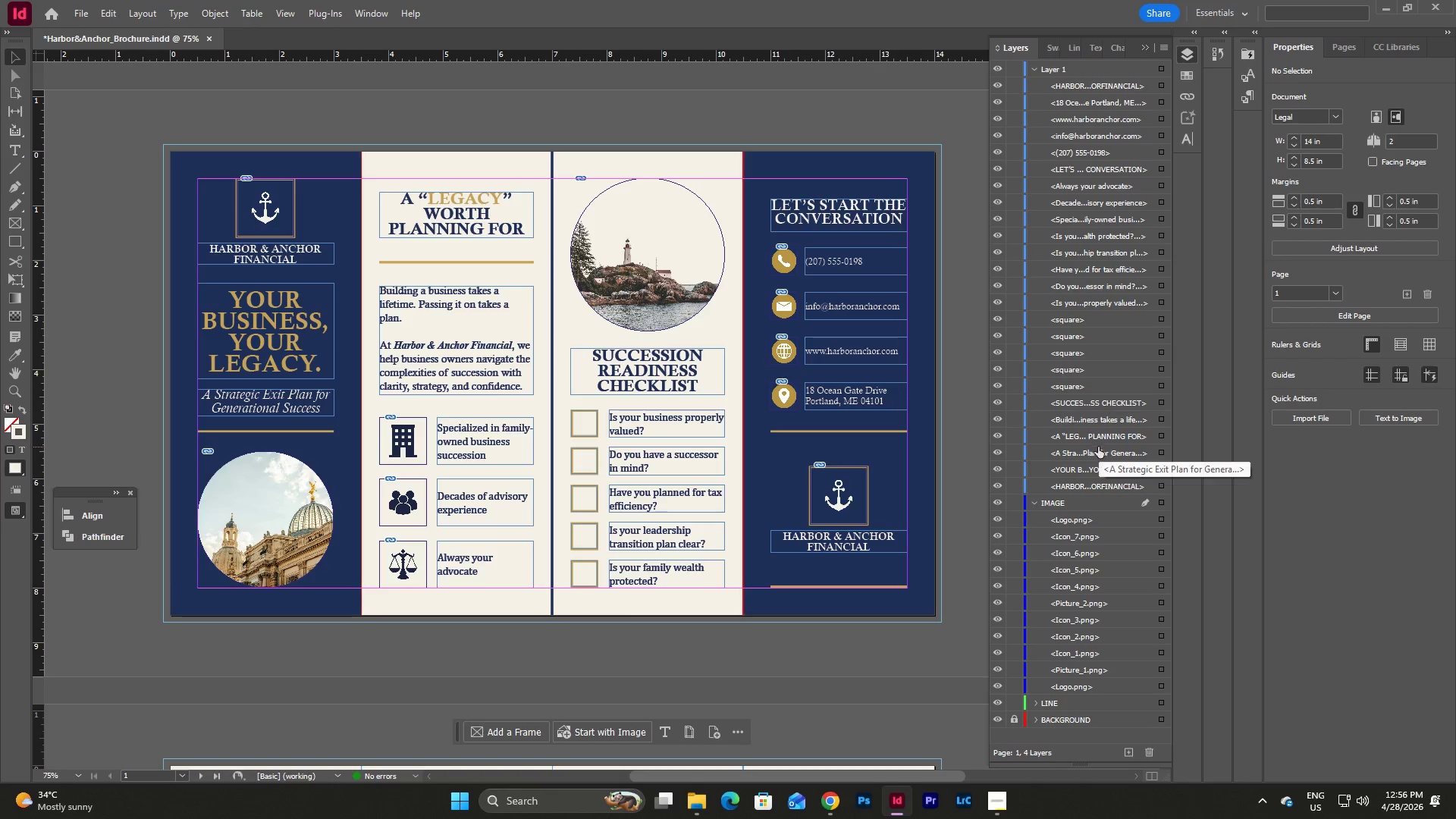 
mouse_move([1078, 430])
 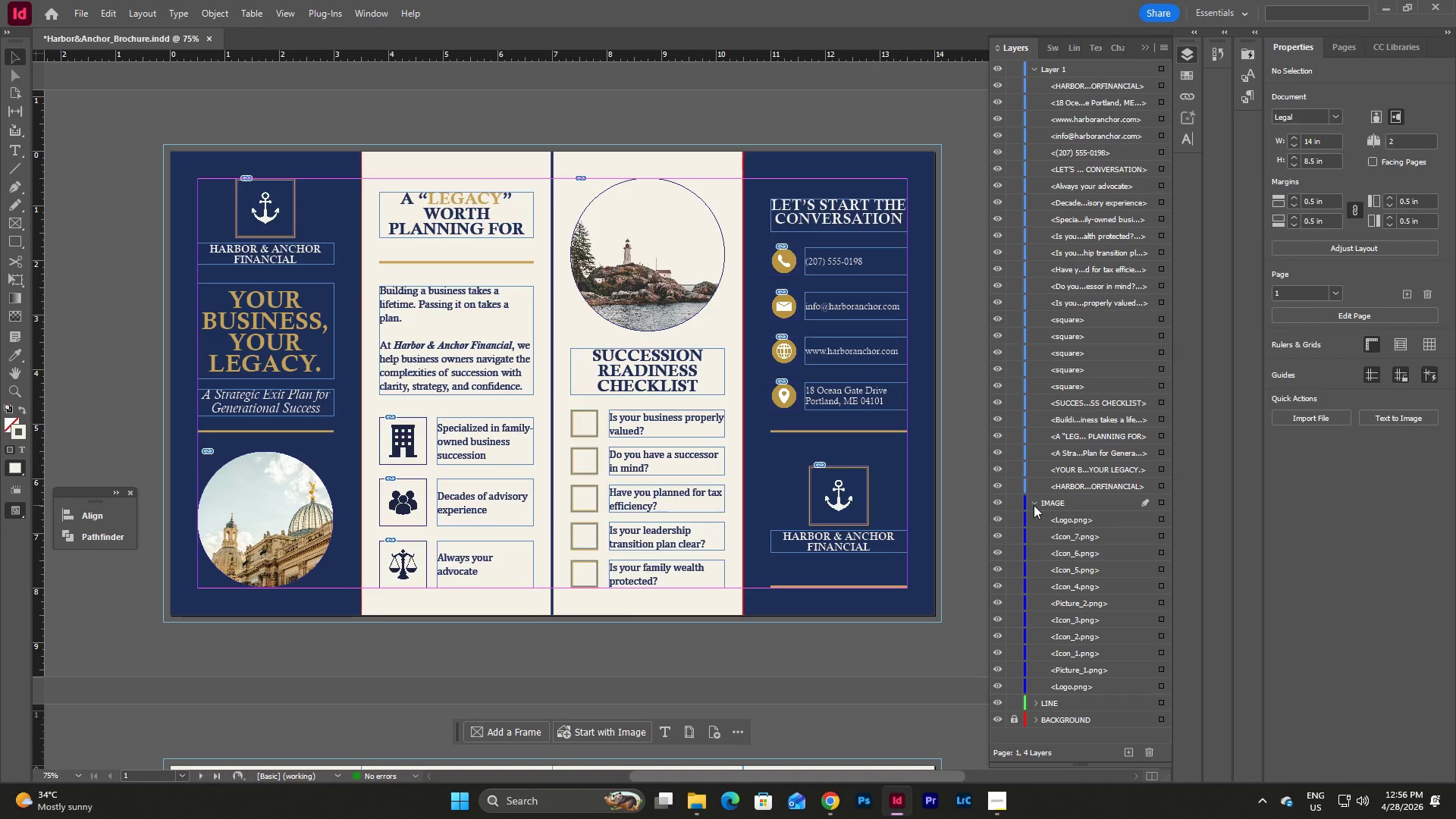 
left_click([1034, 497])
 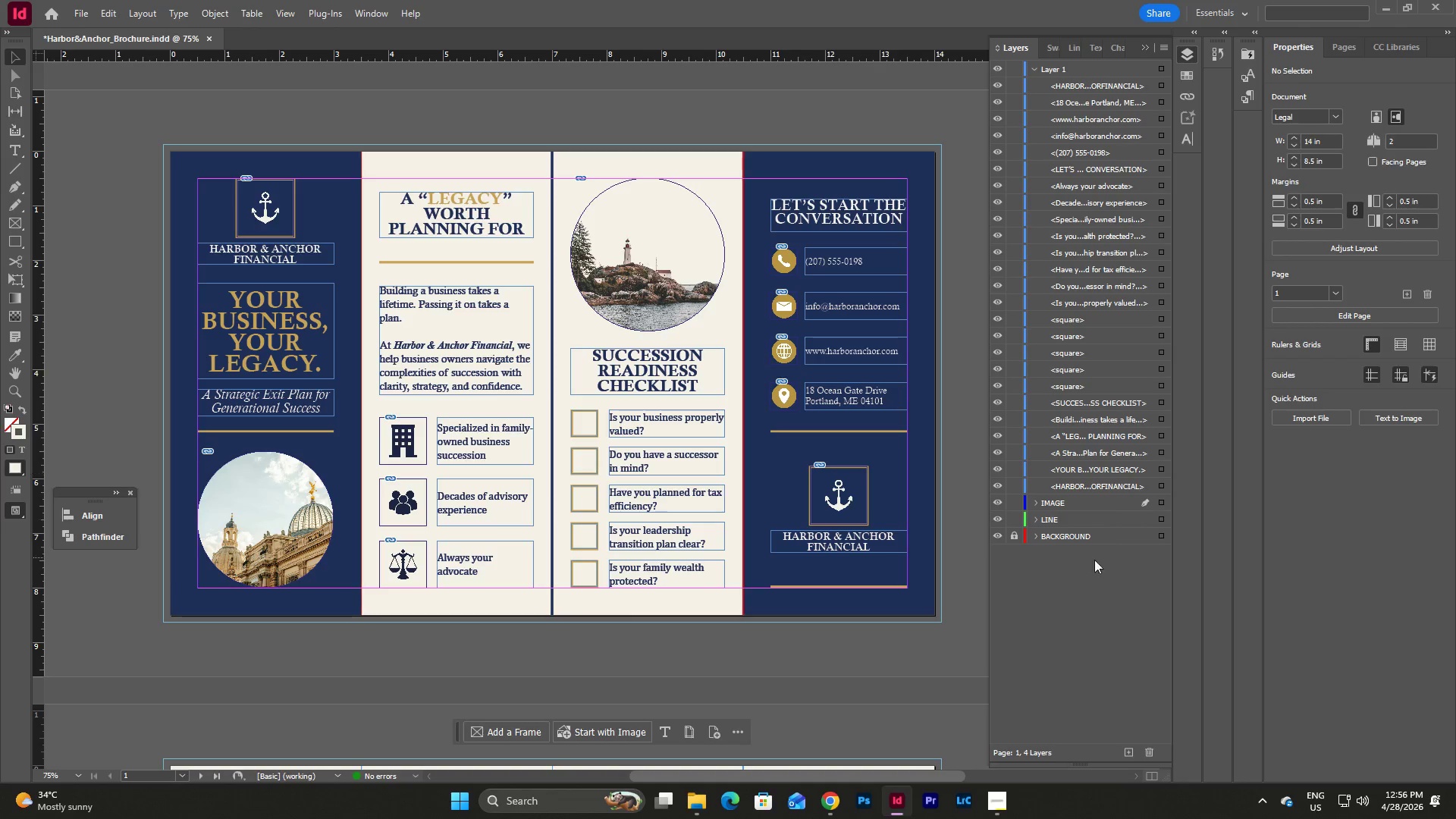 
left_click([1129, 747])
 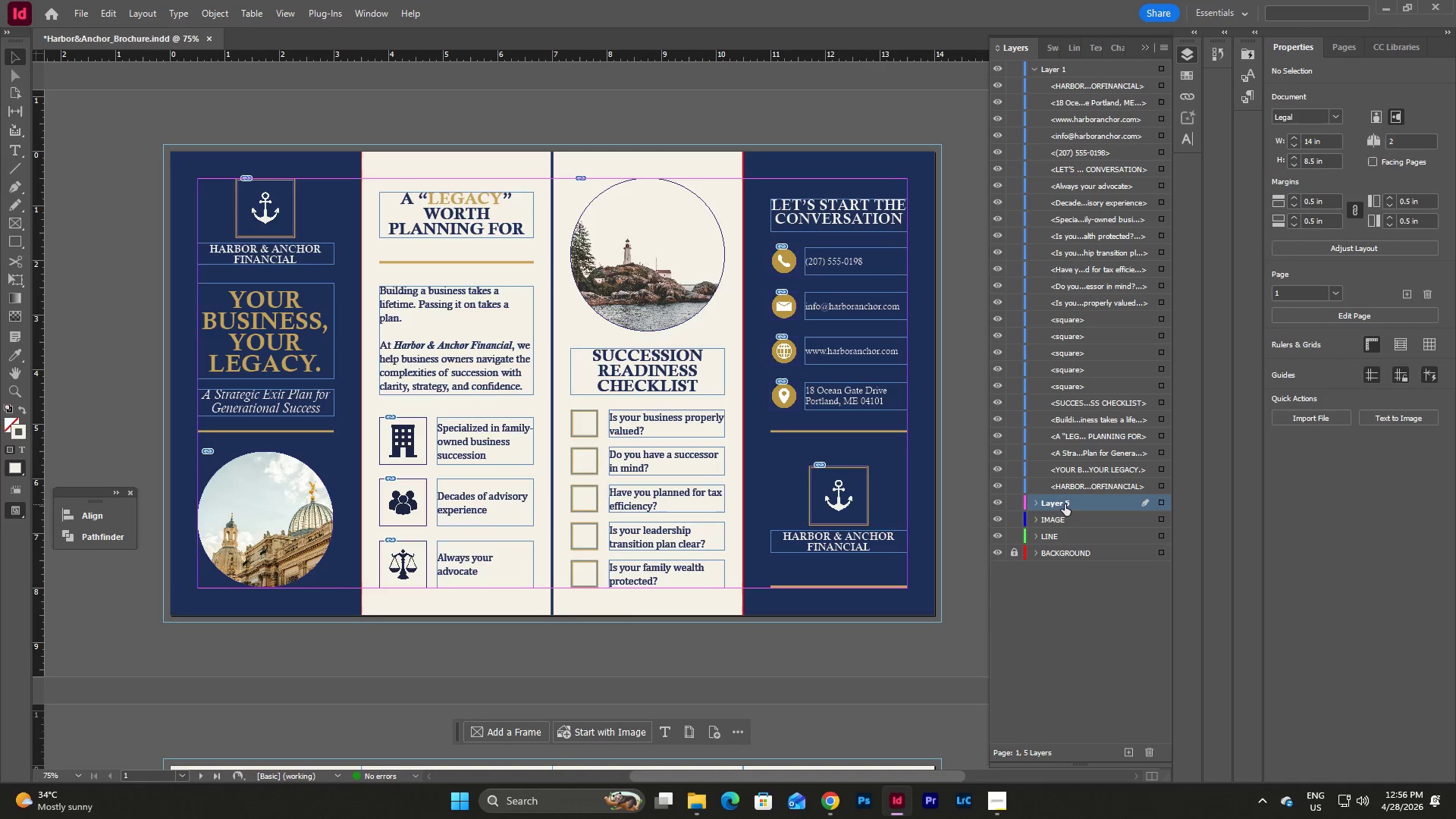 
left_click_drag(start_coordinate=[1062, 504], to_coordinate=[1062, 544])
 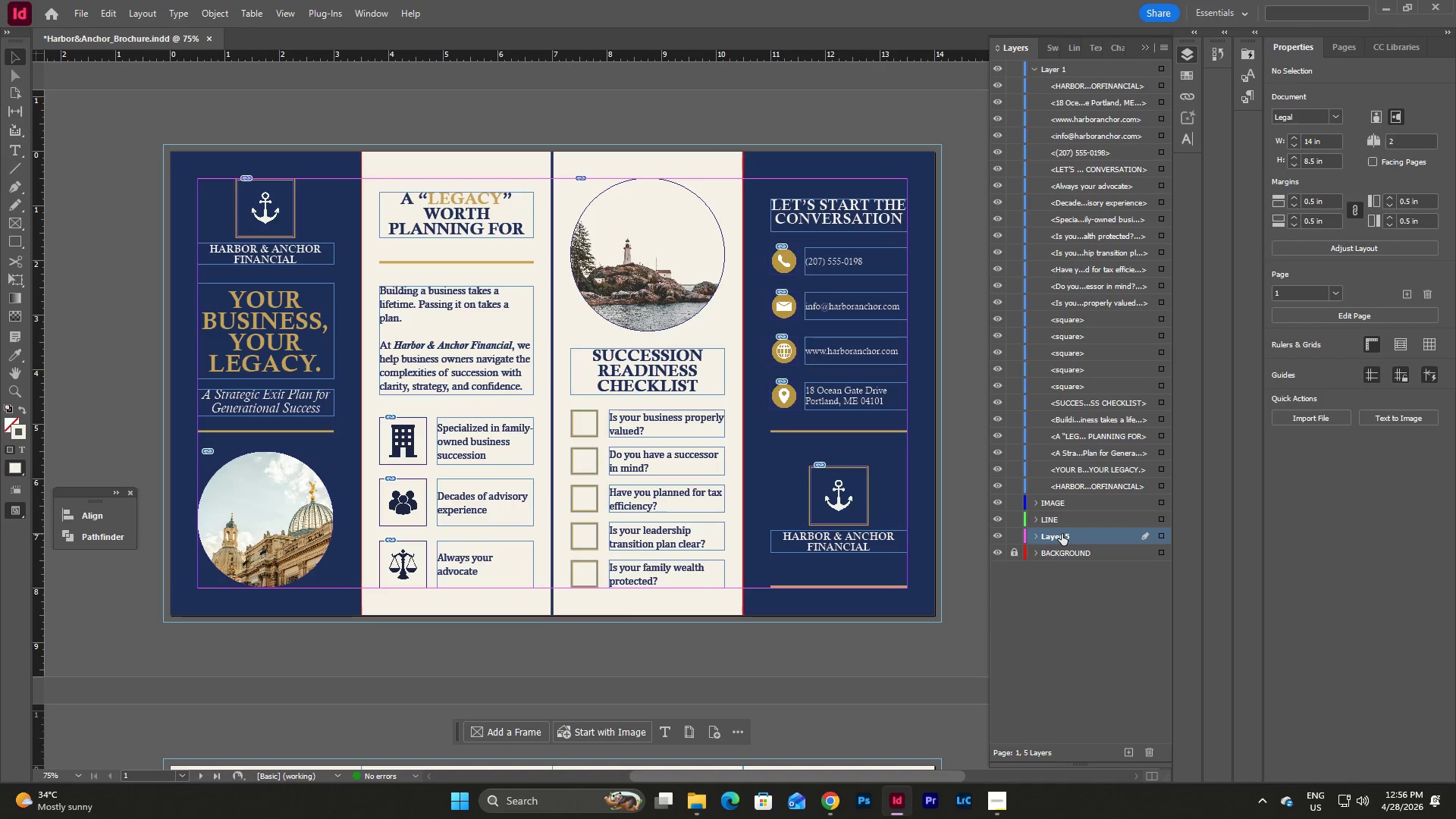 
double_click([1062, 534])
 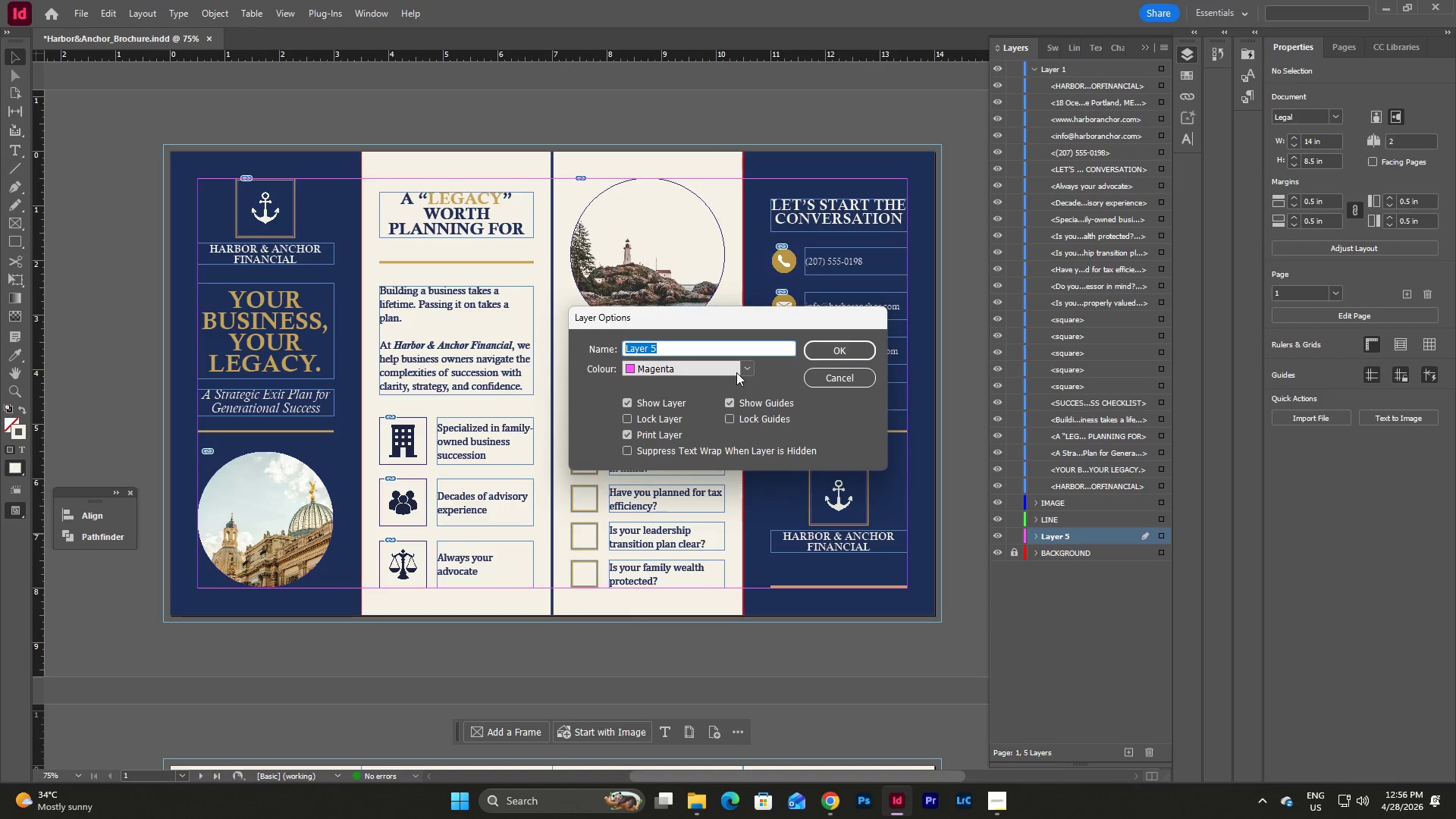 
type(SHAPES)
key(Backspace)
 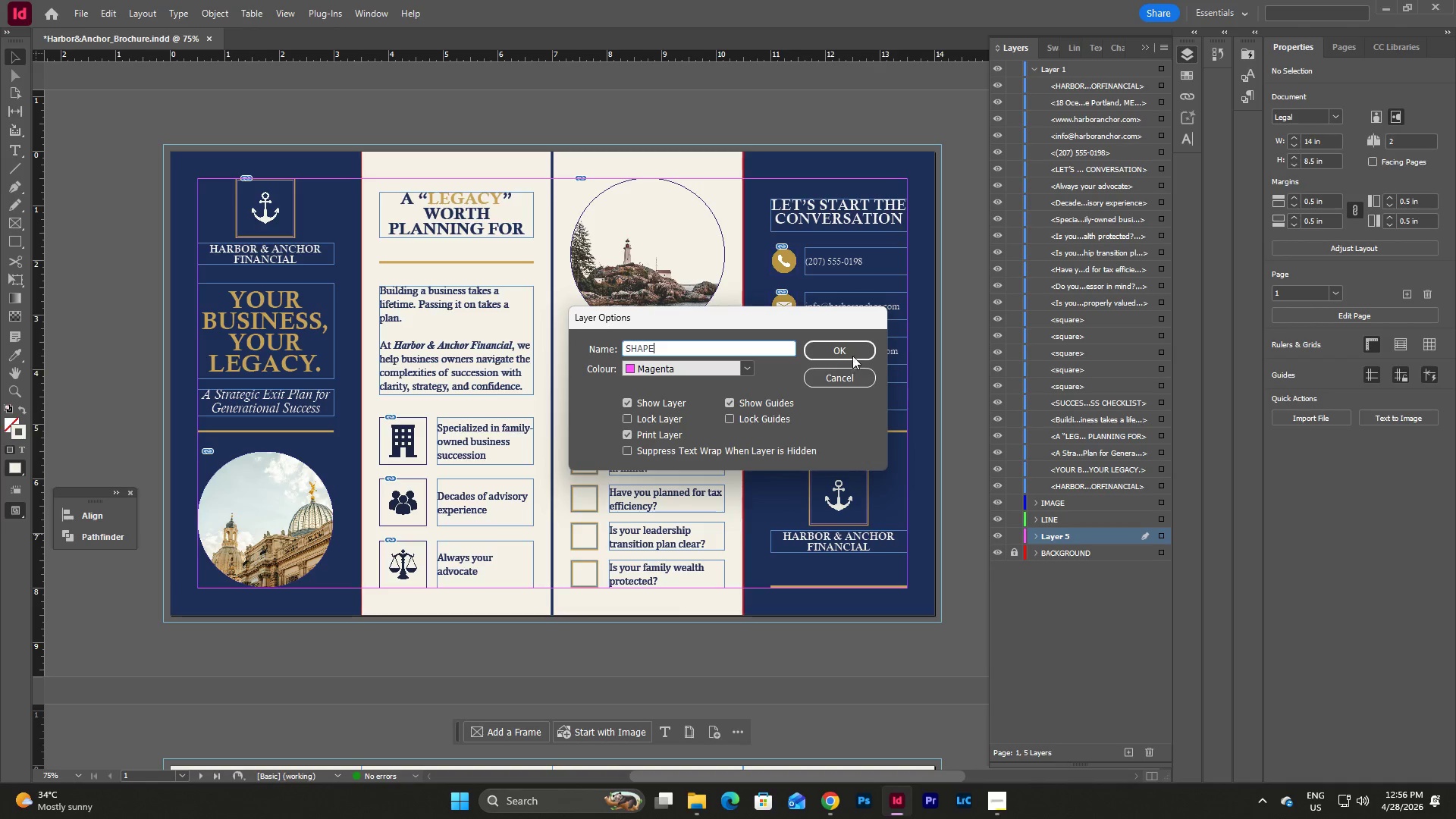 
left_click([852, 353])
 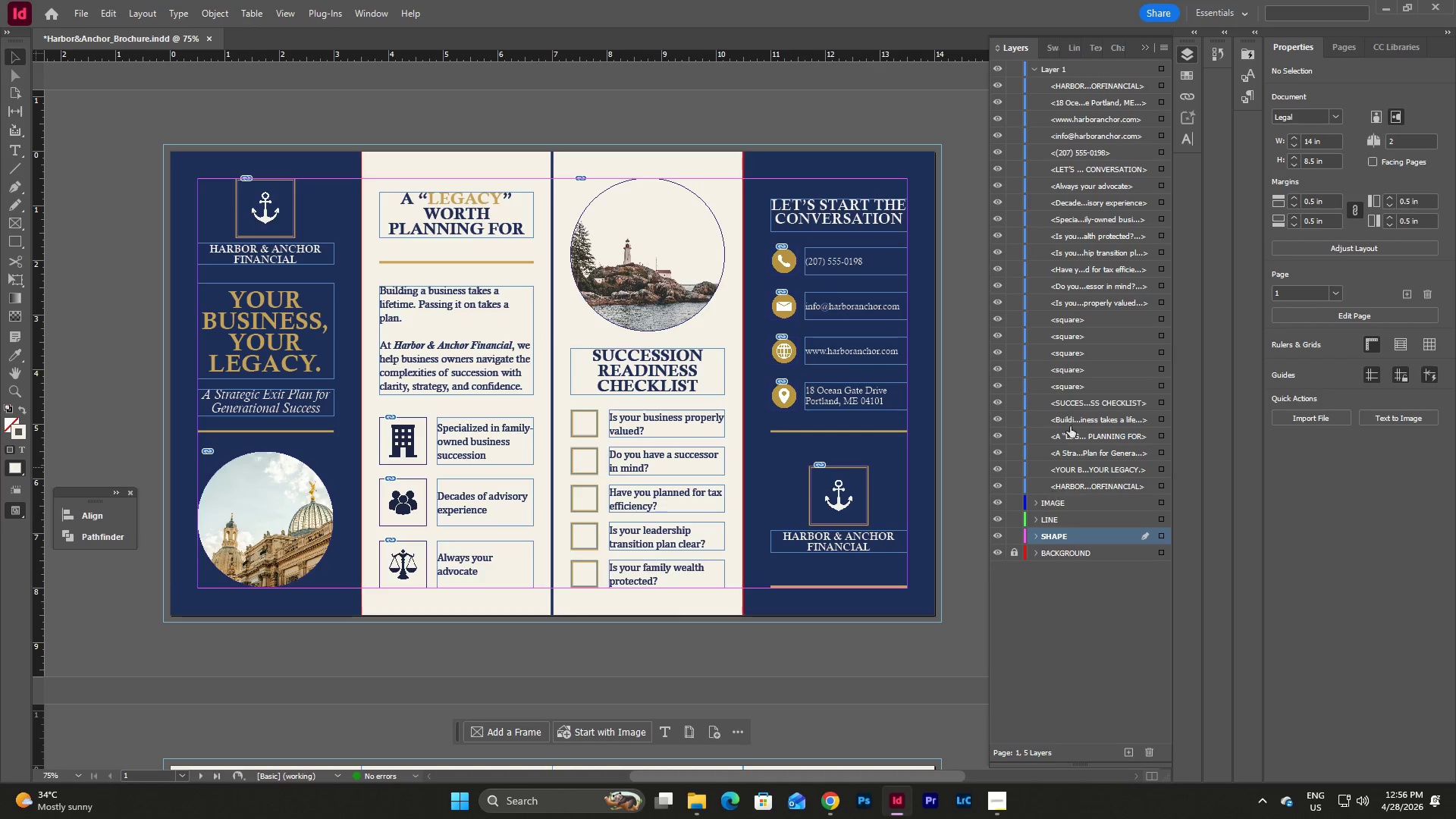 
left_click([1039, 534])
 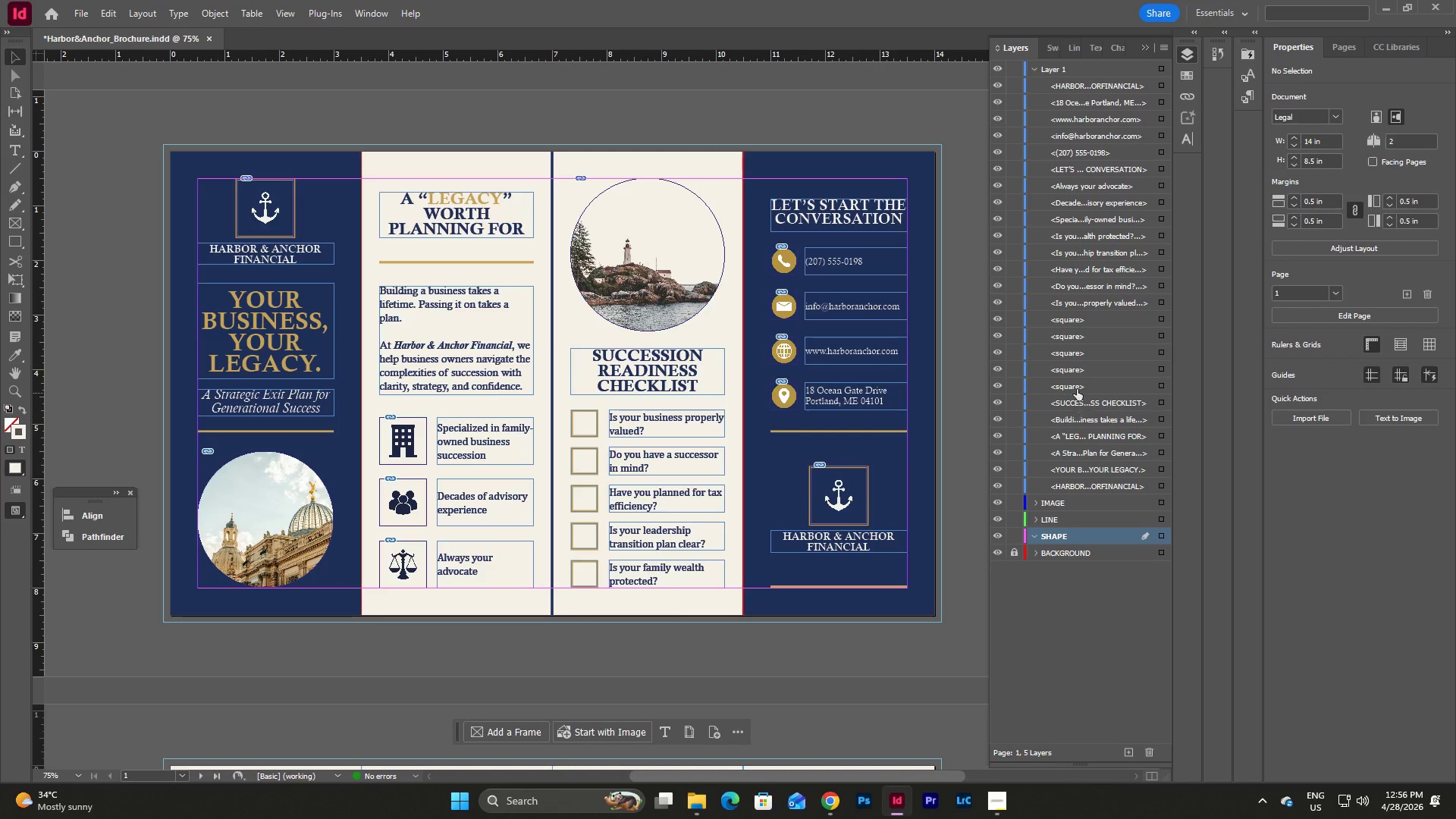 
left_click_drag(start_coordinate=[1077, 389], to_coordinate=[1074, 541])
 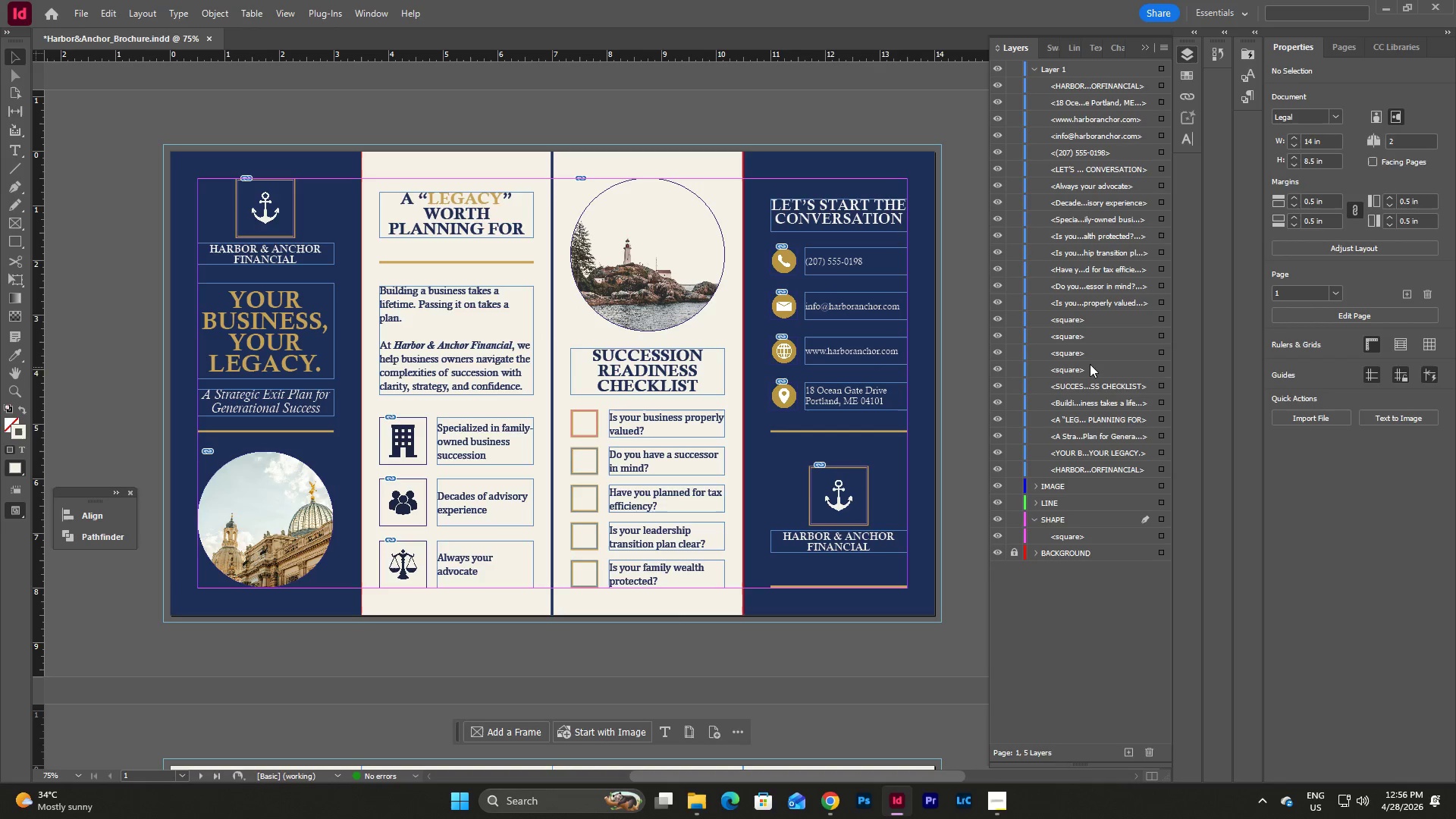 
left_click_drag(start_coordinate=[1090, 364], to_coordinate=[1078, 528])
 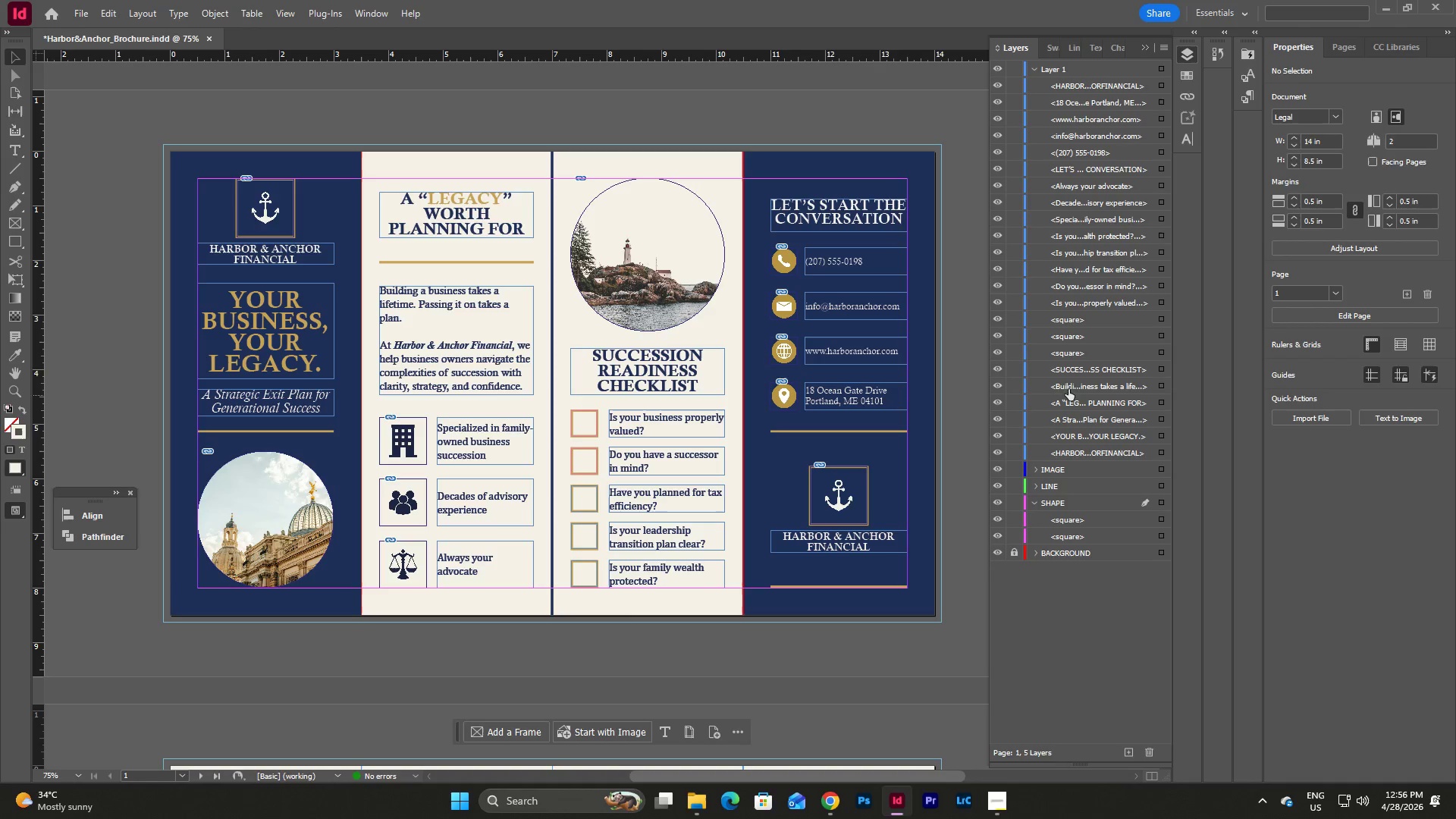 
left_click_drag(start_coordinate=[1076, 350], to_coordinate=[1075, 509])
 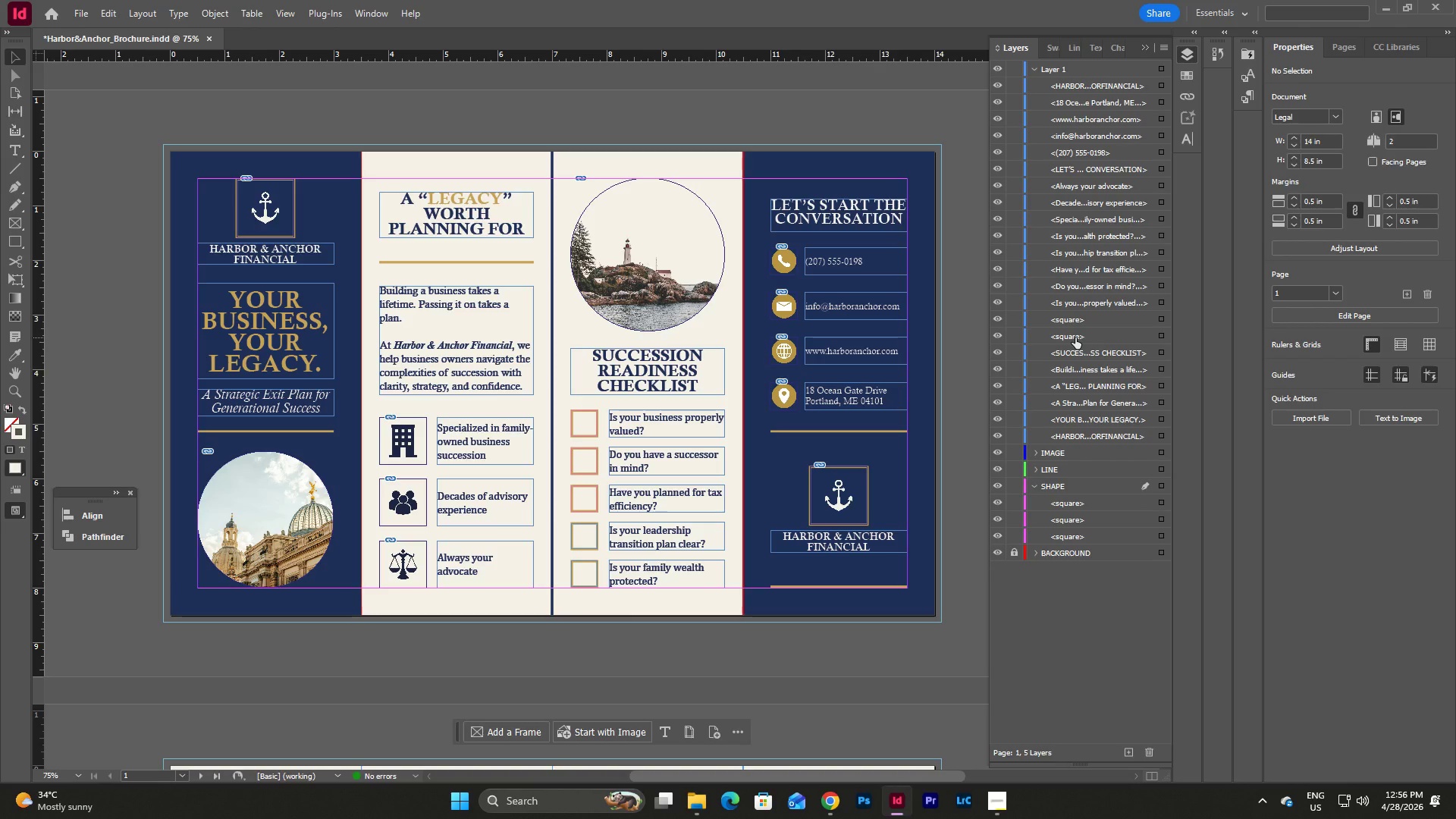 
left_click_drag(start_coordinate=[1075, 337], to_coordinate=[1075, 491])
 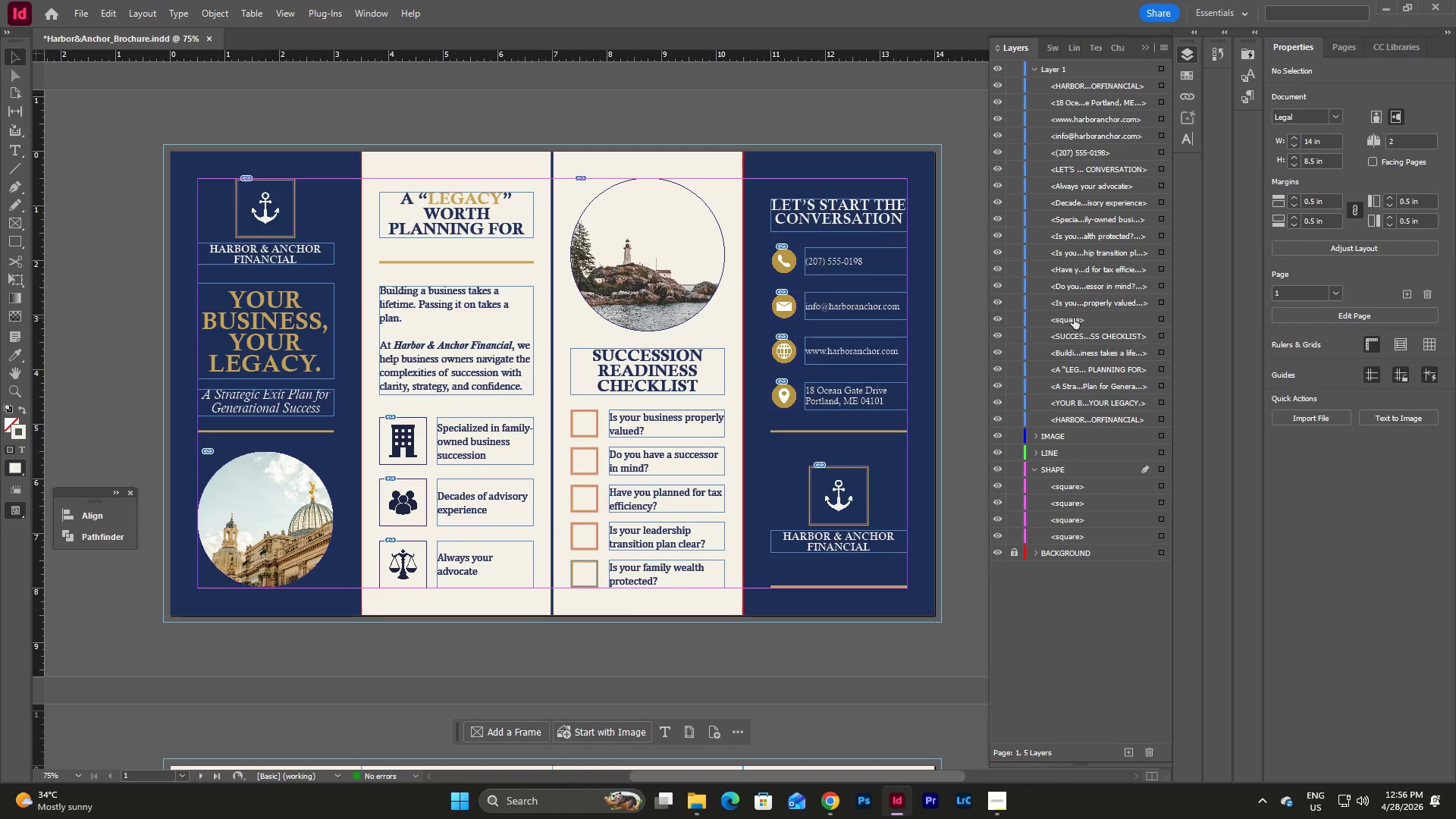 
left_click_drag(start_coordinate=[1074, 318], to_coordinate=[1074, 479])
 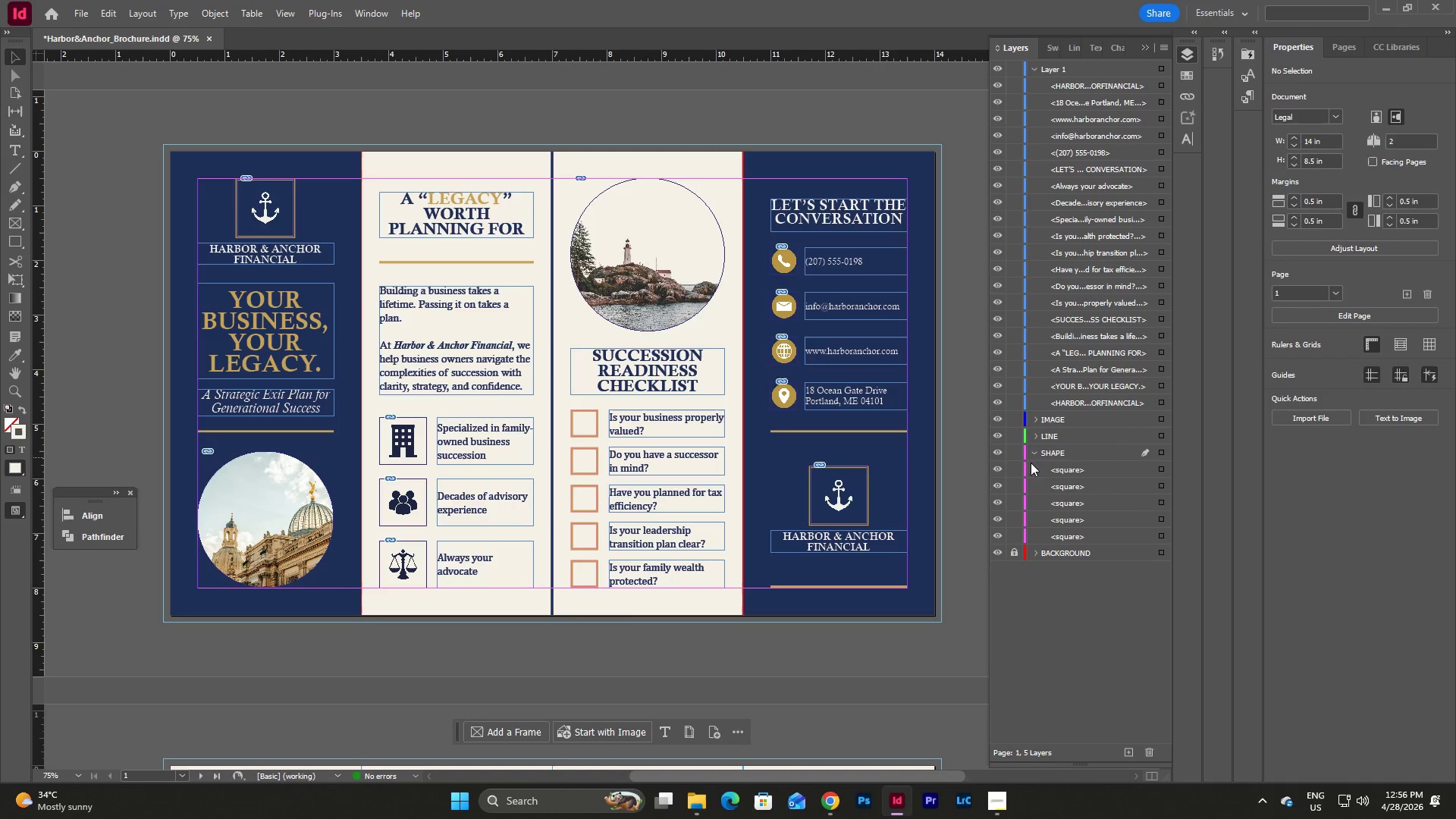 
left_click([1031, 454])
 